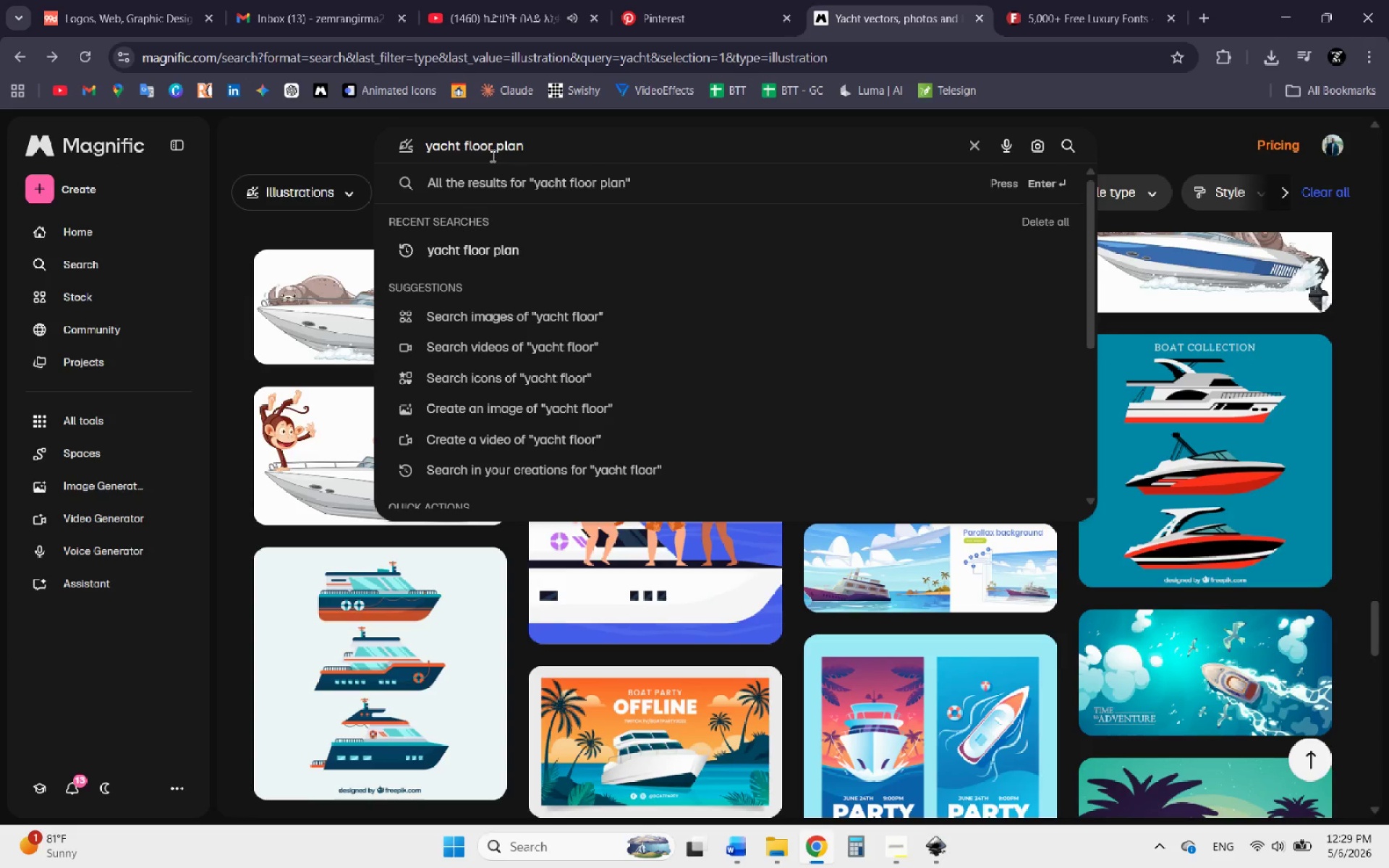 
key(Enter)
 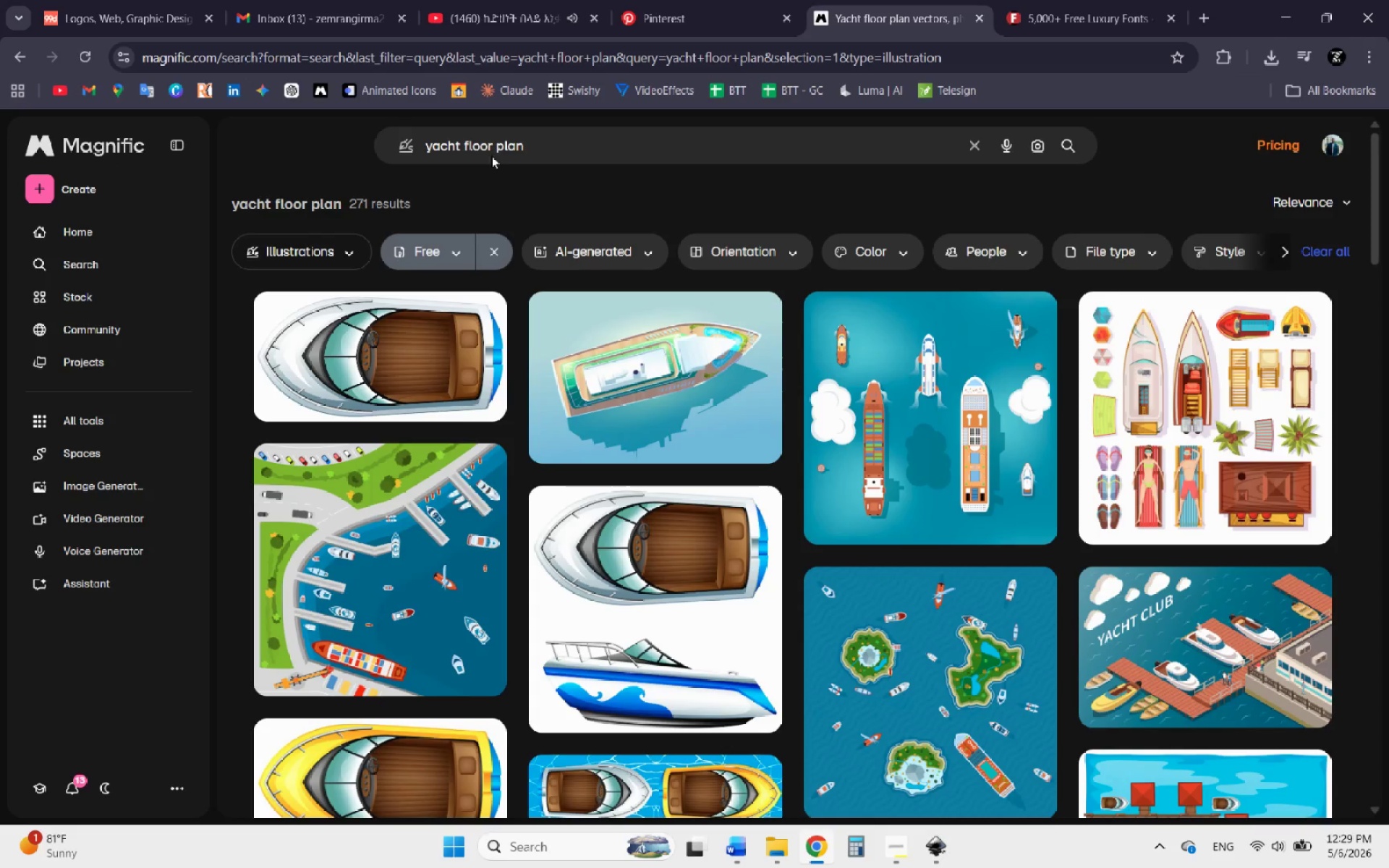 
scroll: coordinate [652, 425], scroll_direction: down, amount: 10.0
 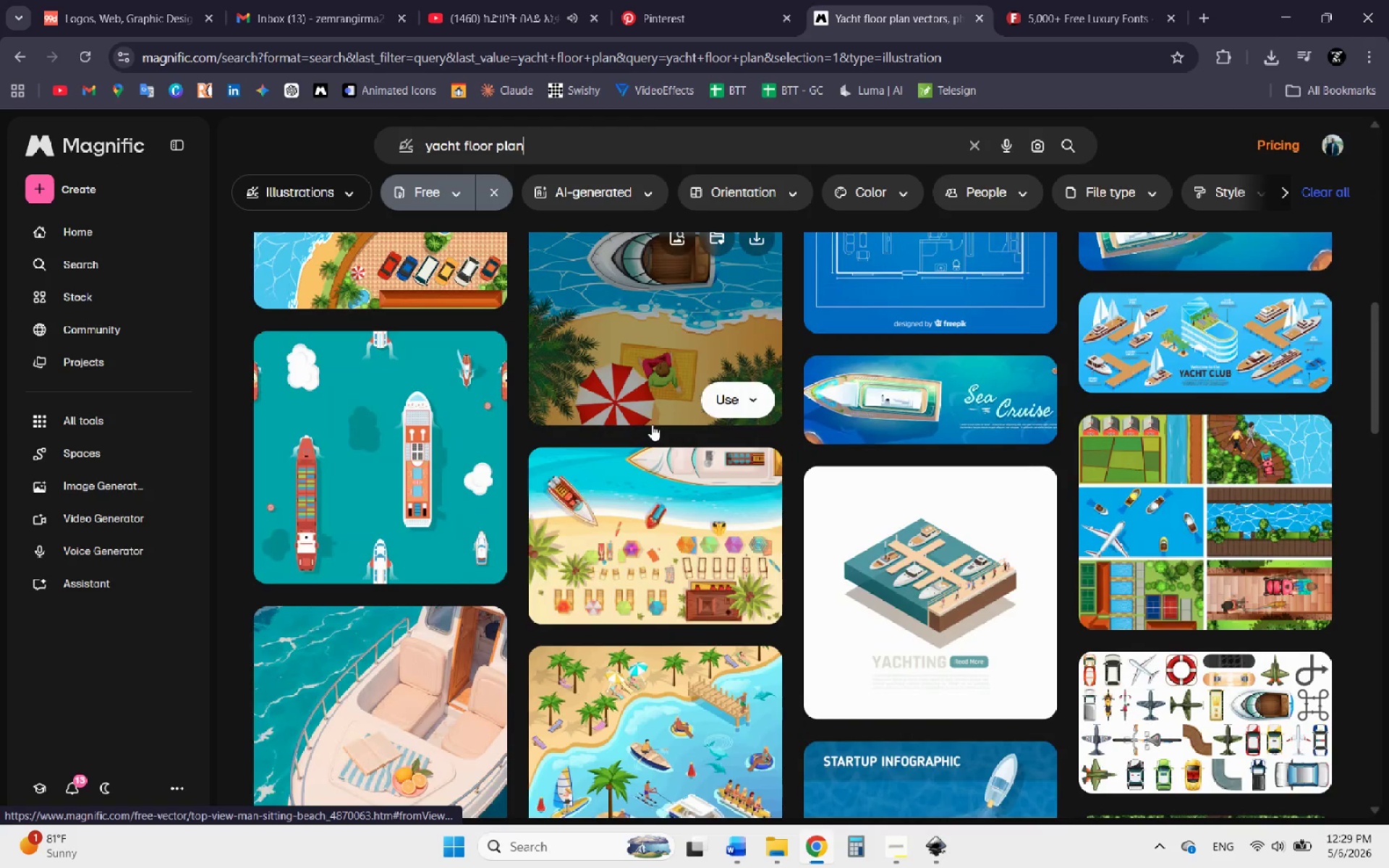 
scroll: coordinate [652, 425], scroll_direction: up, amount: 3.0
 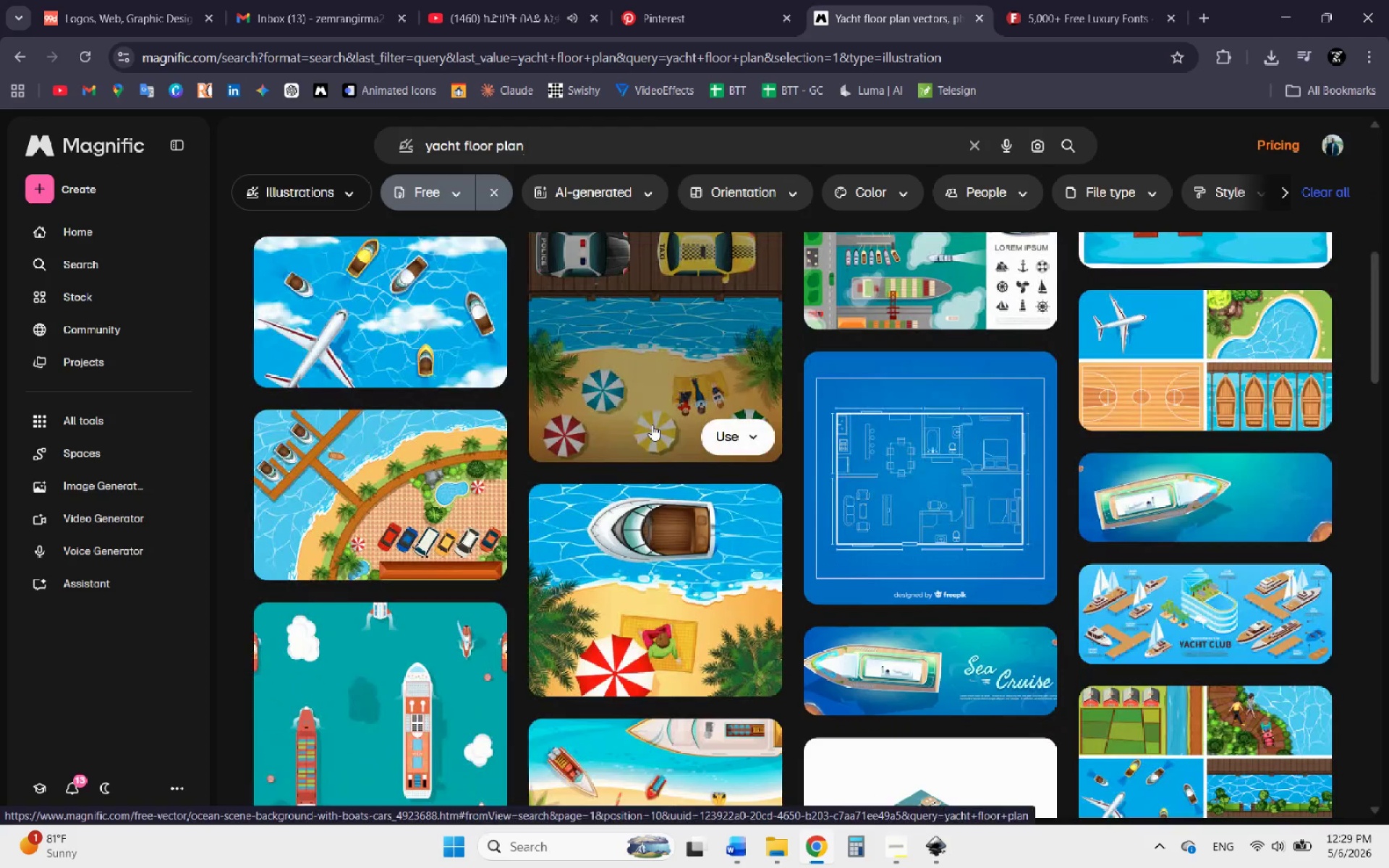 
scroll: coordinate [637, 469], scroll_direction: down, amount: 22.0
 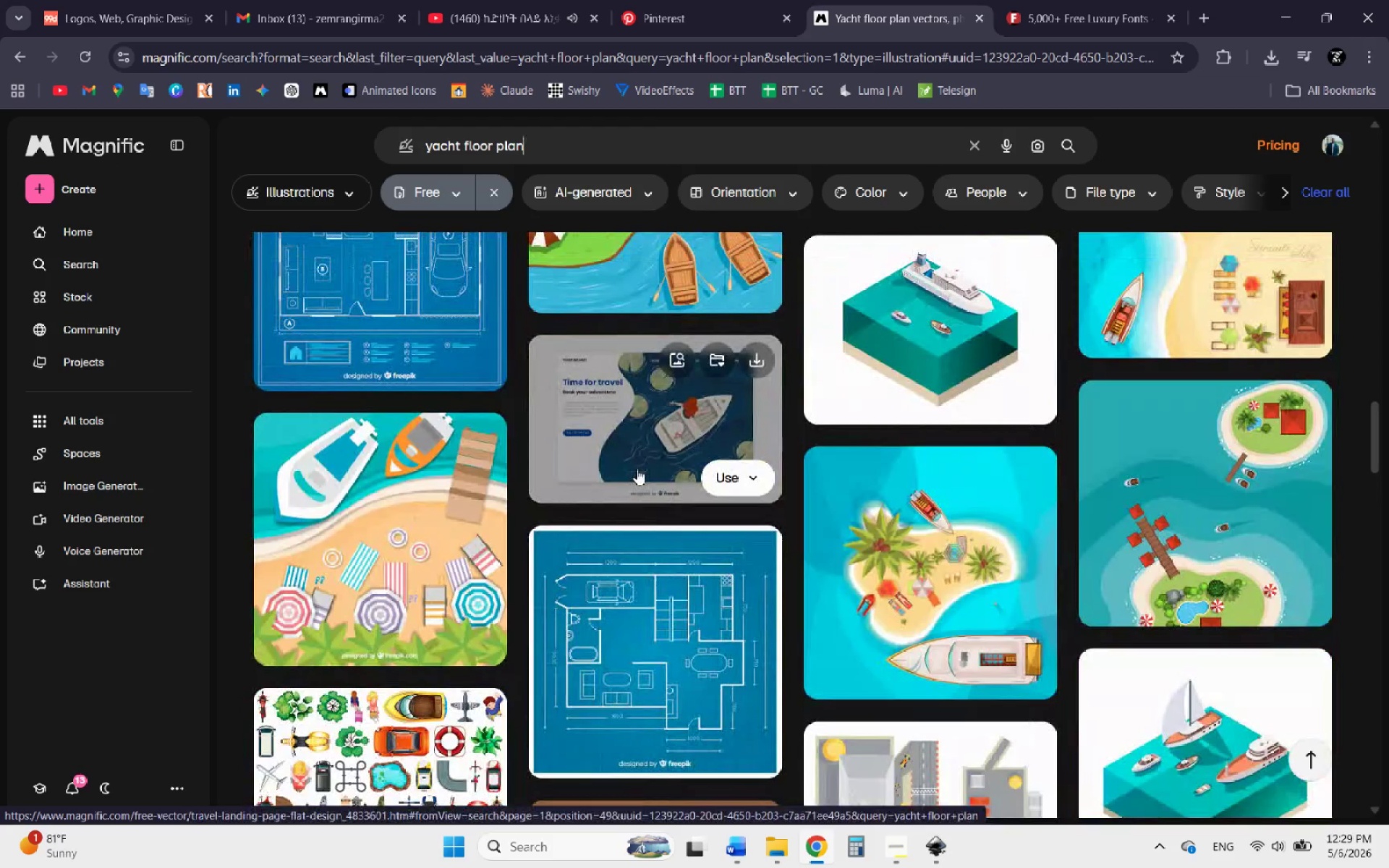 
scroll: coordinate [637, 469], scroll_direction: down, amount: 1.0
 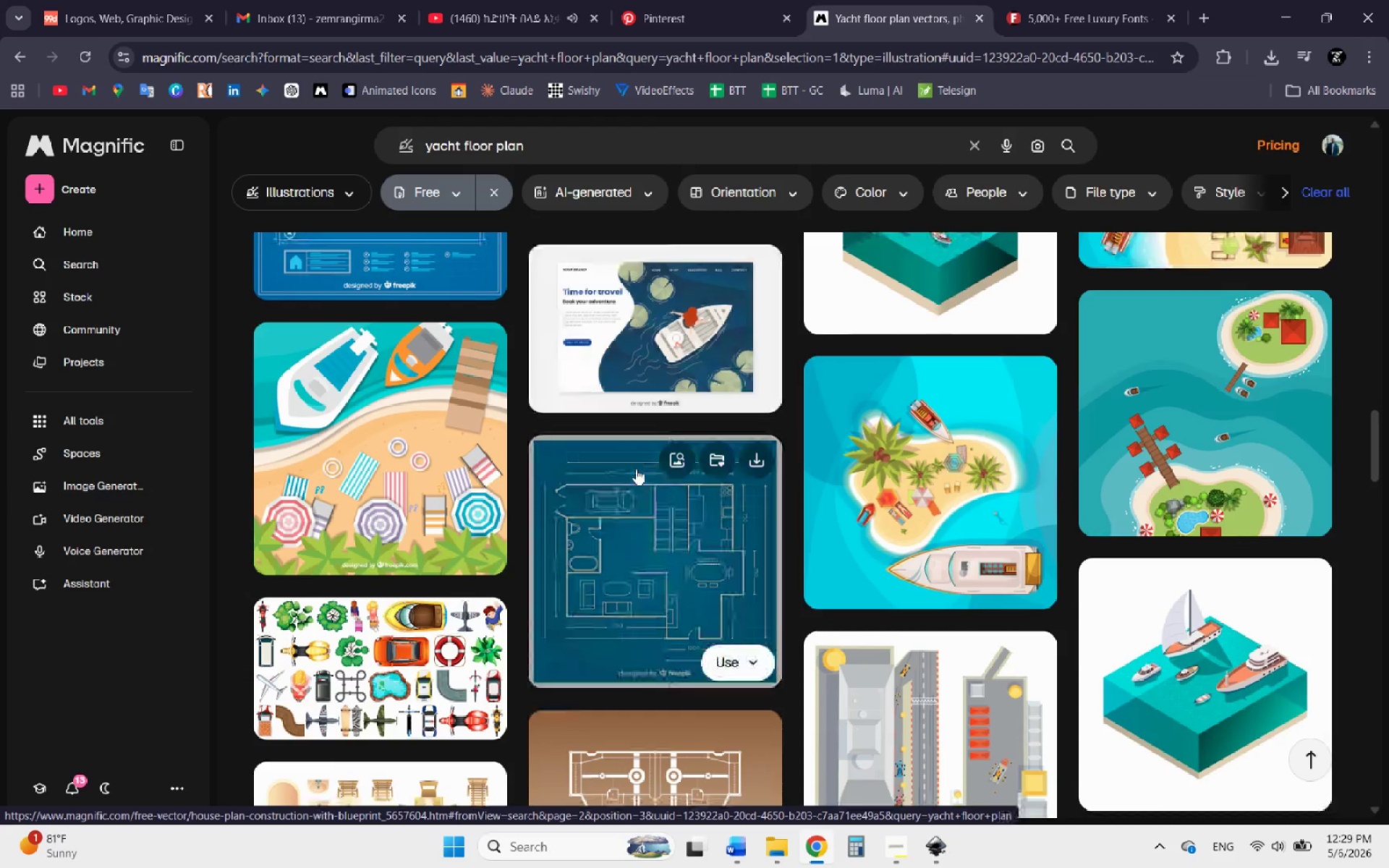 
scroll: coordinate [636, 469], scroll_direction: up, amount: 1.0
 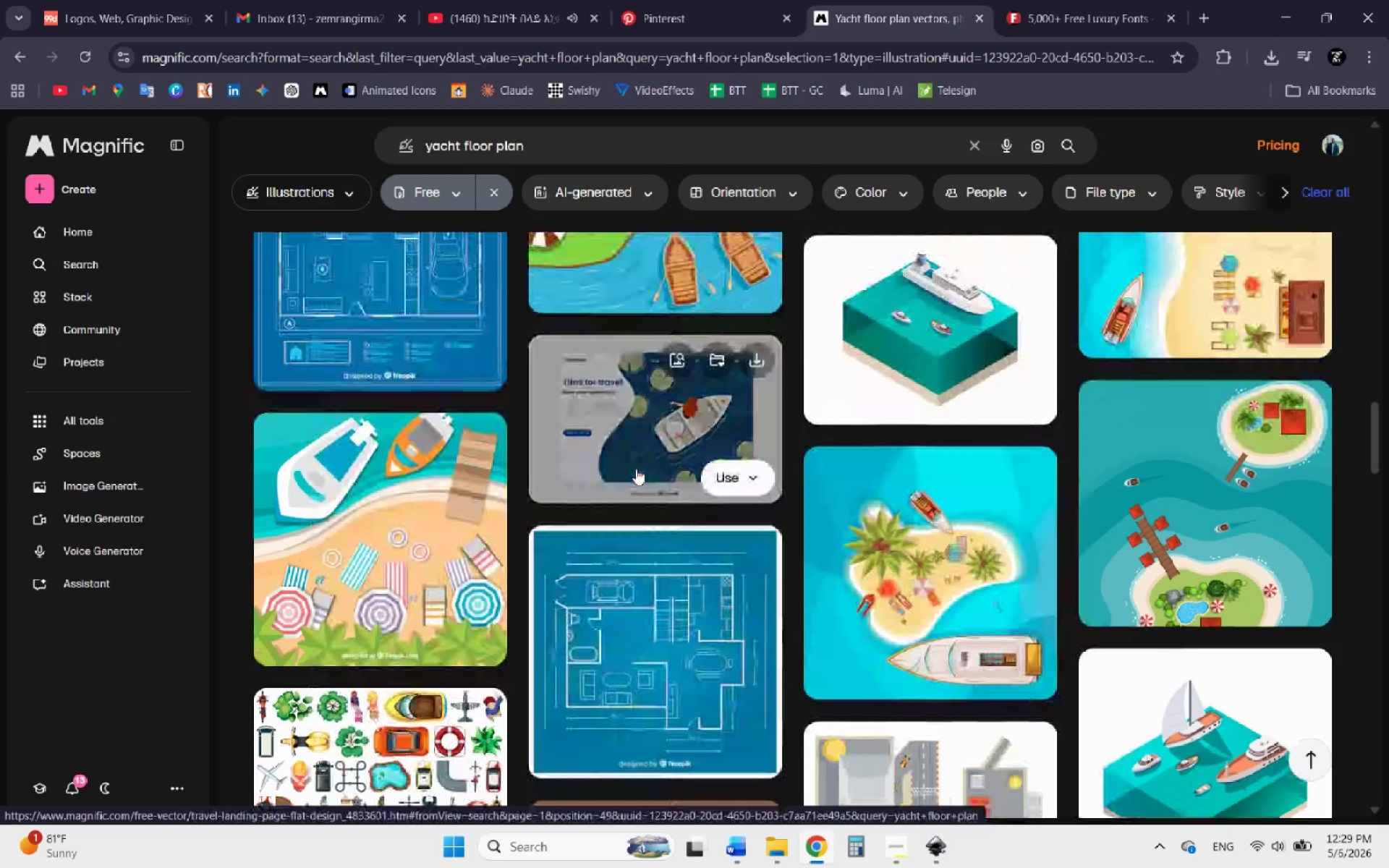 
scroll: coordinate [636, 469], scroll_direction: down, amount: 5.0
 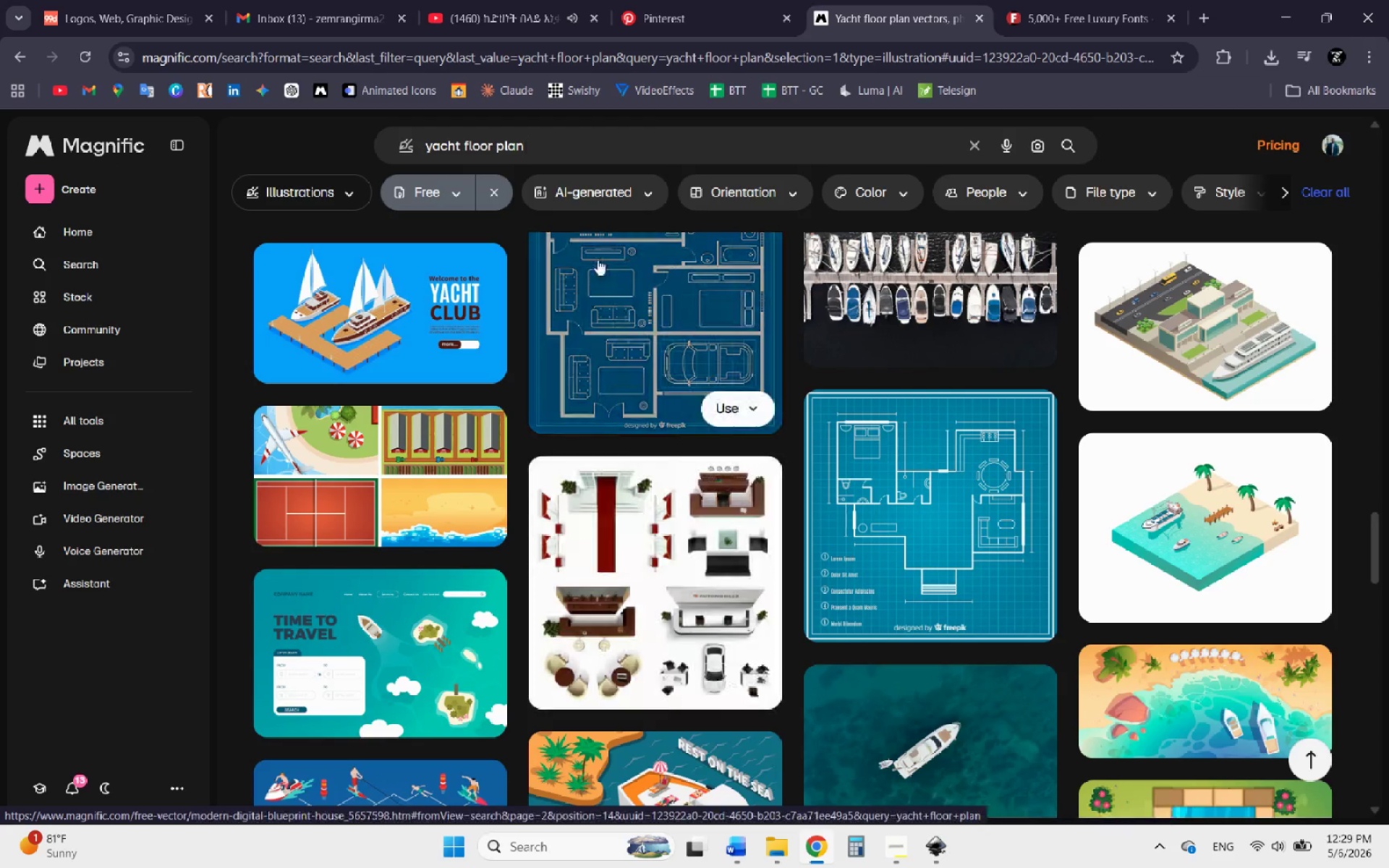 
left_click_drag(start_coordinate=[462, 153], to_coordinate=[417, 153])
 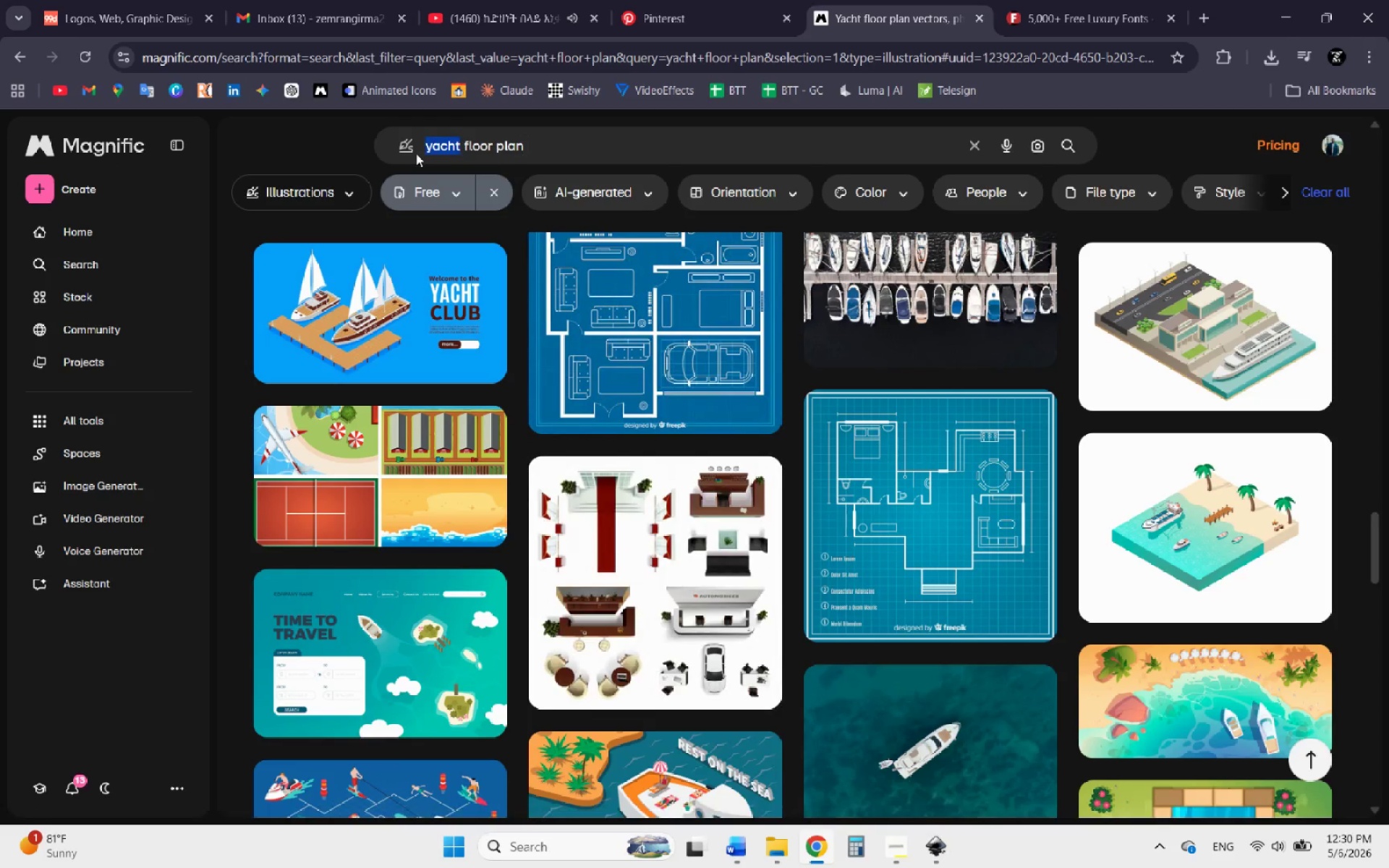 
type(kitchen)
 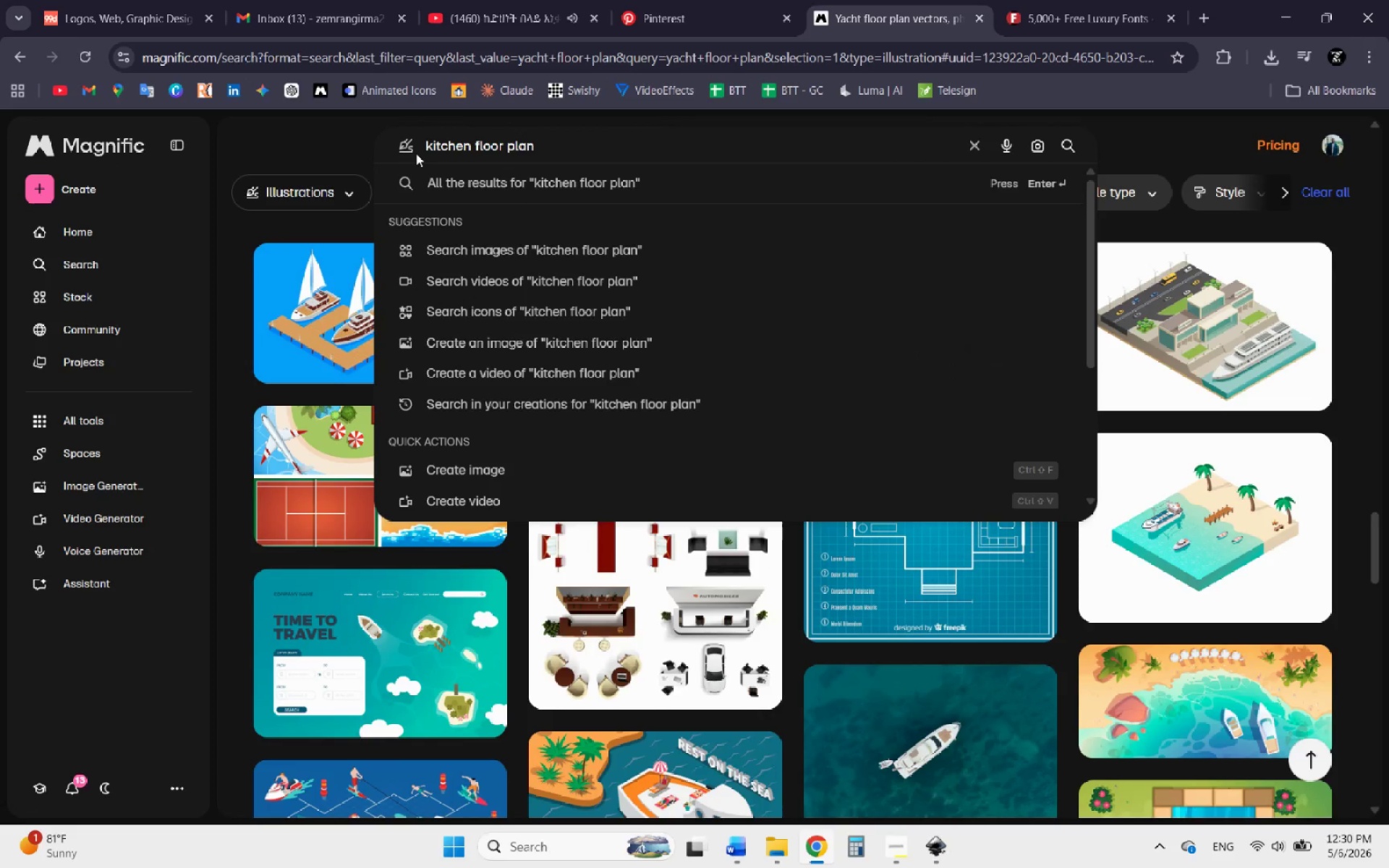 
key(Enter)
 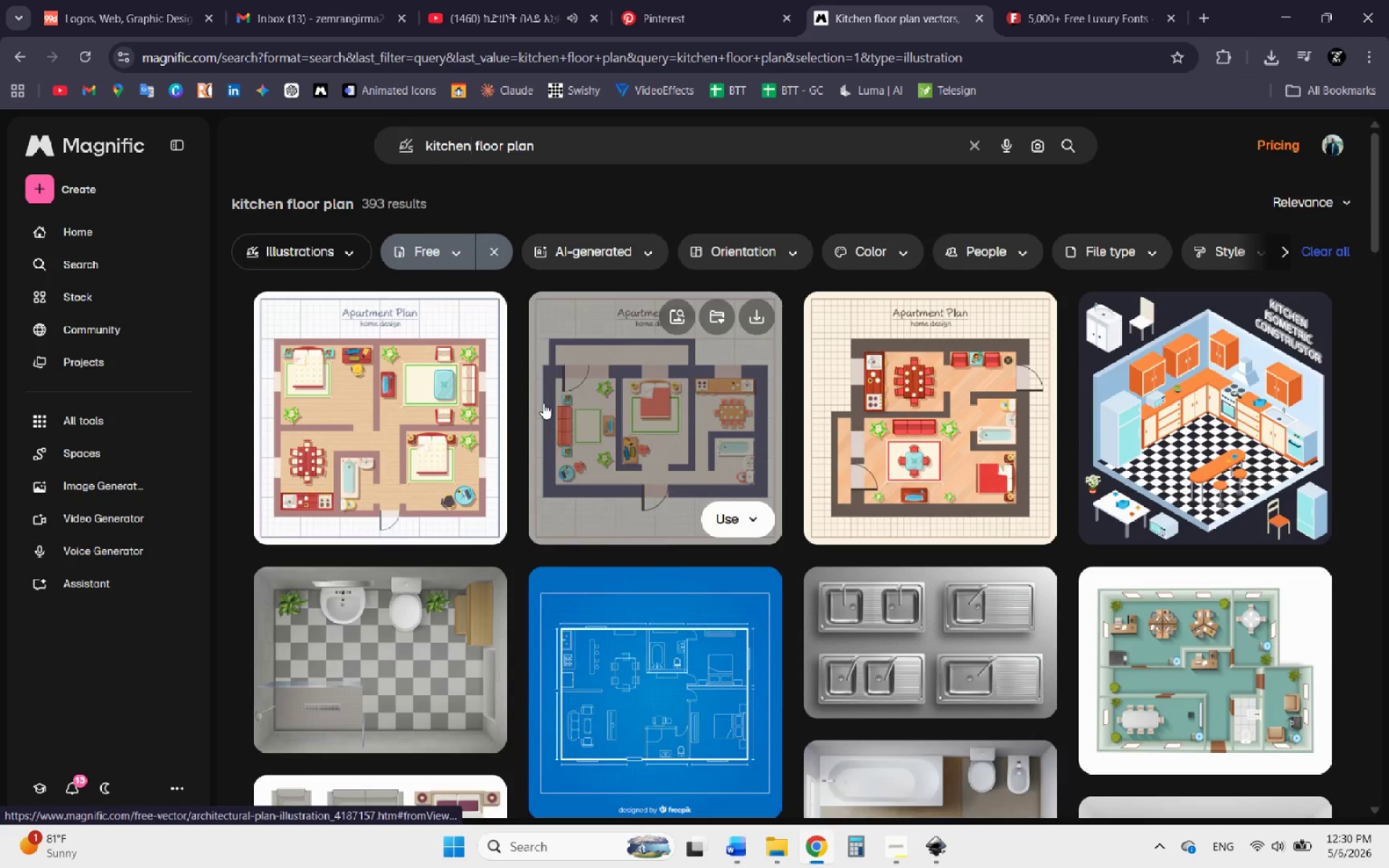 
scroll: coordinate [558, 480], scroll_direction: down, amount: 2.0
 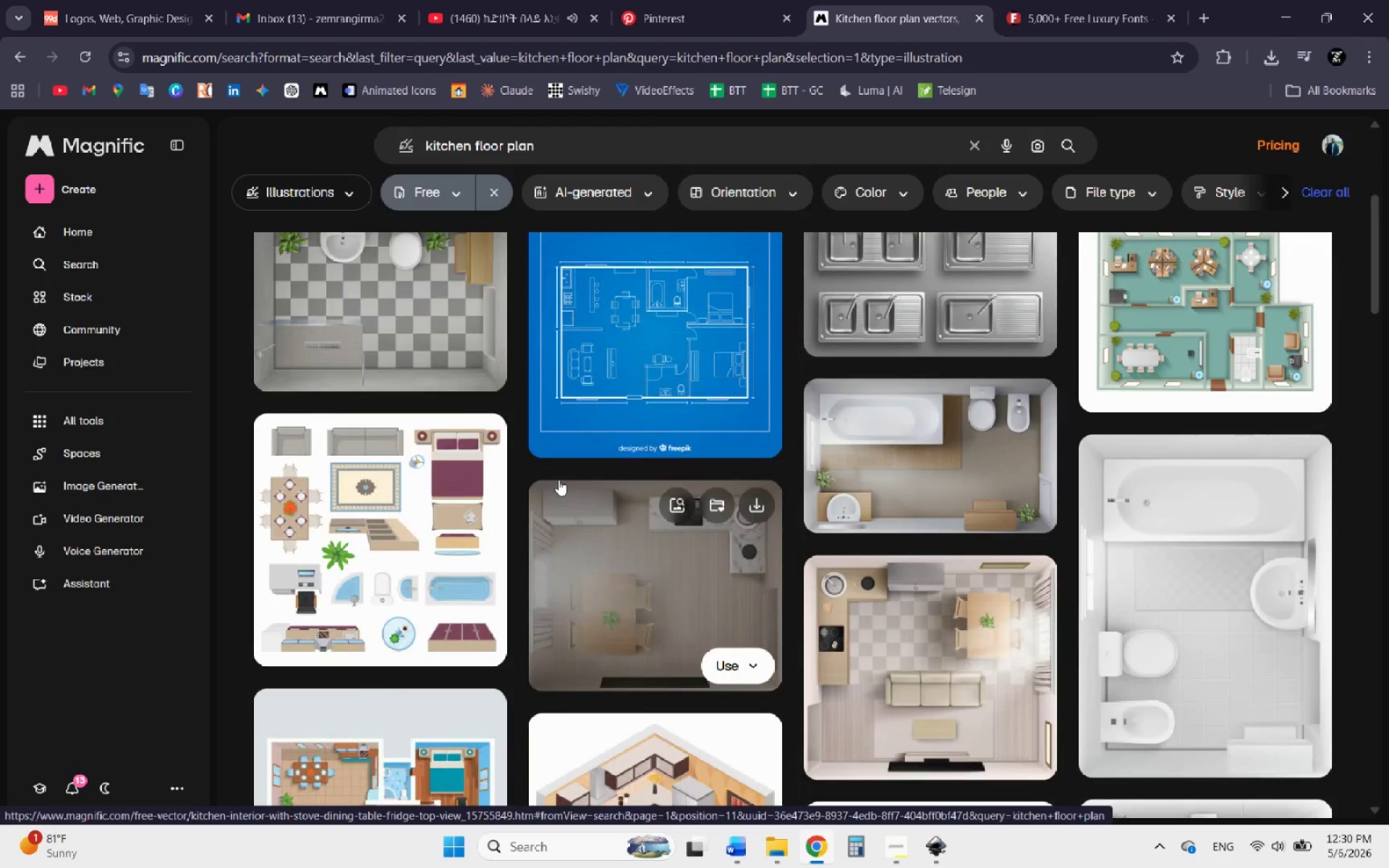 
wait(6.36)
 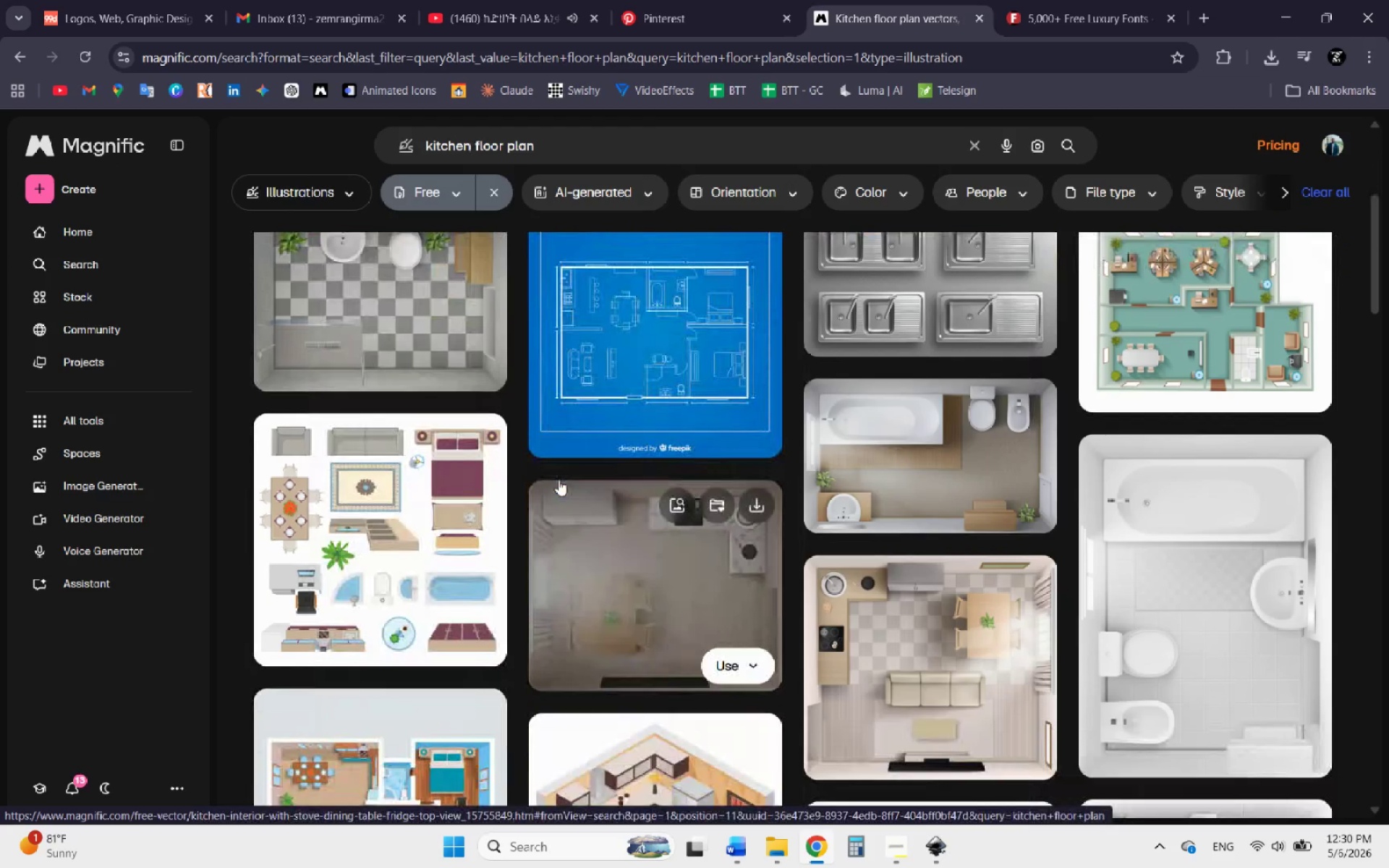 
scroll: coordinate [558, 480], scroll_direction: down, amount: 3.0
 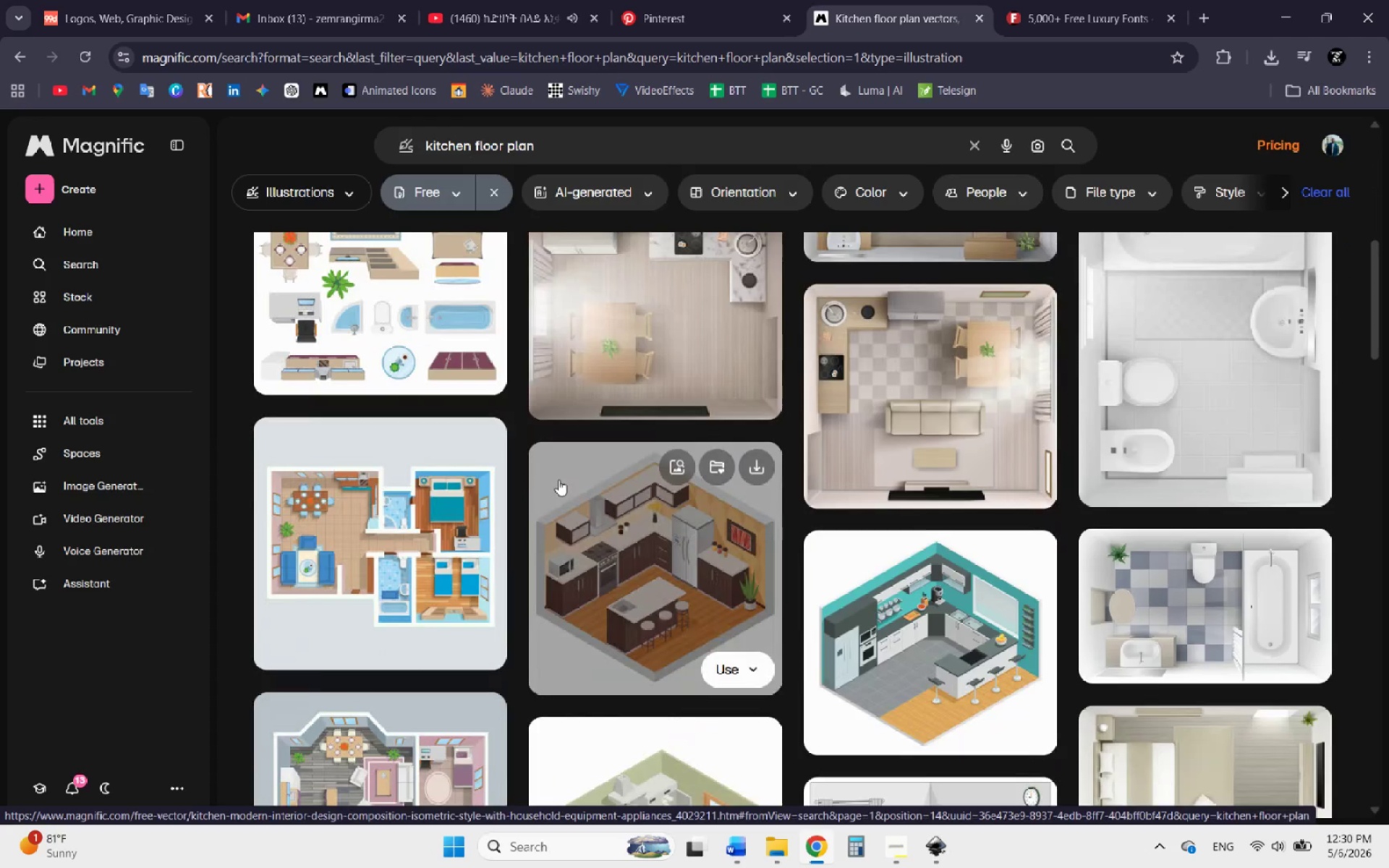 
left_click([582, 482])
 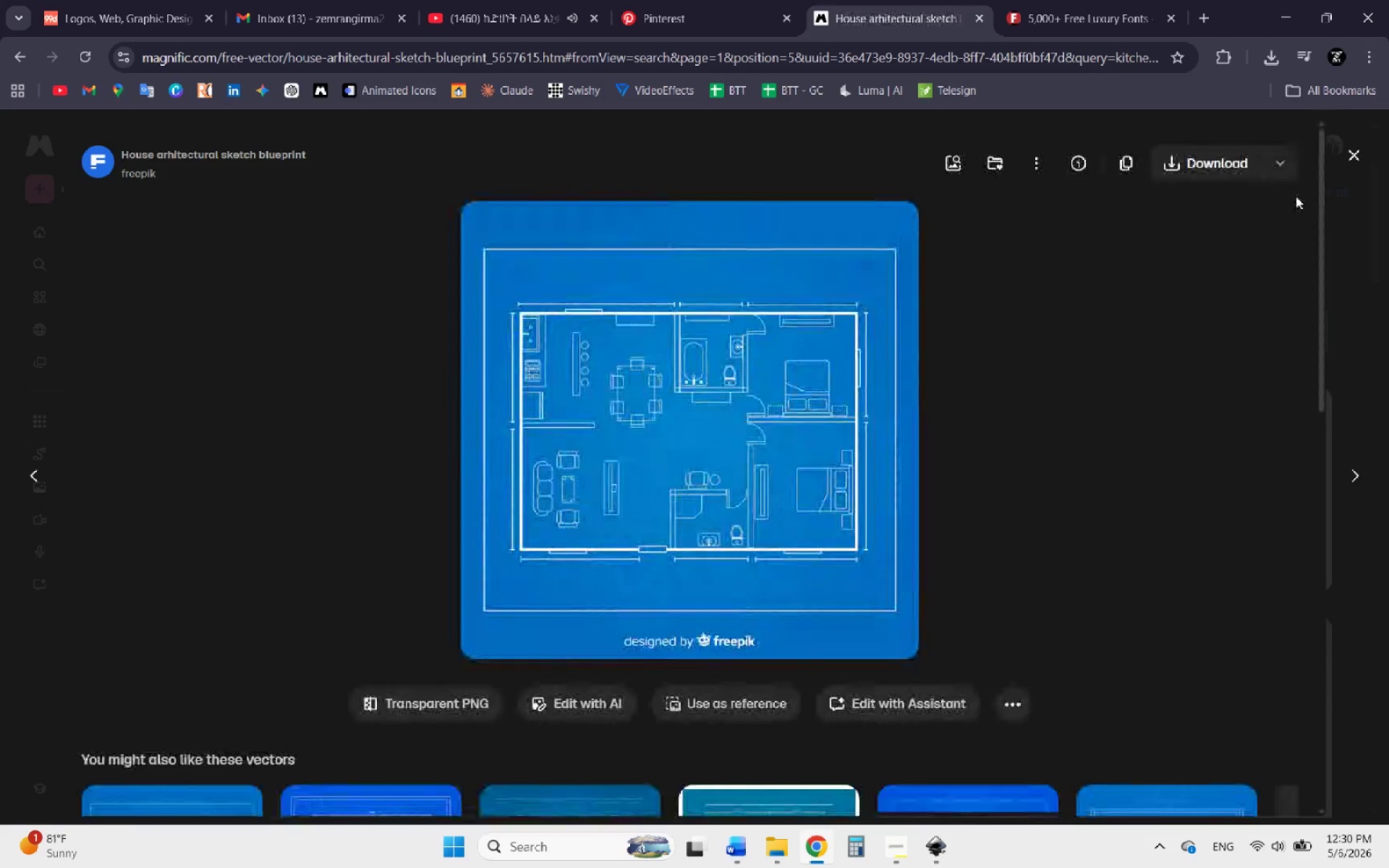 
scroll: coordinate [558, 480], scroll_direction: up, amount: 5.0
 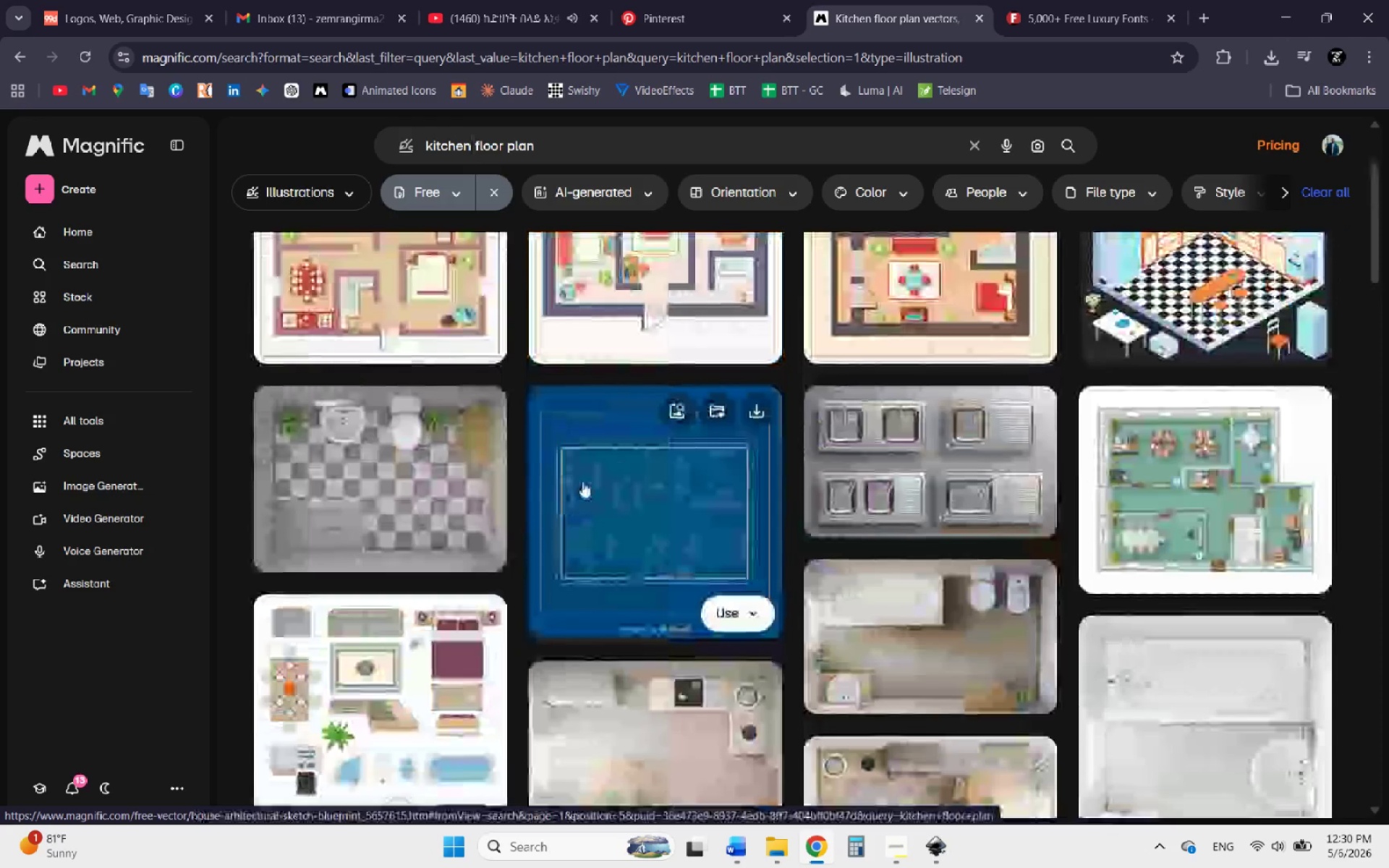 
left_click([1278, 164])
 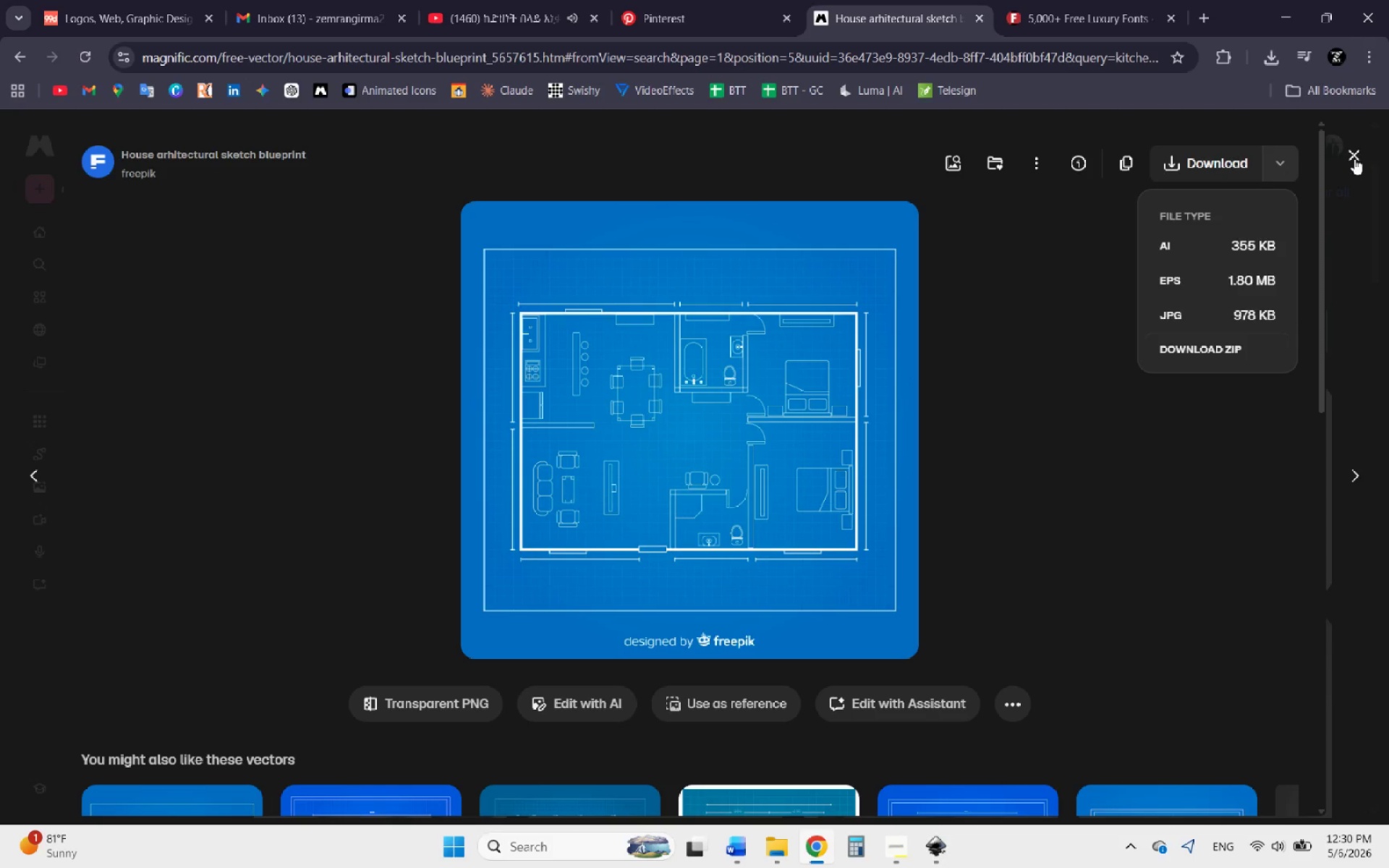 
left_click([1354, 158])
 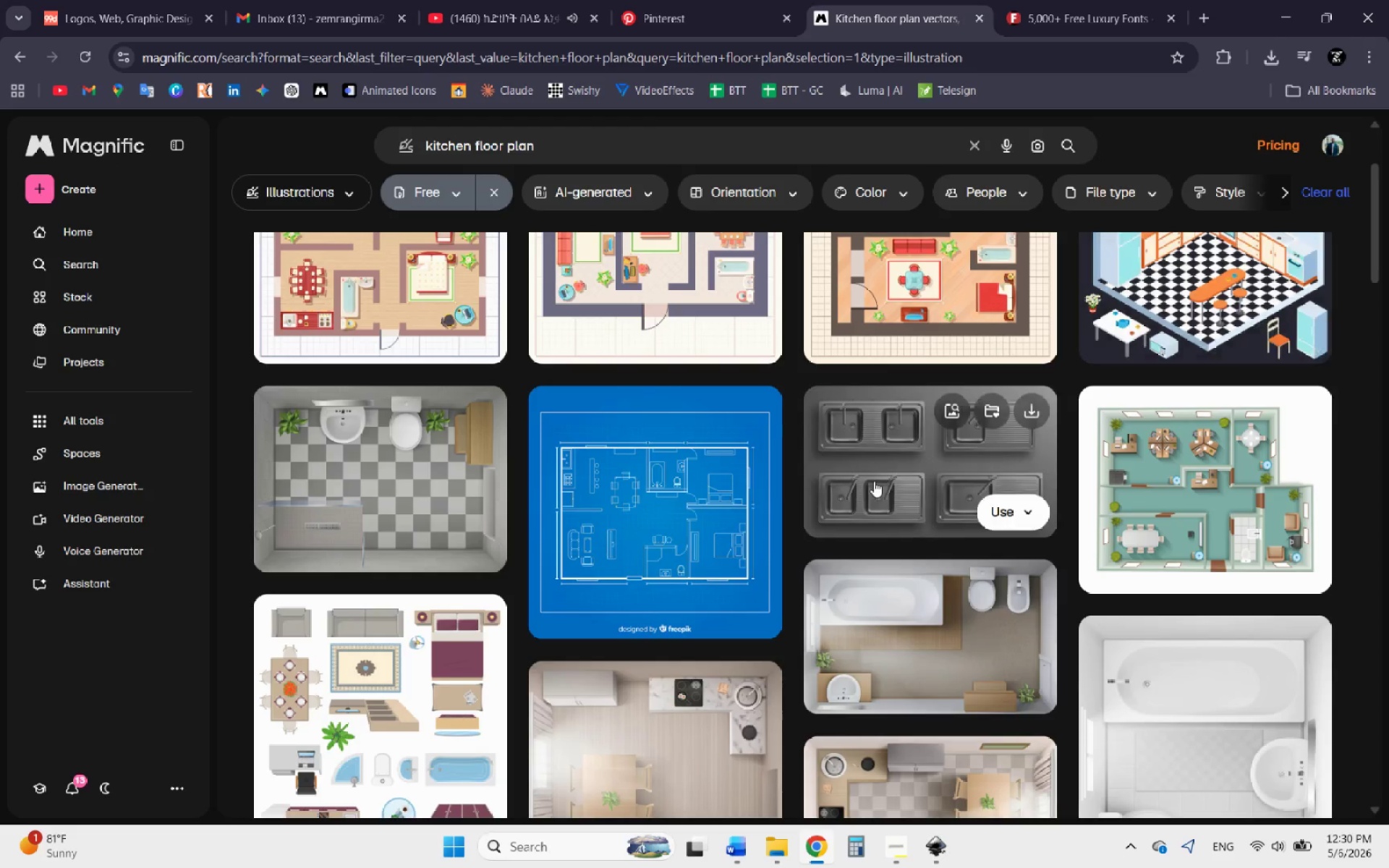 
scroll: coordinate [849, 528], scroll_direction: down, amount: 26.0
 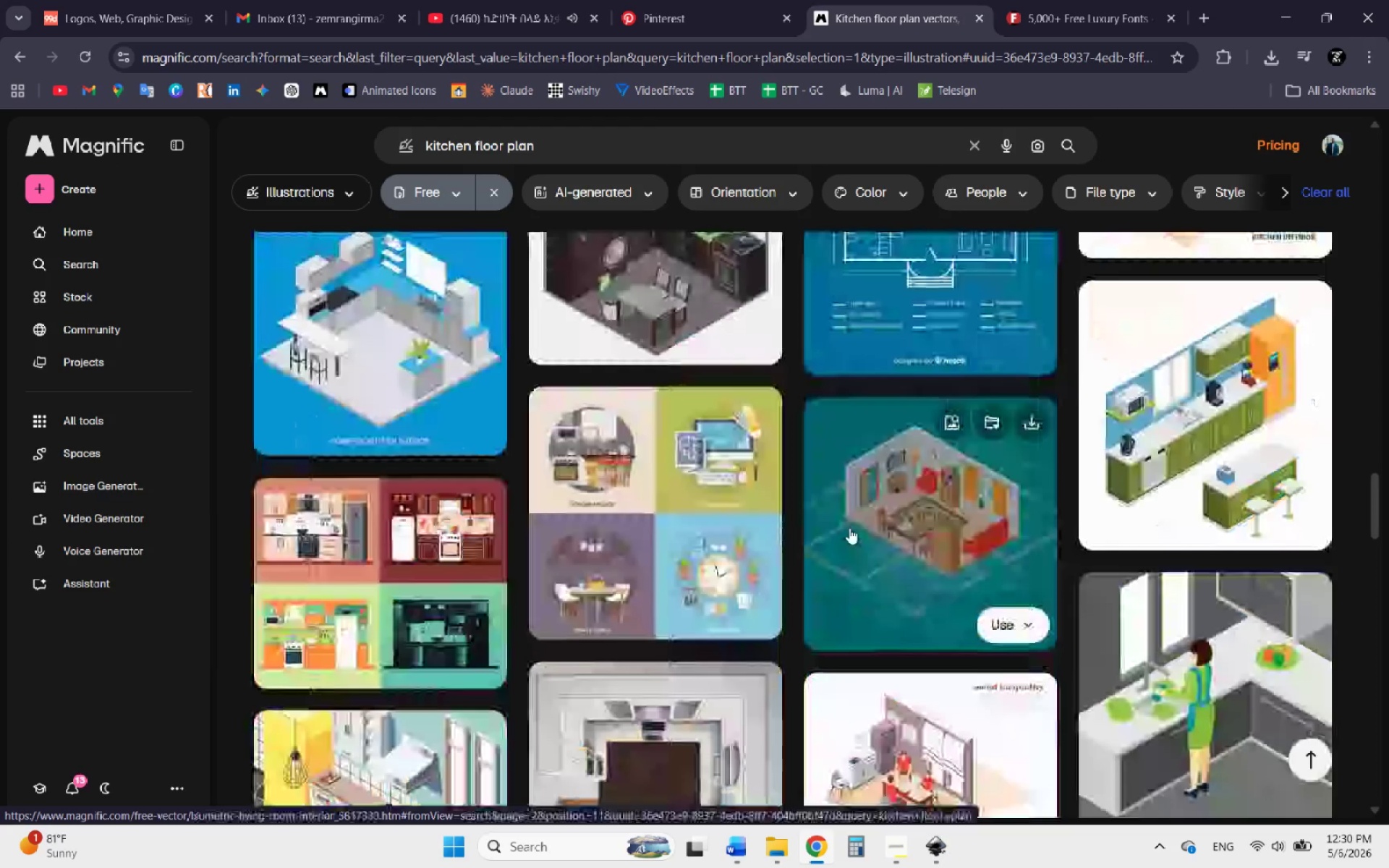 
scroll: coordinate [849, 528], scroll_direction: down, amount: 1.0
 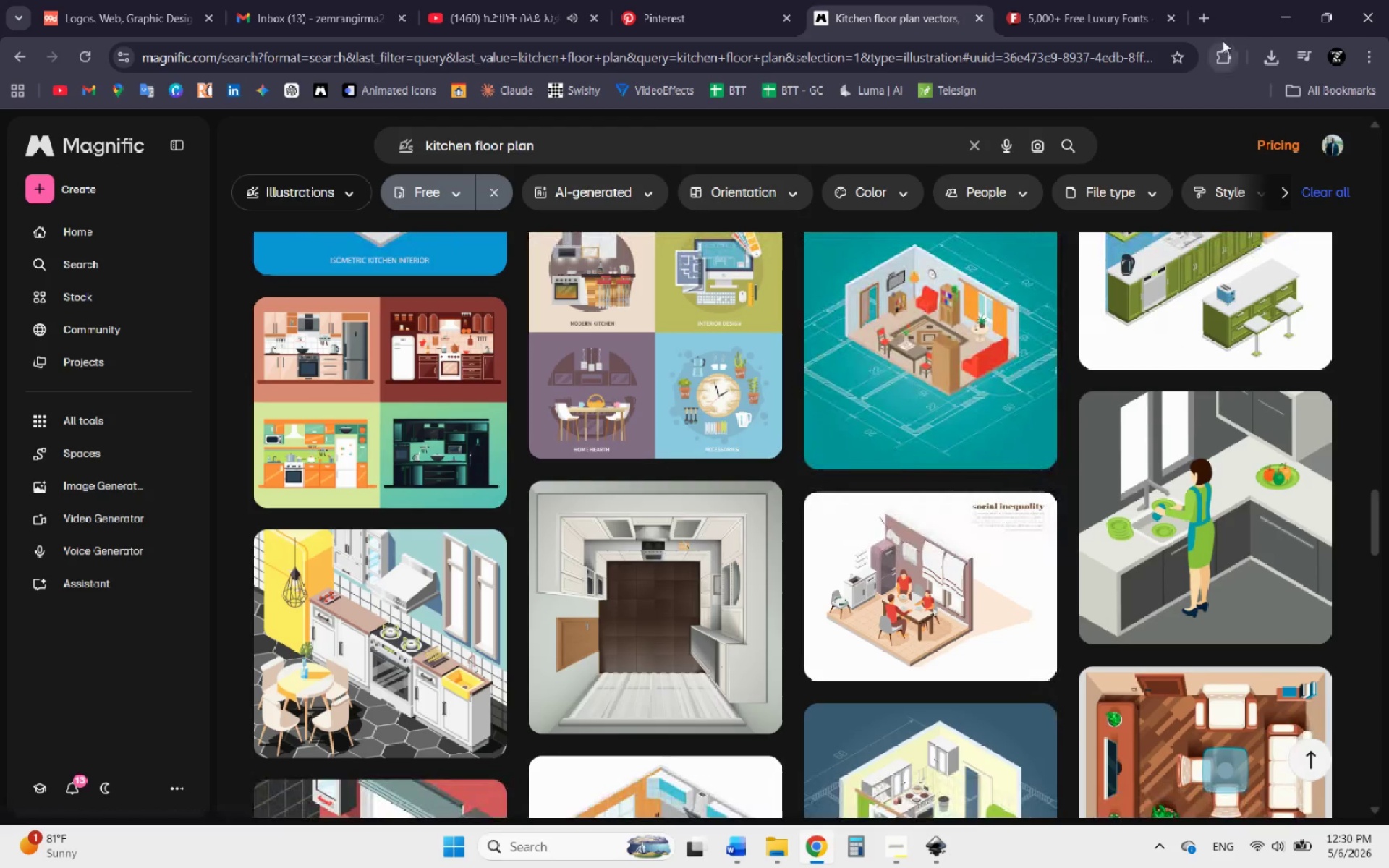 
left_click([1278, 12])
 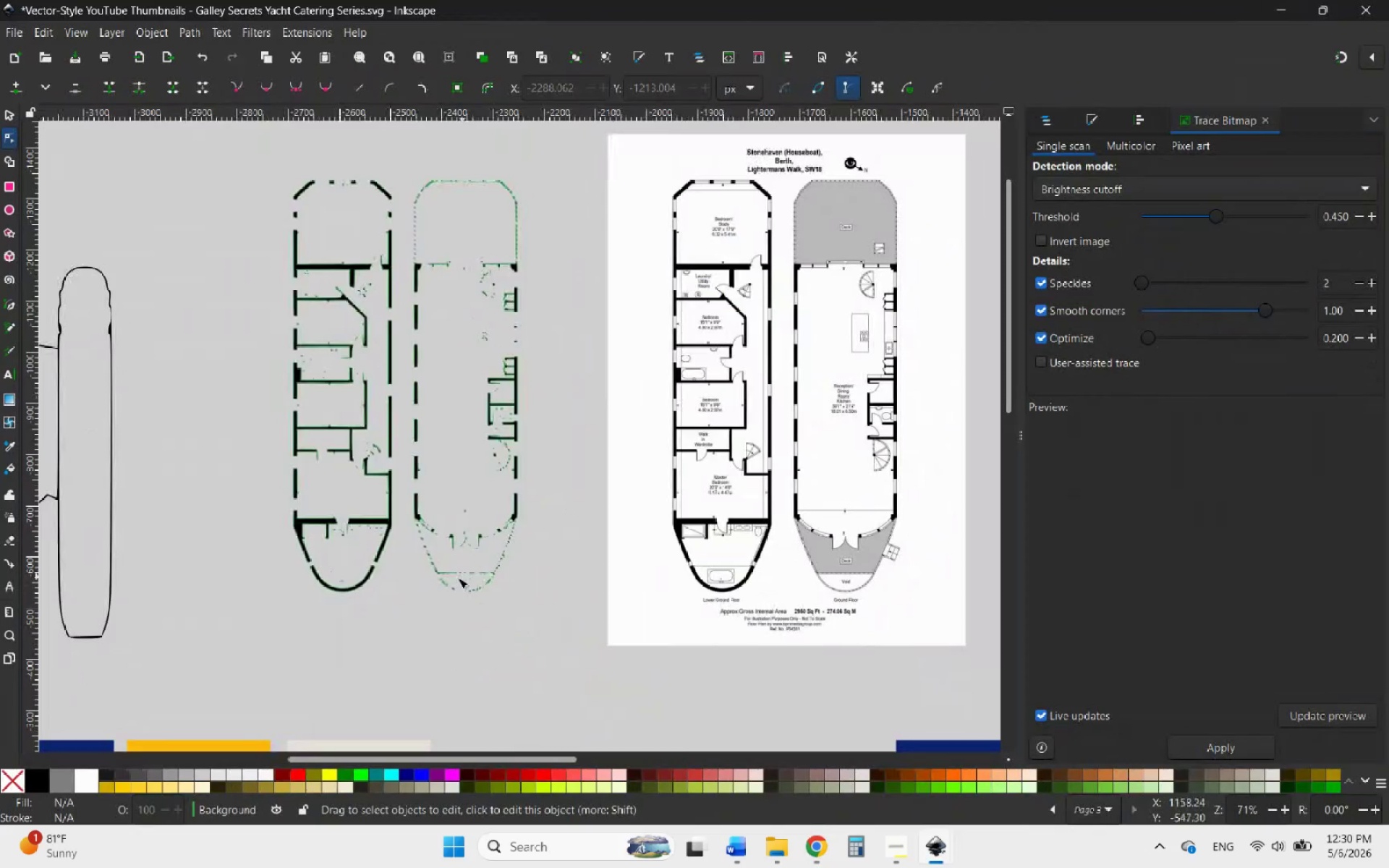 
left_click([378, 556])
 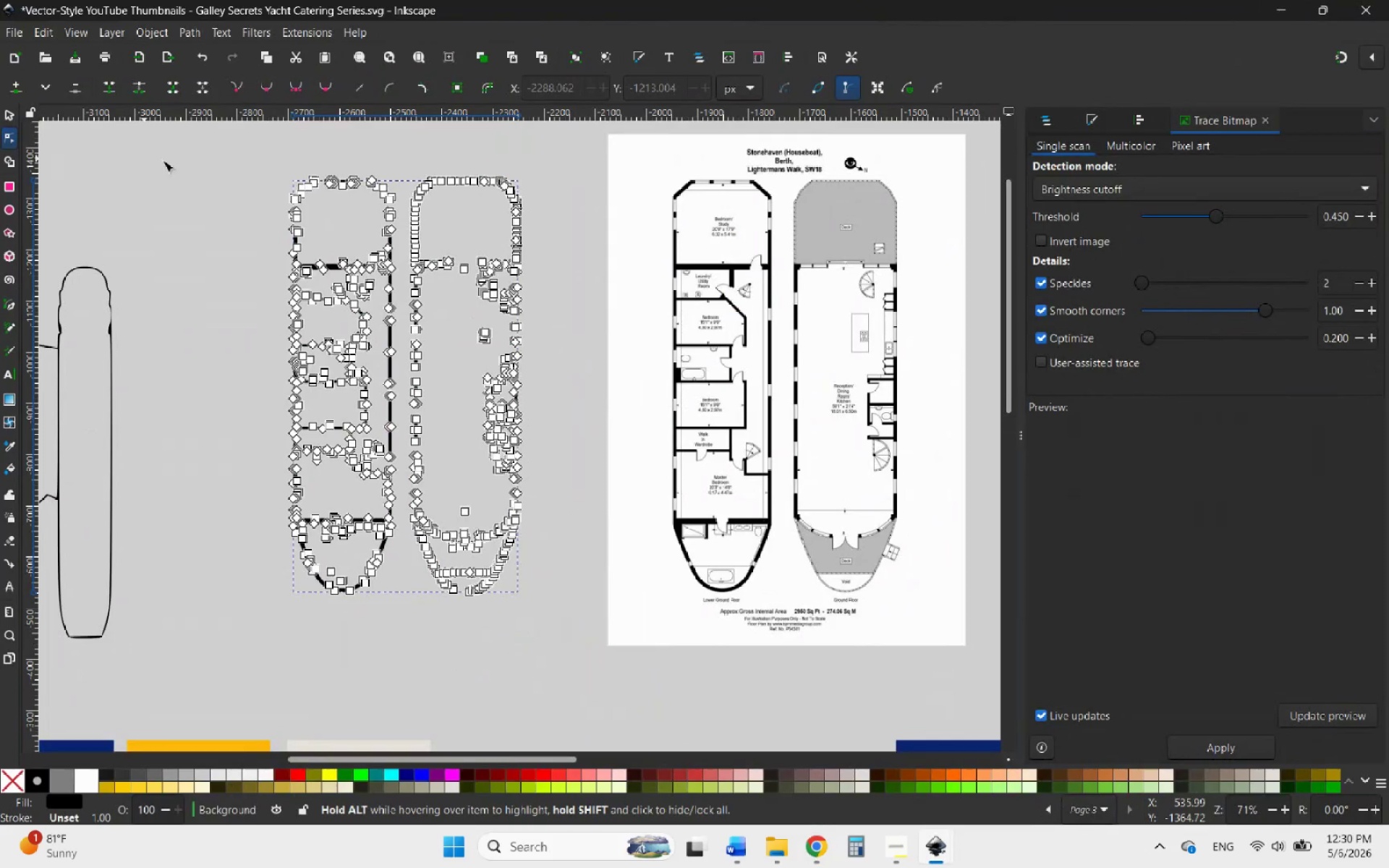 
left_click_drag(start_coordinate=[400, 163], to_coordinate=[554, 652])
 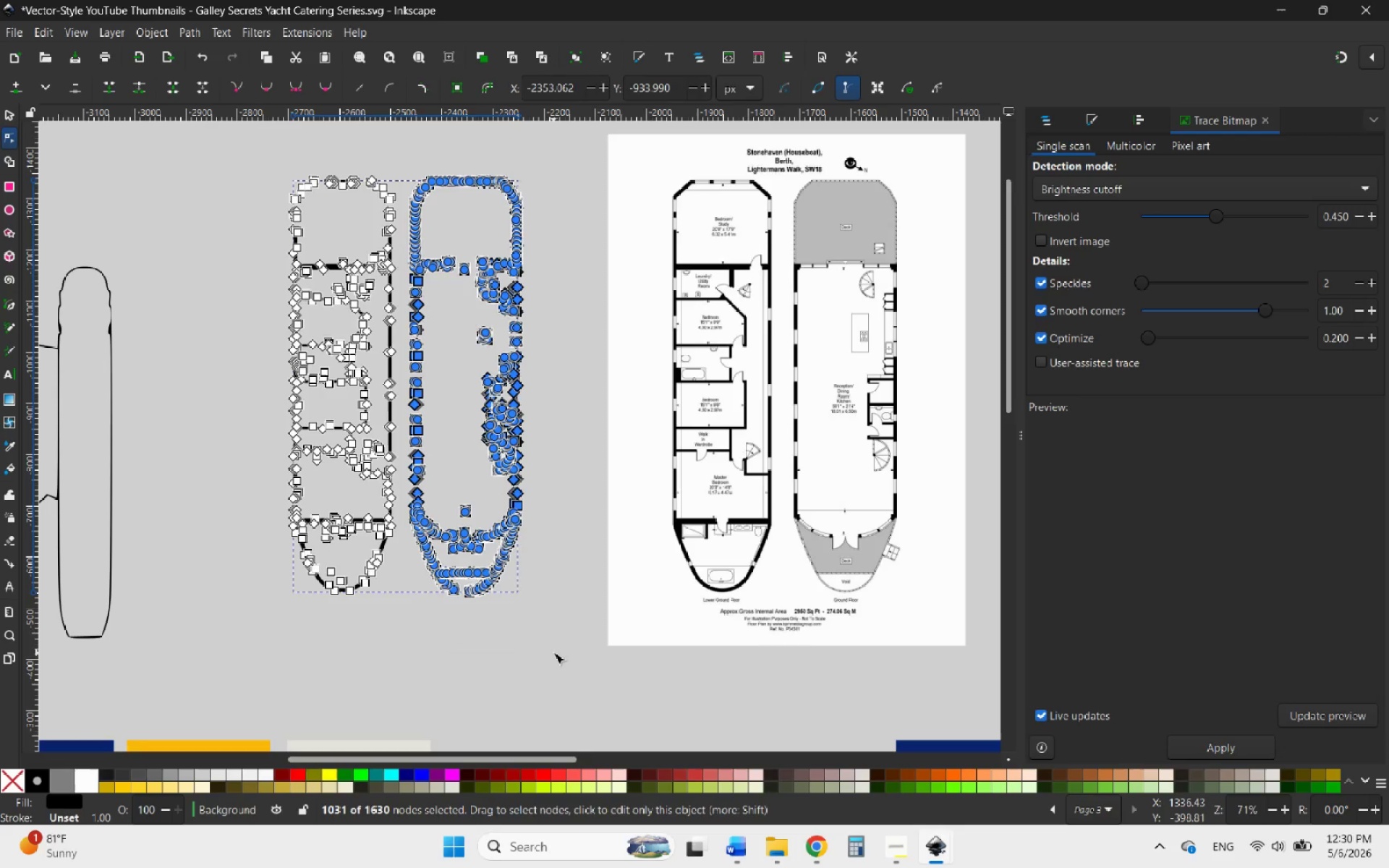 
key(Delete)
 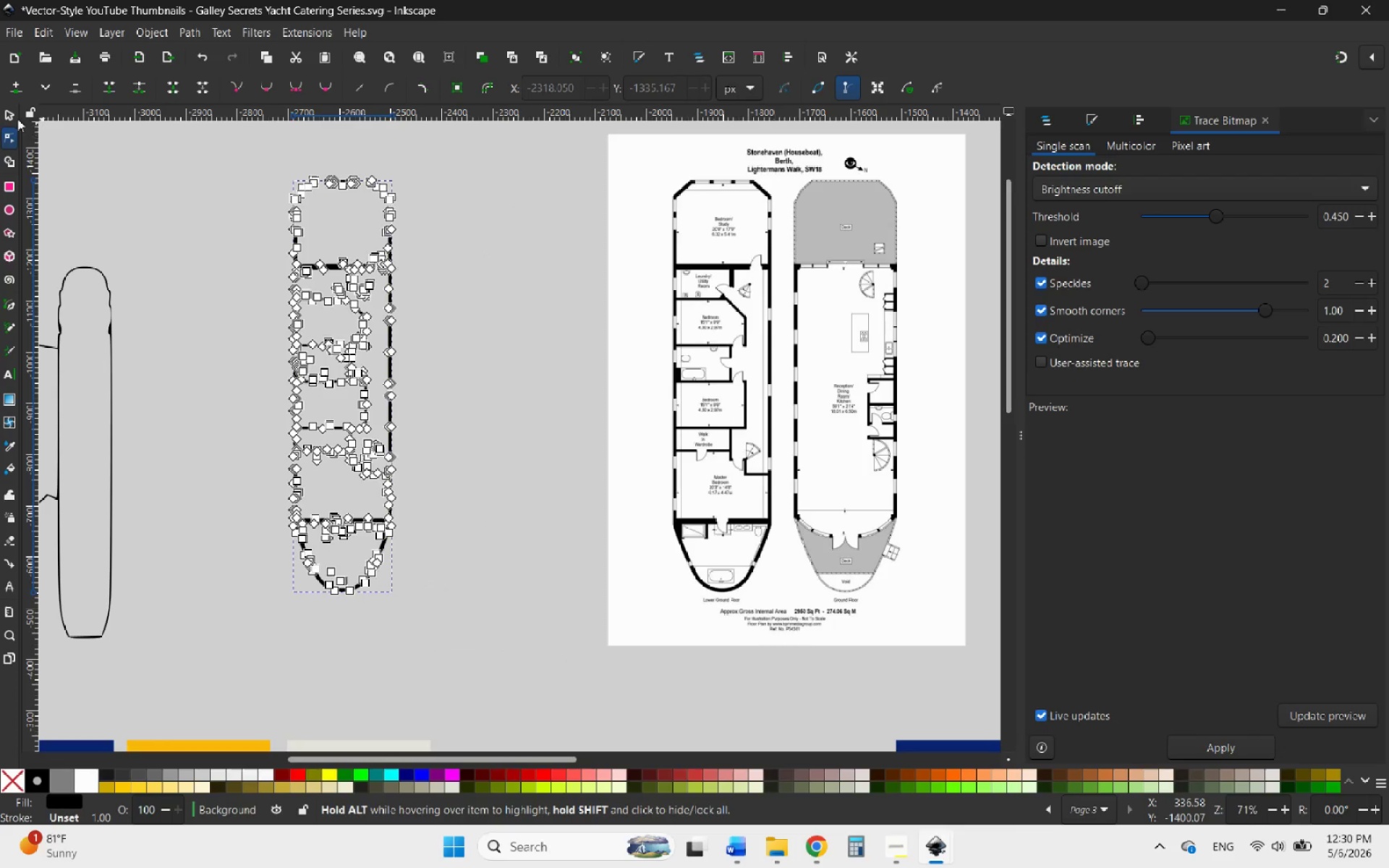 
left_click([9, 116])
 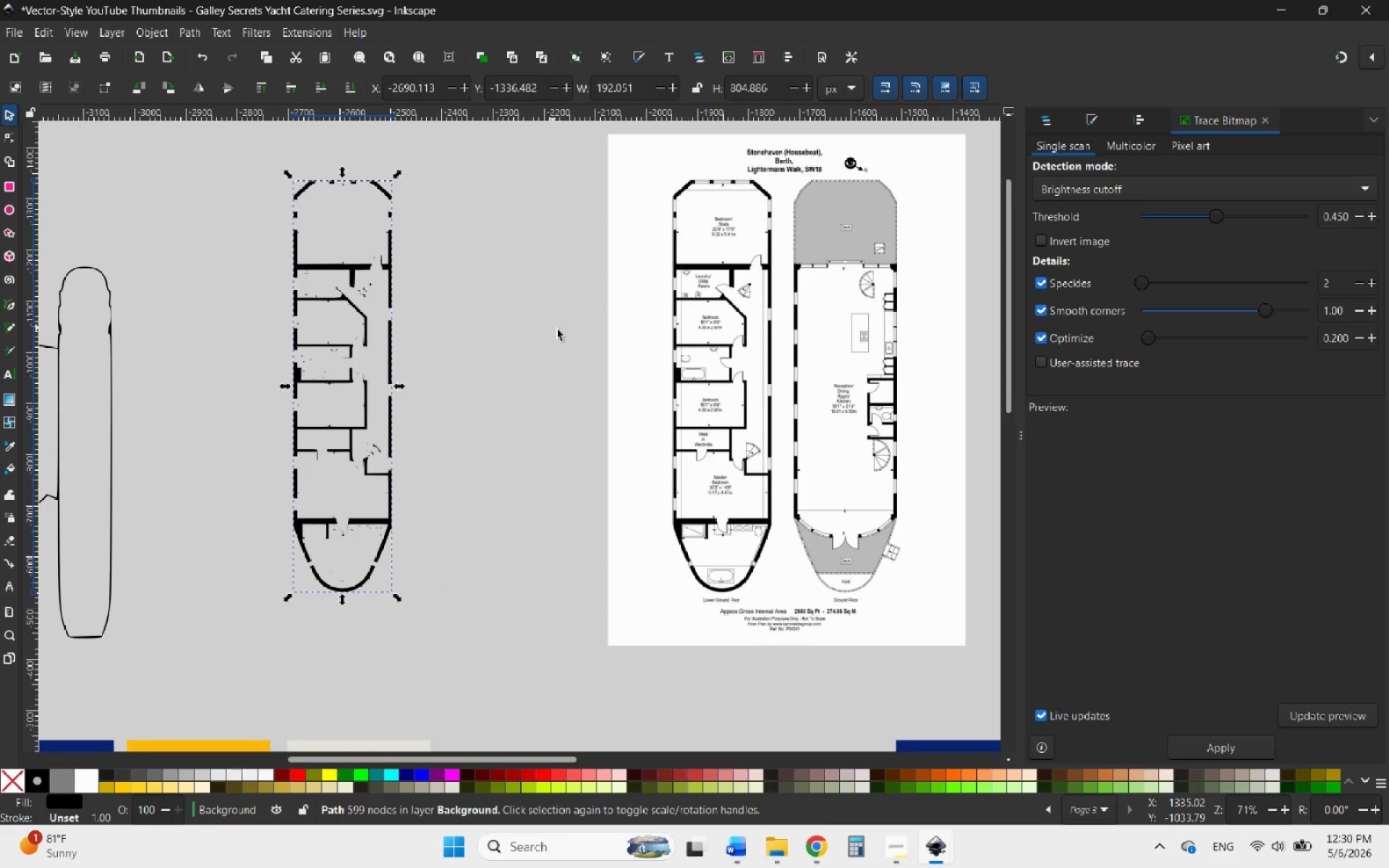 
hold_key(key=ControlLeft, duration=0.44)
 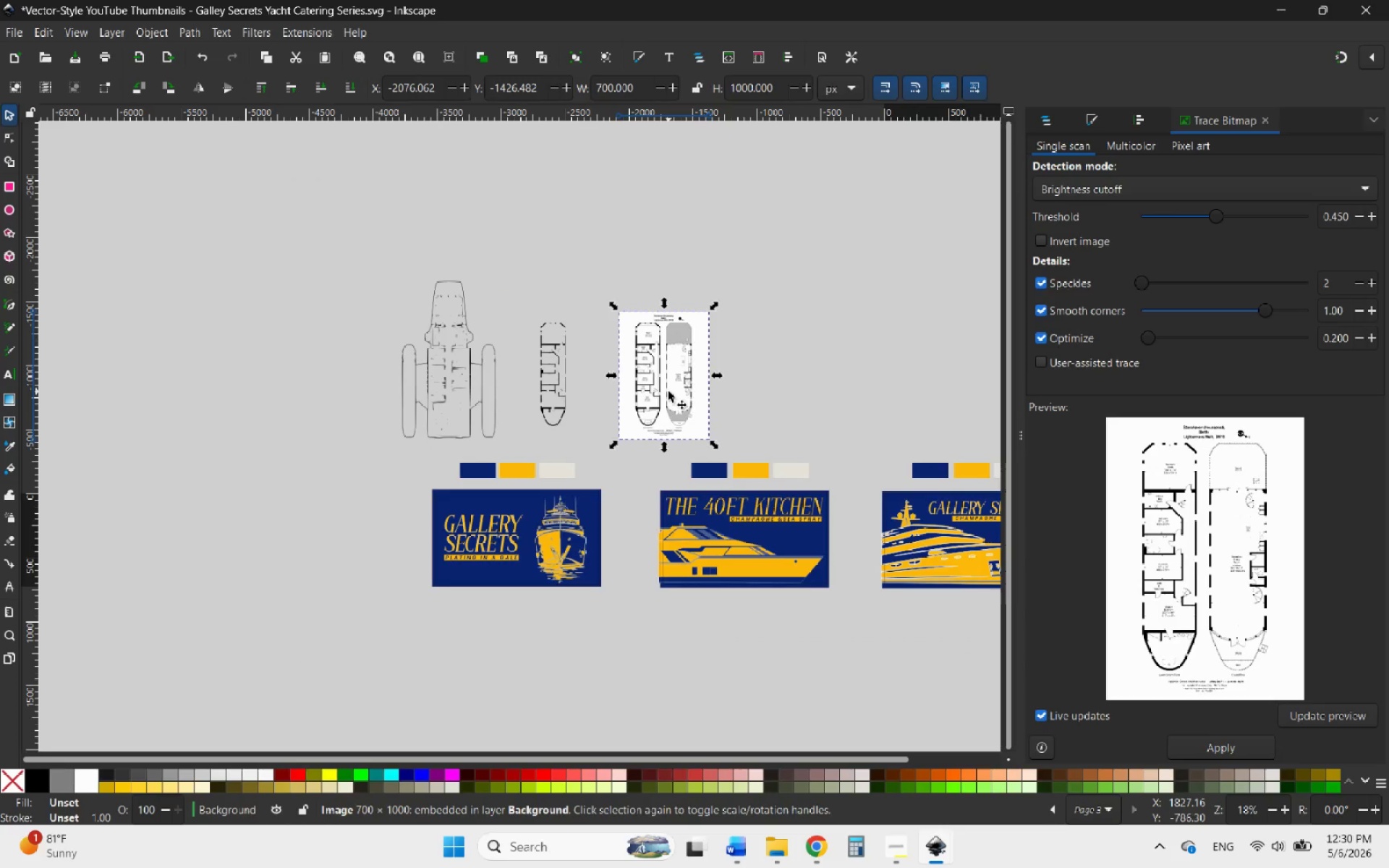 
left_click([668, 391])
 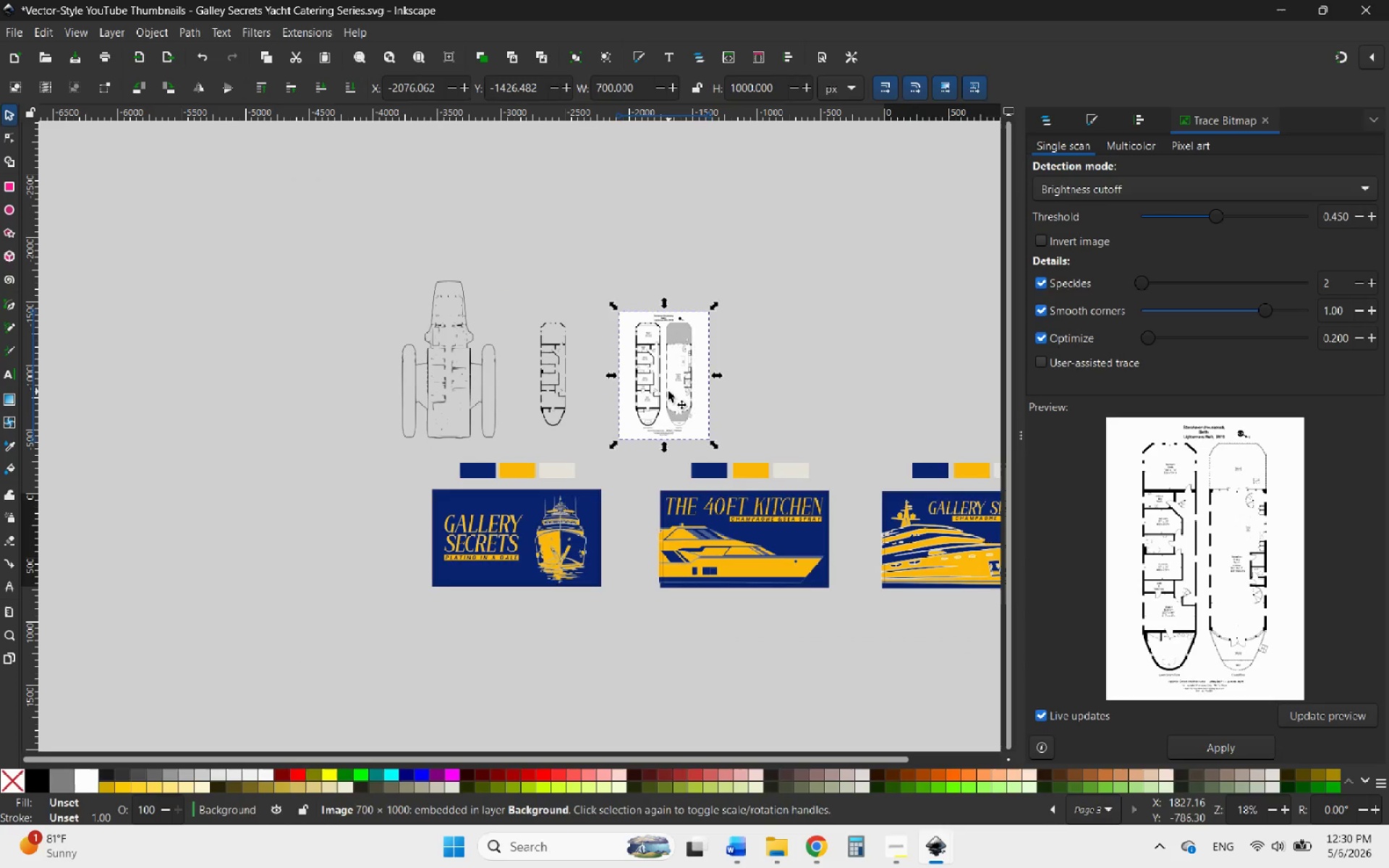 
scroll: coordinate [624, 370], scroll_direction: down, amount: 4.0
 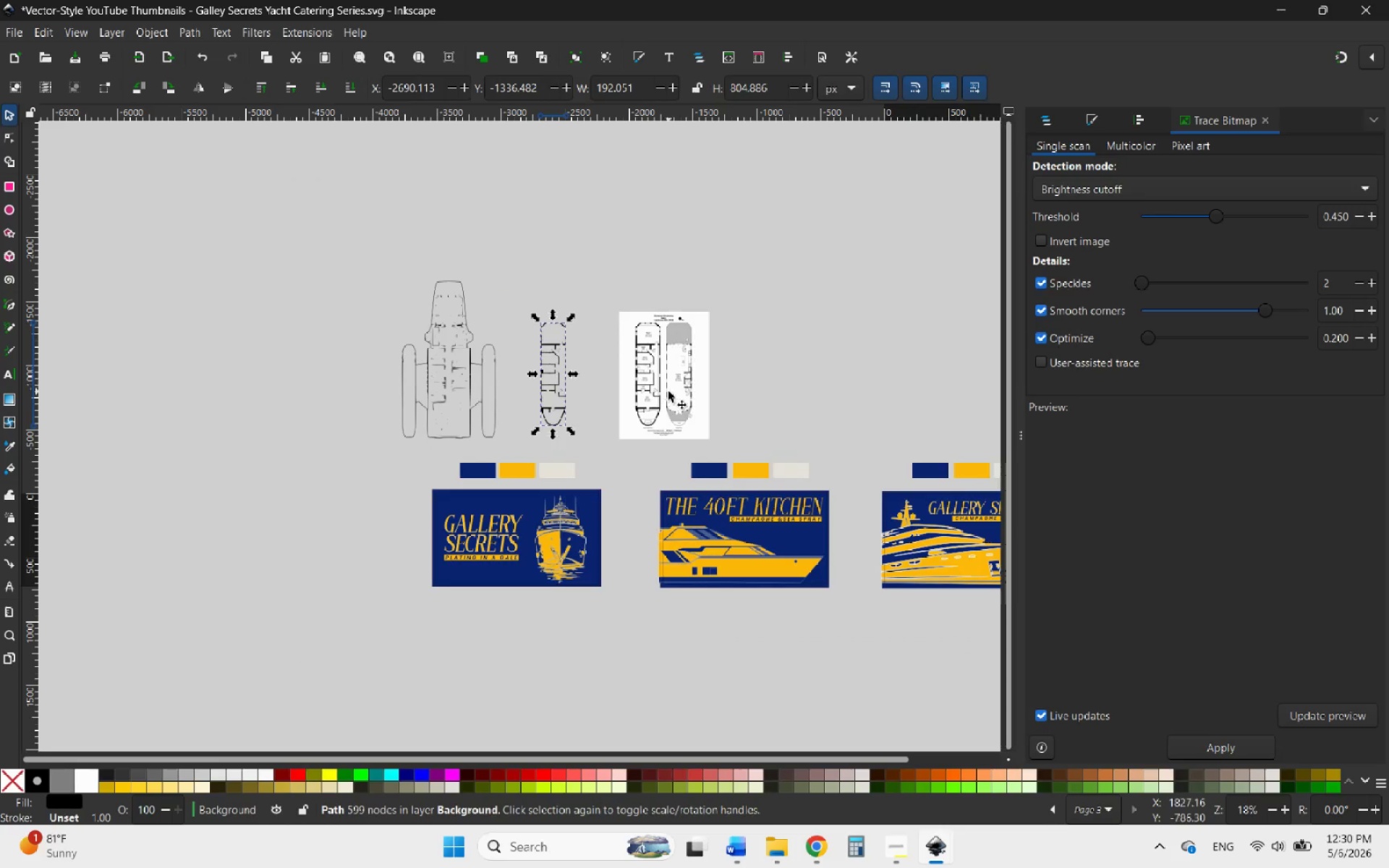 
key(Delete)
 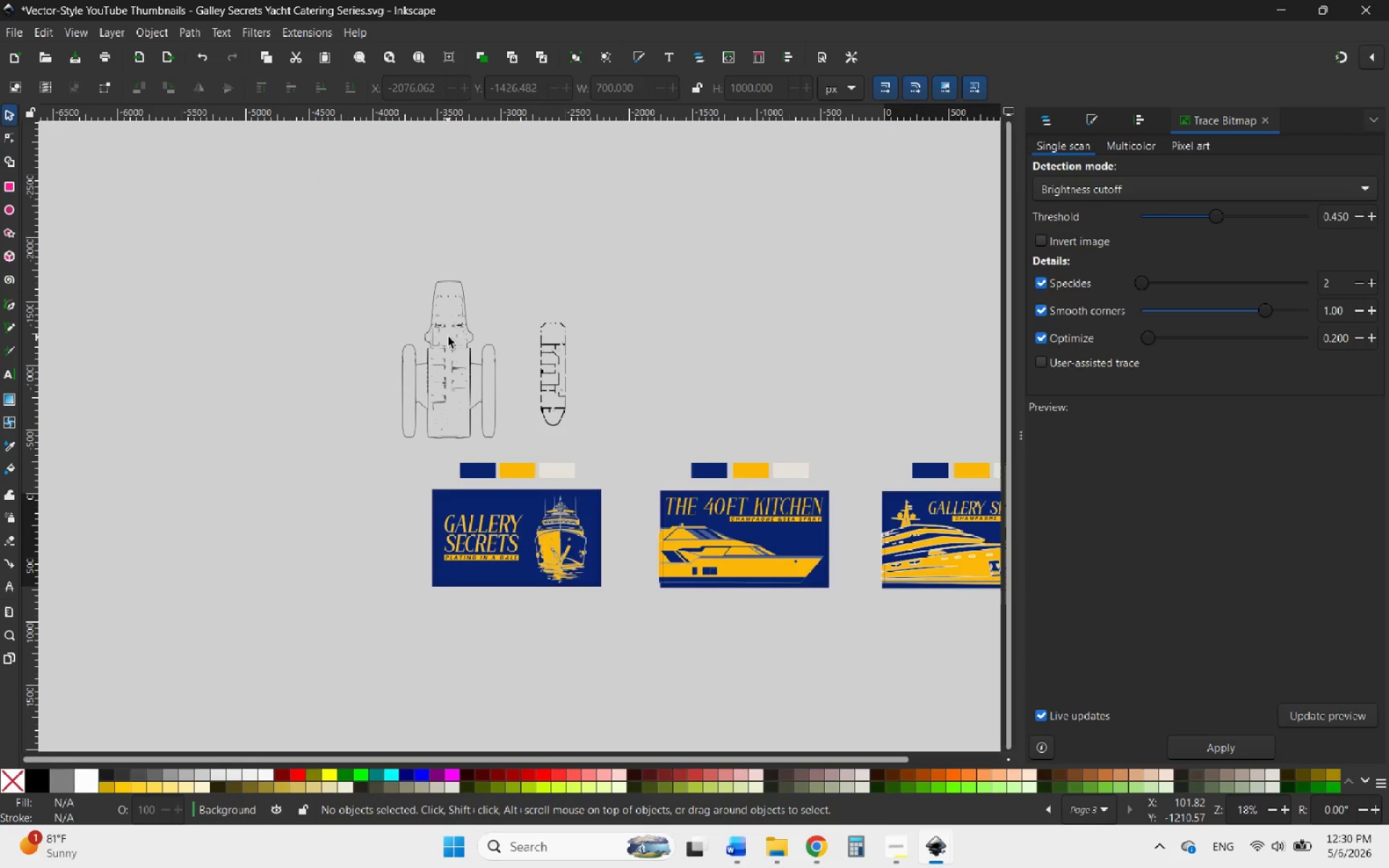 
left_click([449, 338])
 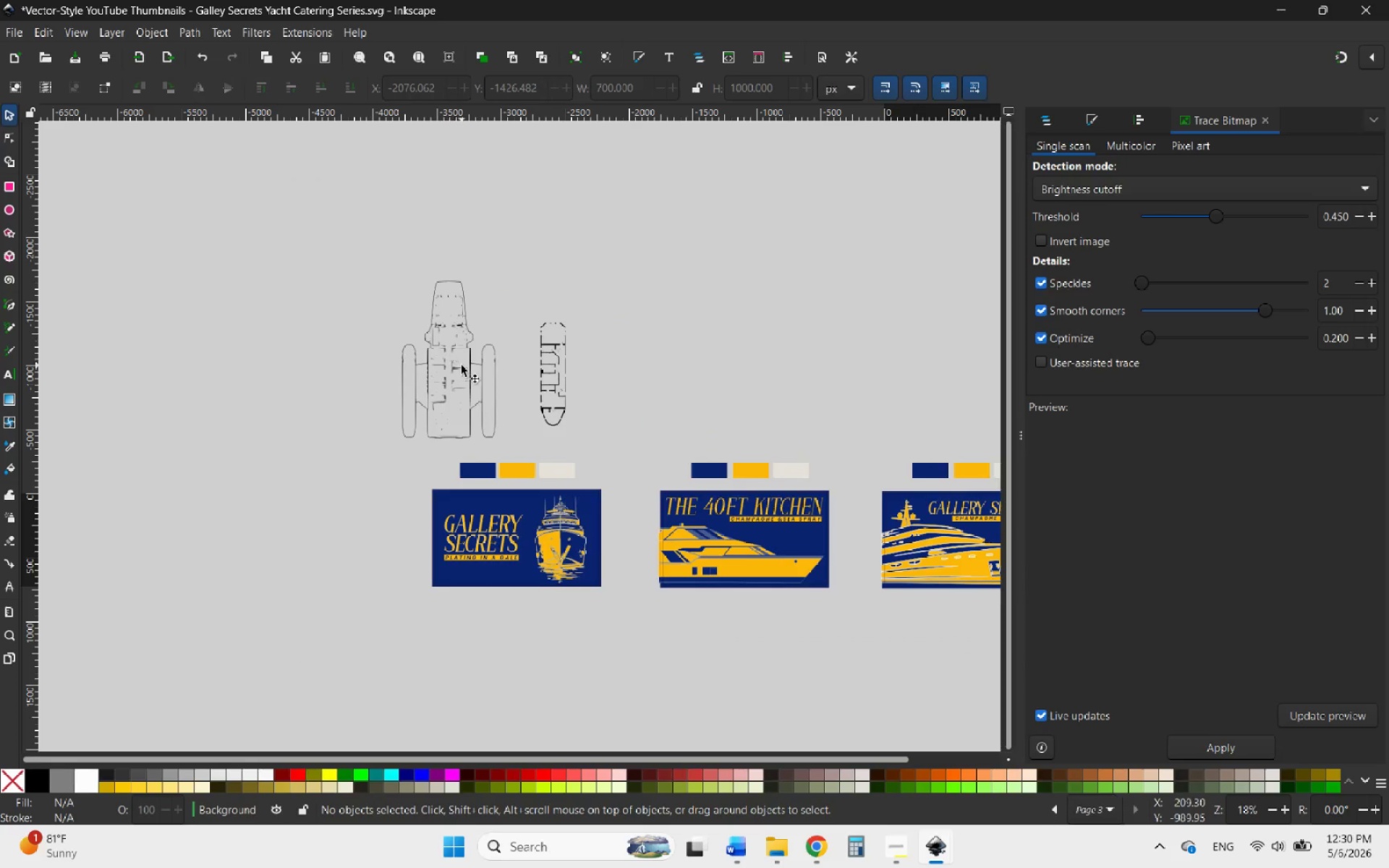 
left_click([462, 365])
 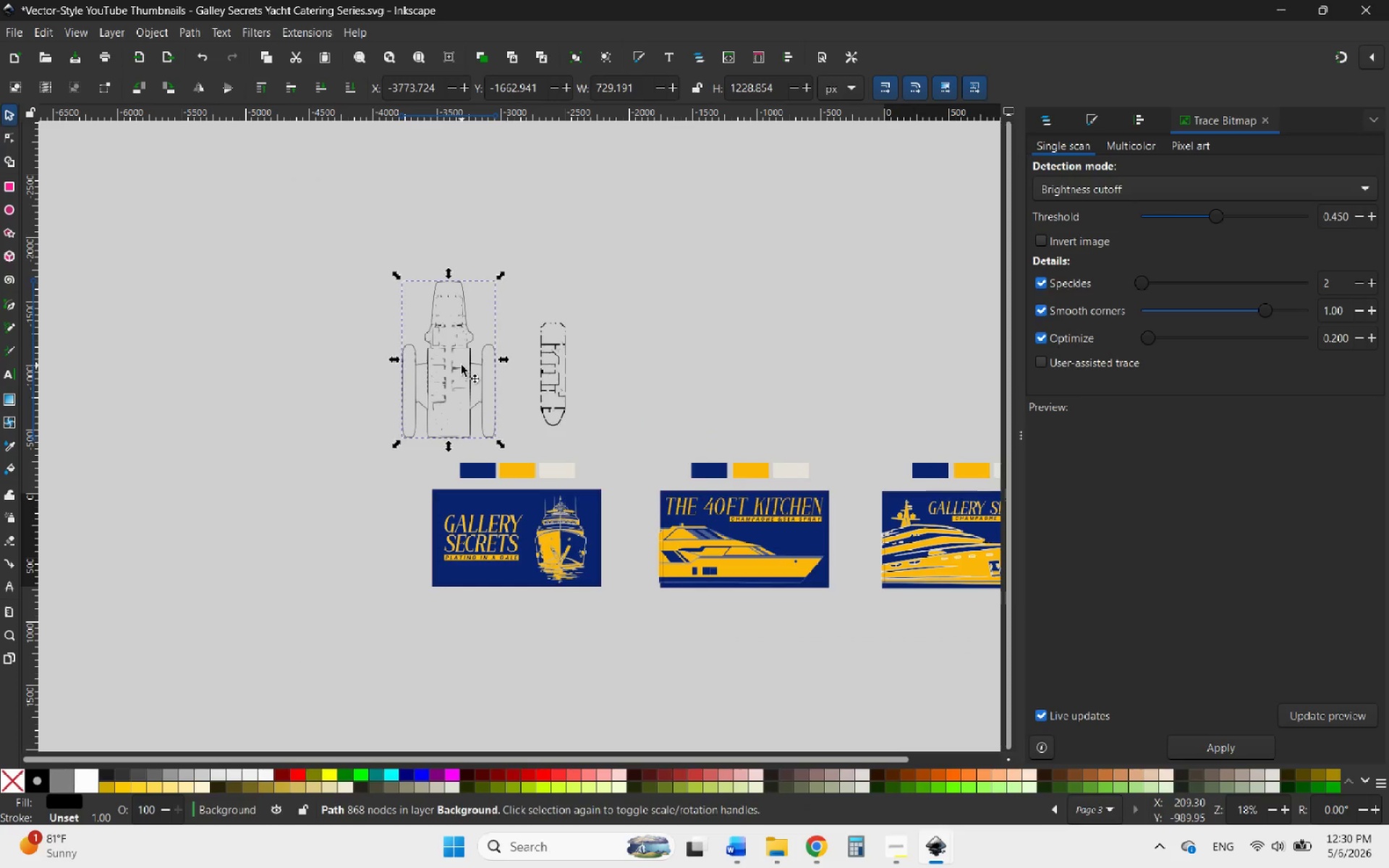 
key(Delete)
 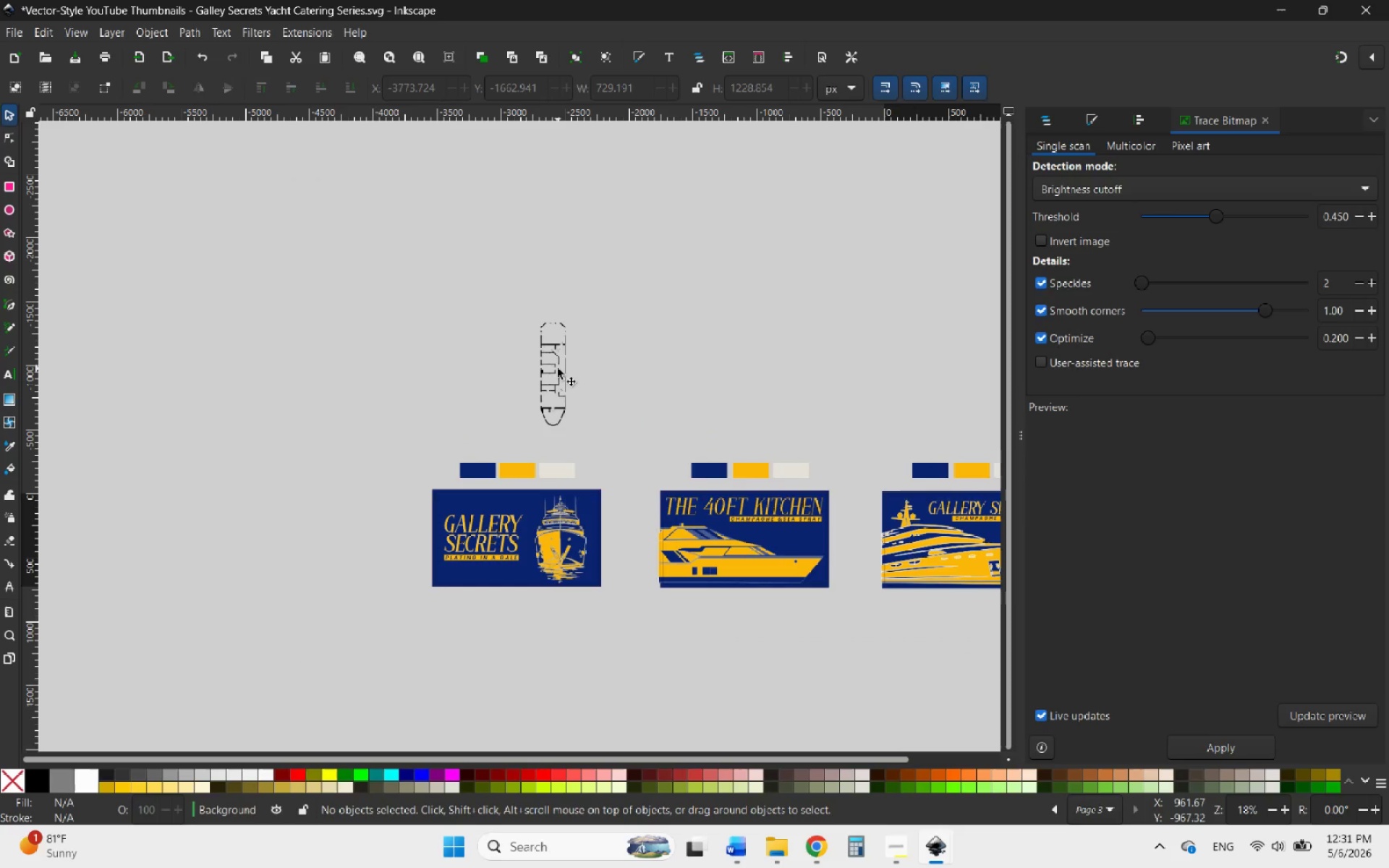 
left_click([558, 368])
 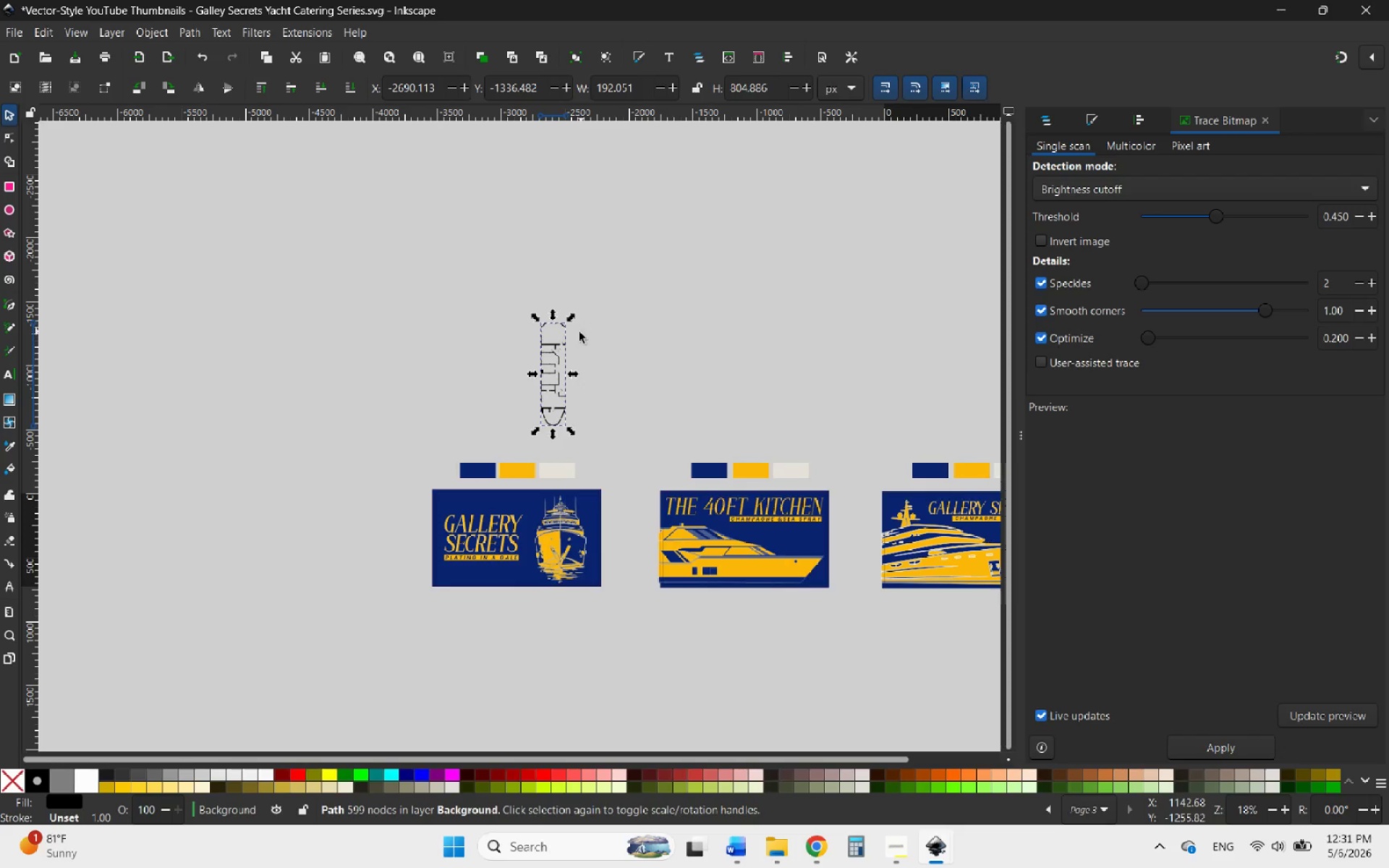 
left_click([566, 336])
 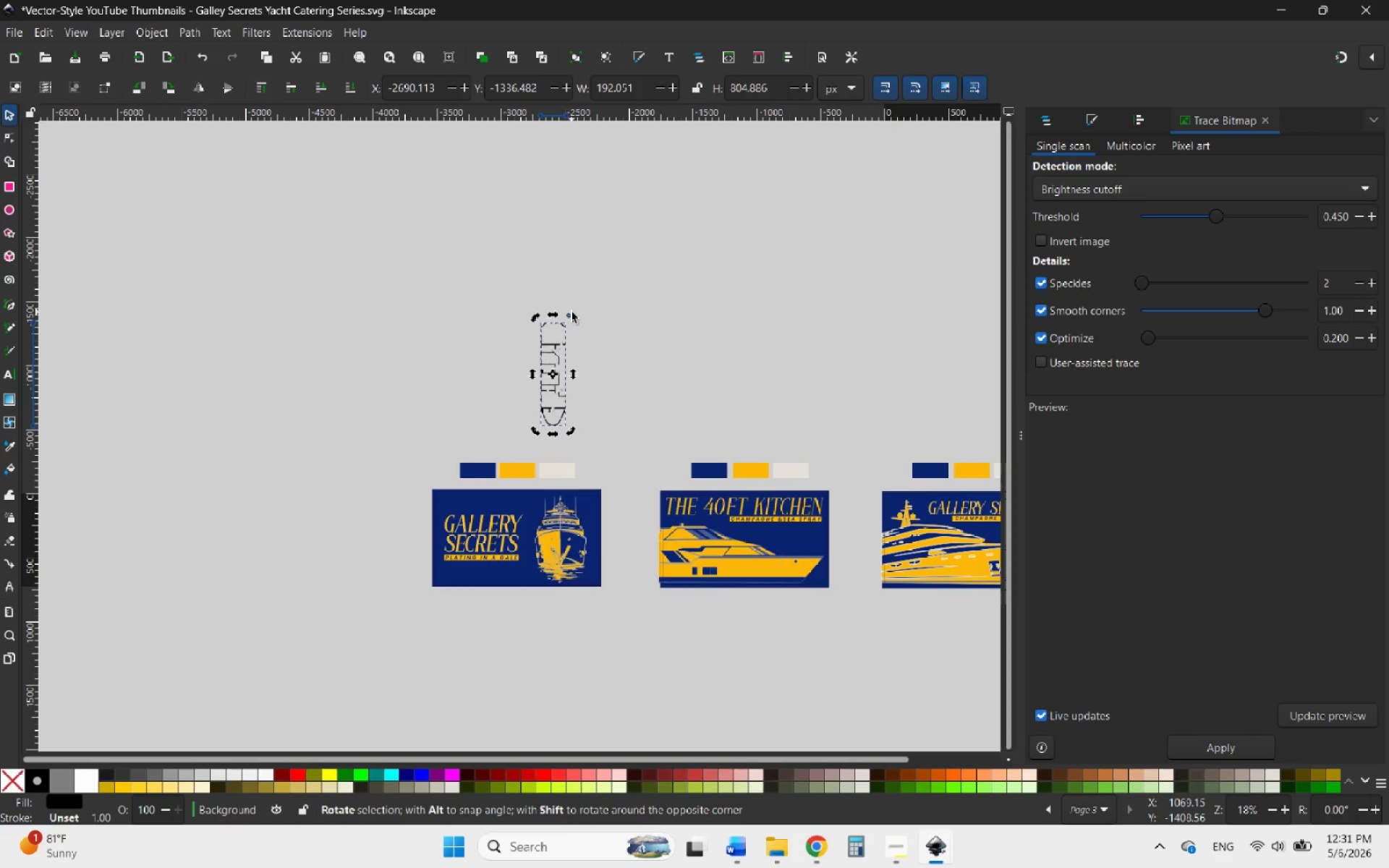 
left_click_drag(start_coordinate=[571, 312], to_coordinate=[439, 323])
 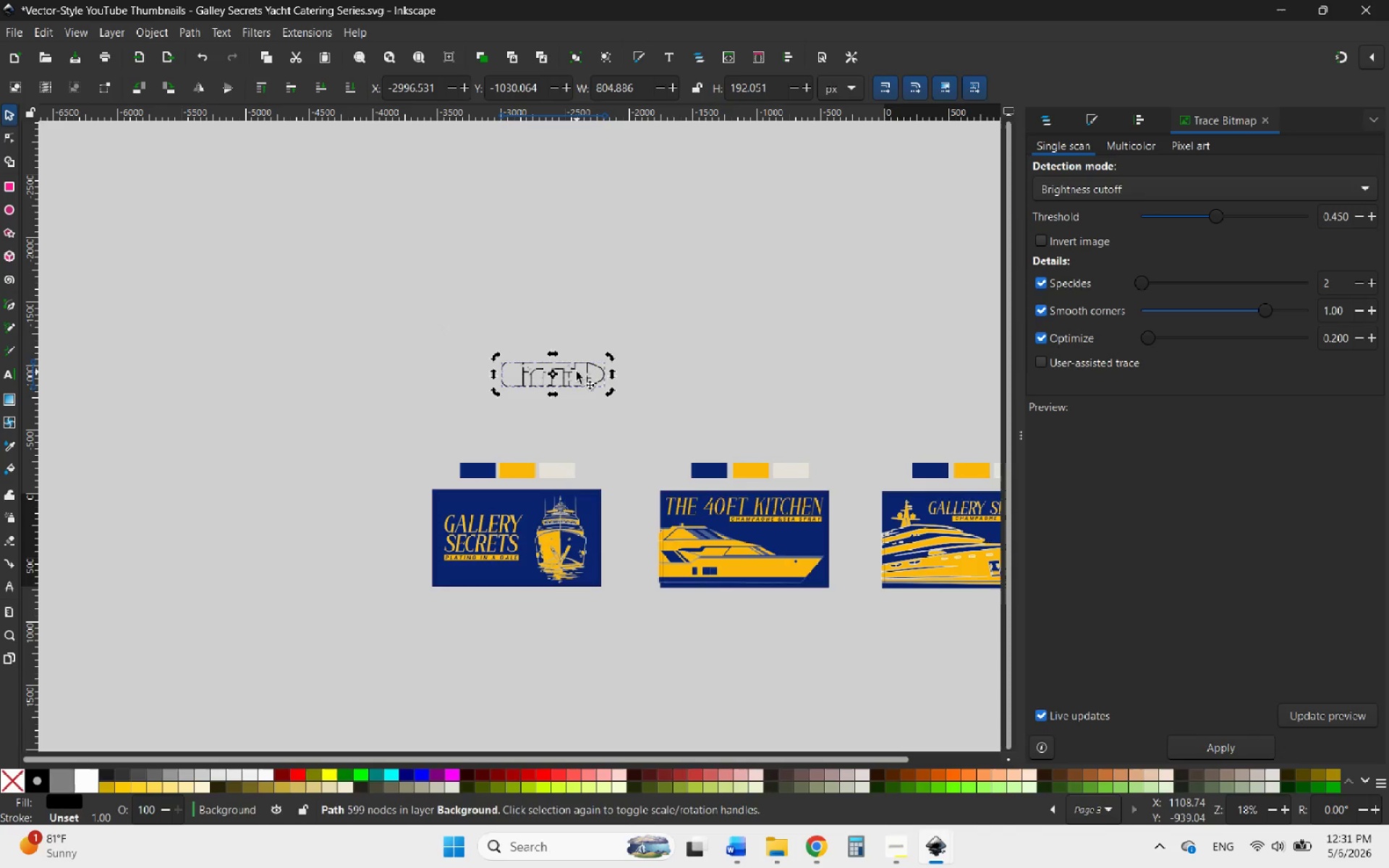 
hold_key(key=ControlLeft, duration=1.8)
 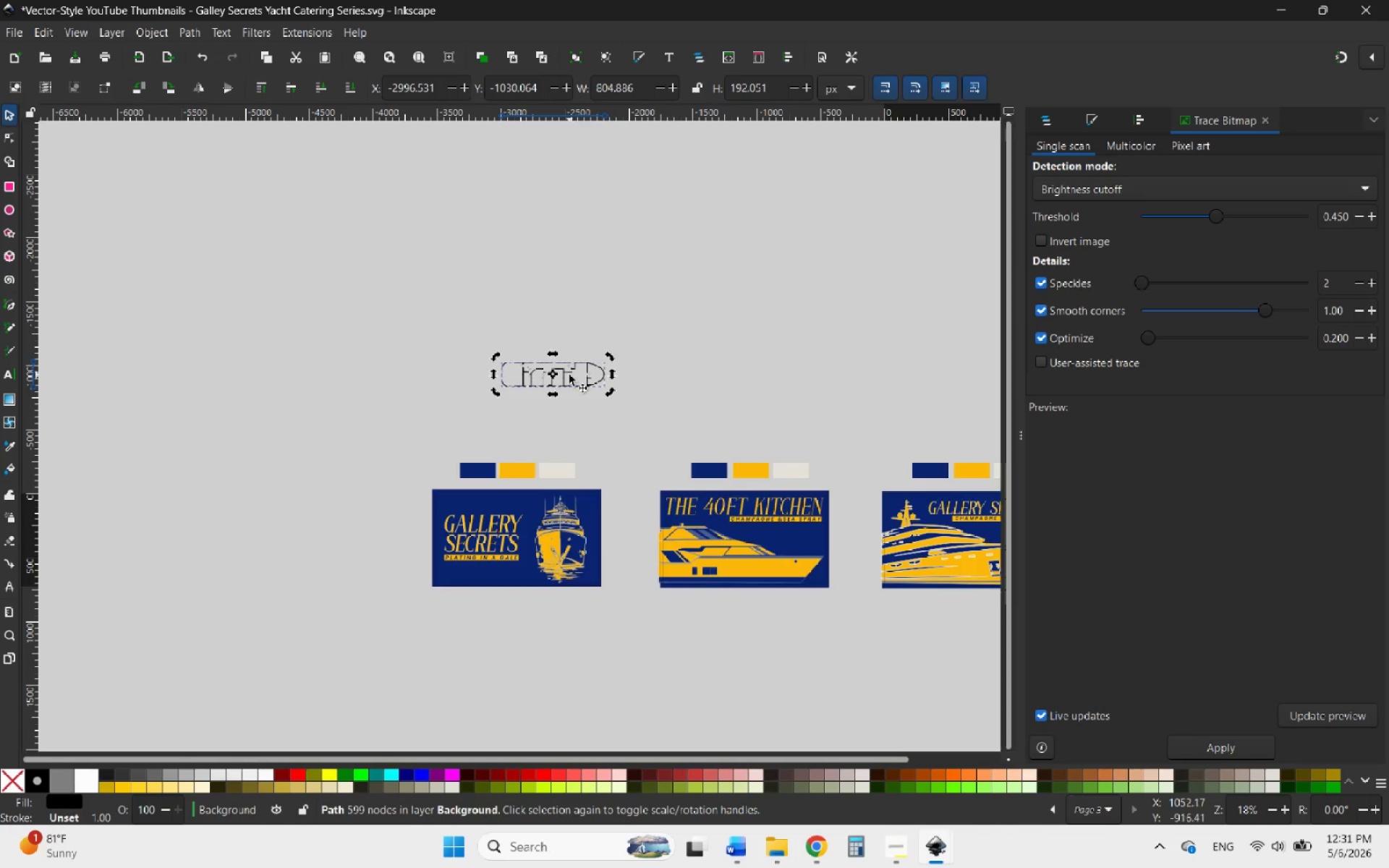 
left_click_drag(start_coordinate=[569, 375], to_coordinate=[755, 584])
 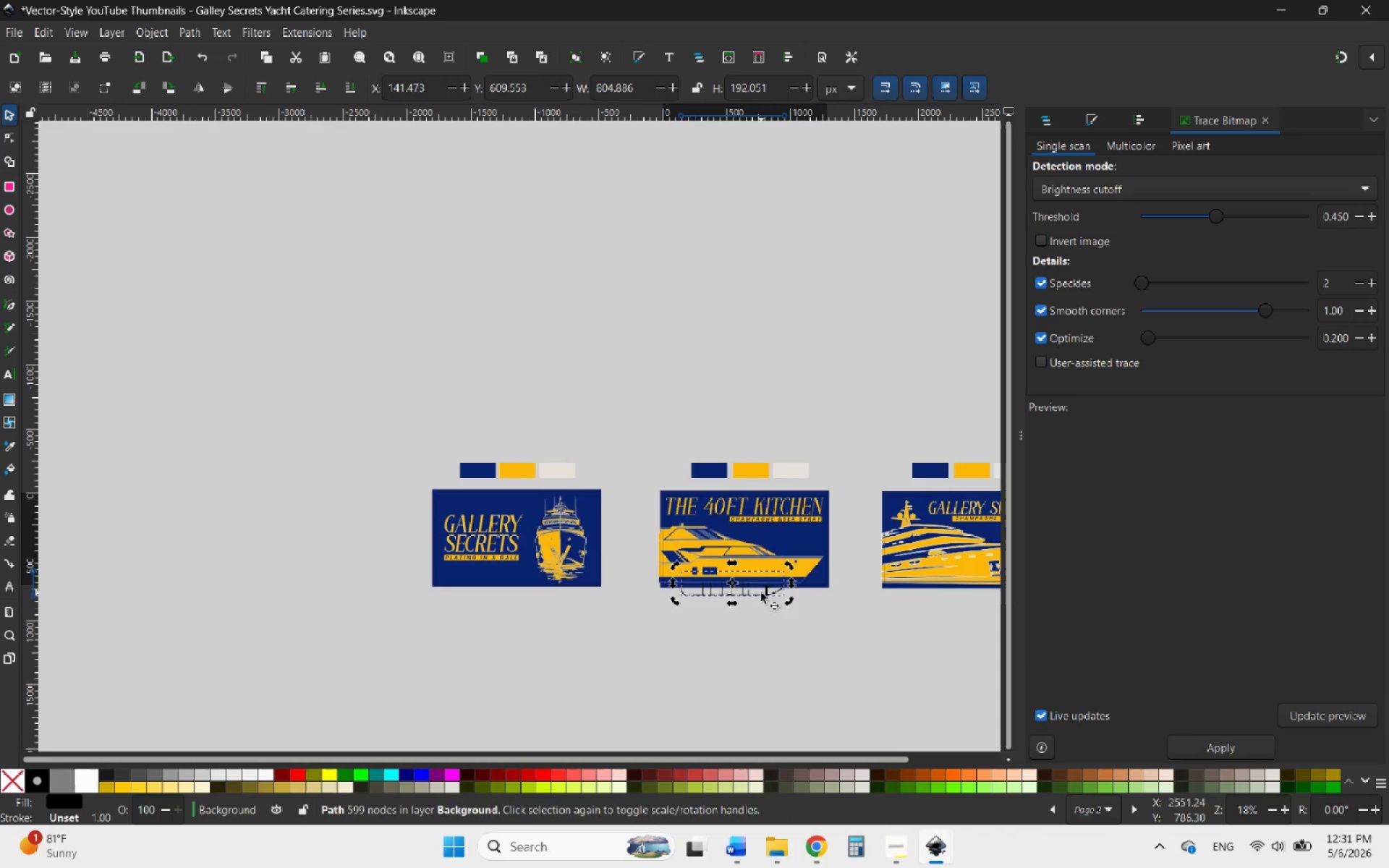 
hold_key(key=ControlLeft, duration=0.83)
scroll: coordinate [798, 582], scroll_direction: up, amount: 4.0
 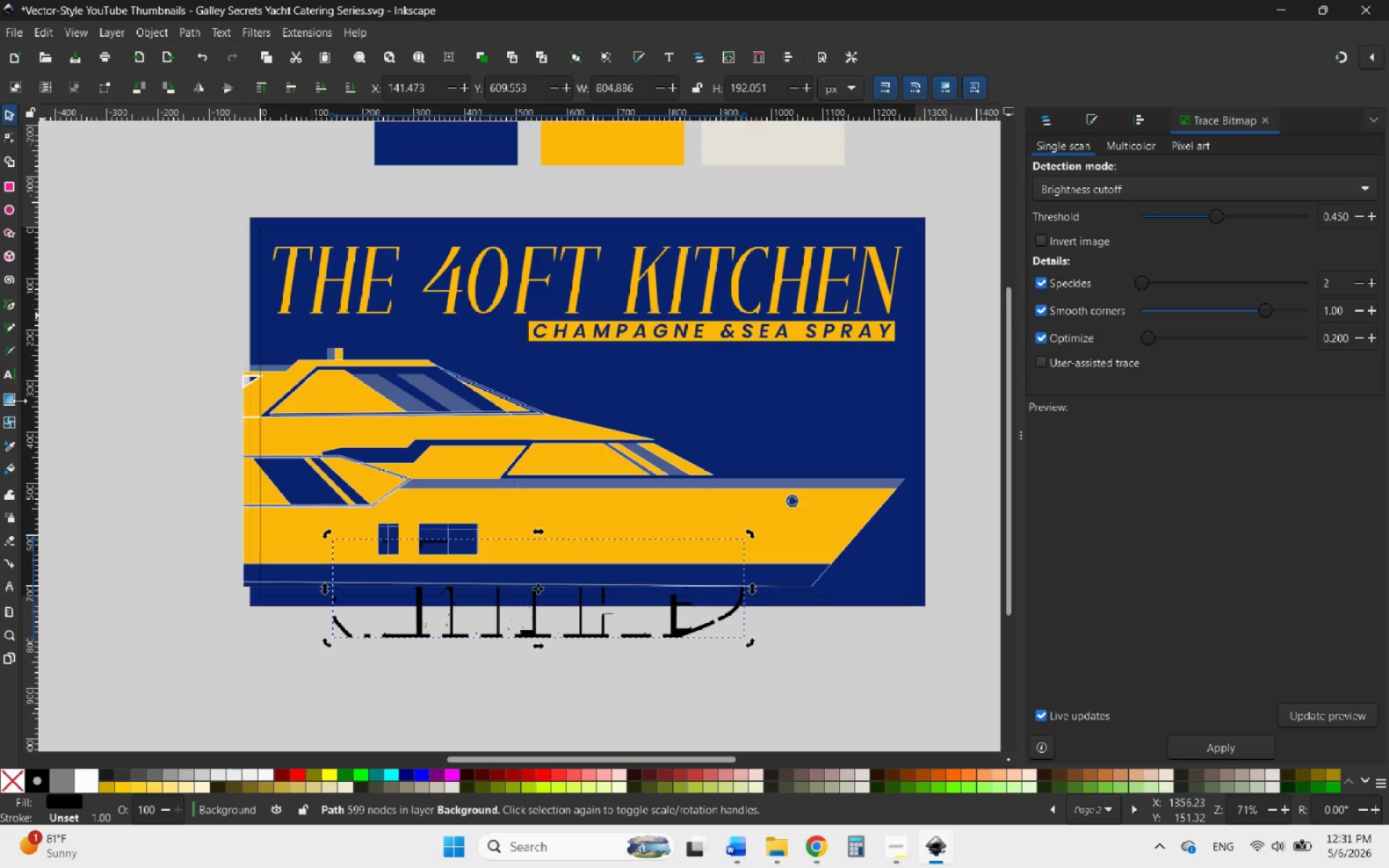 
left_click([9, 447])
 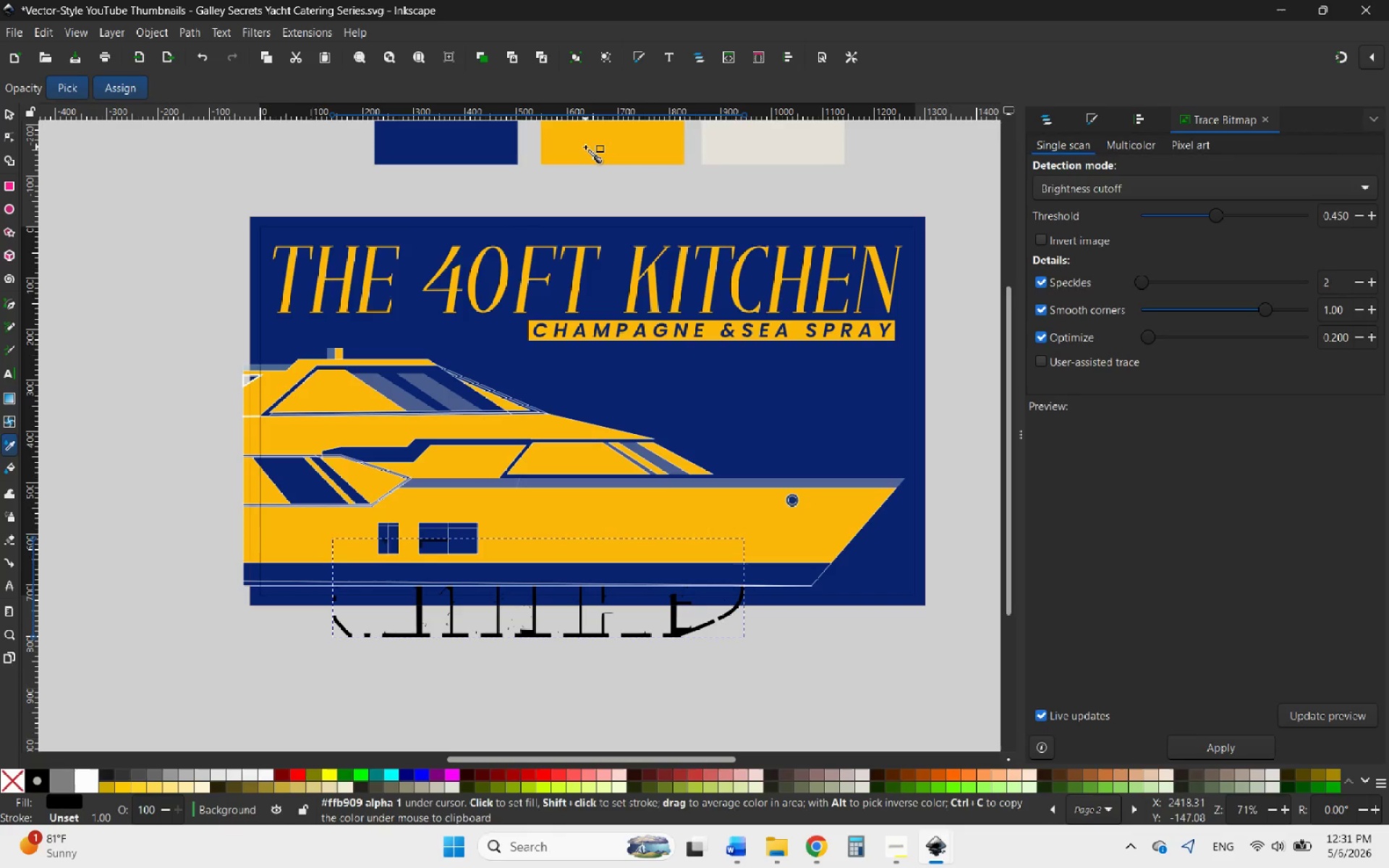 
left_click([585, 147])
 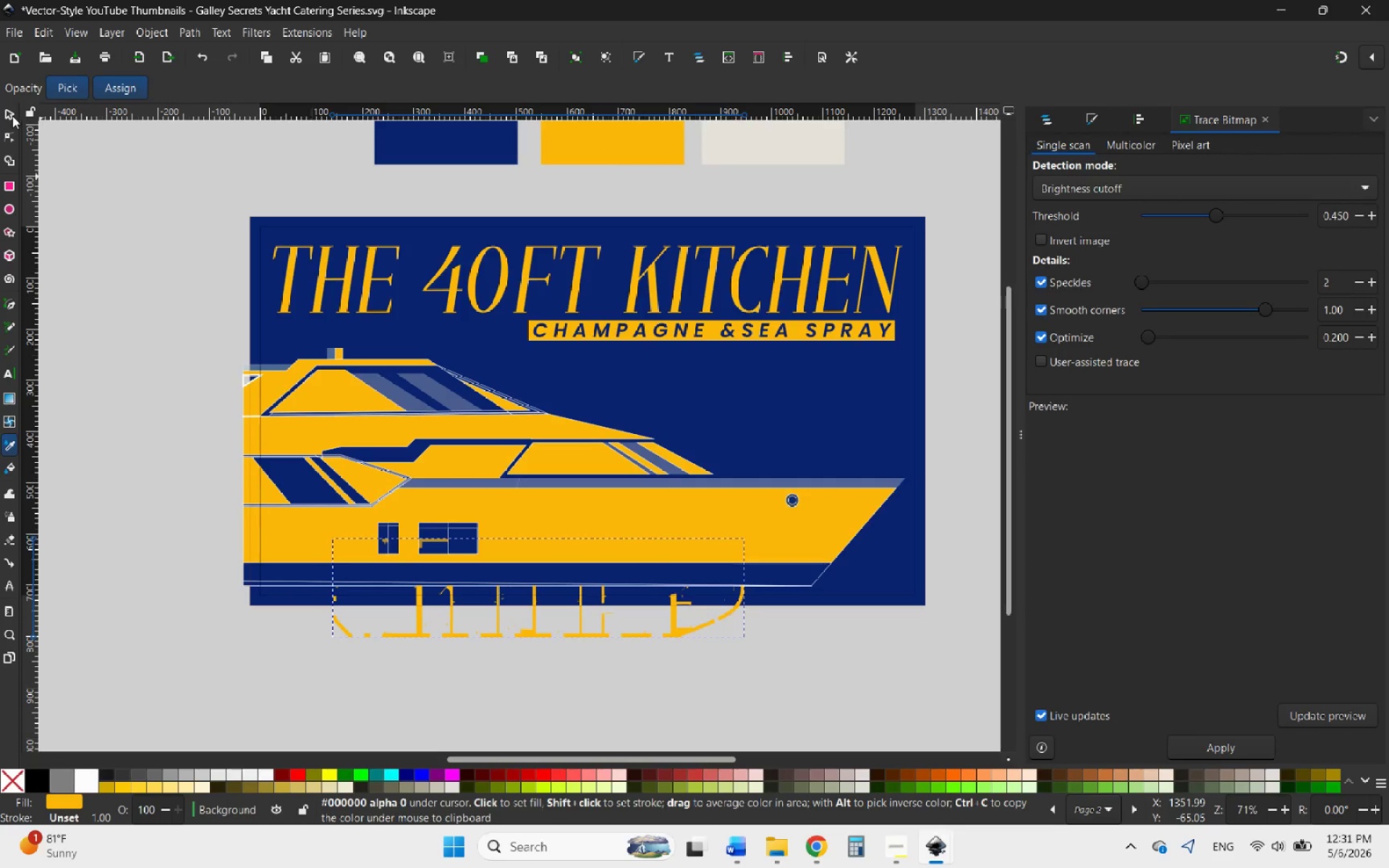 
left_click([6, 116])
 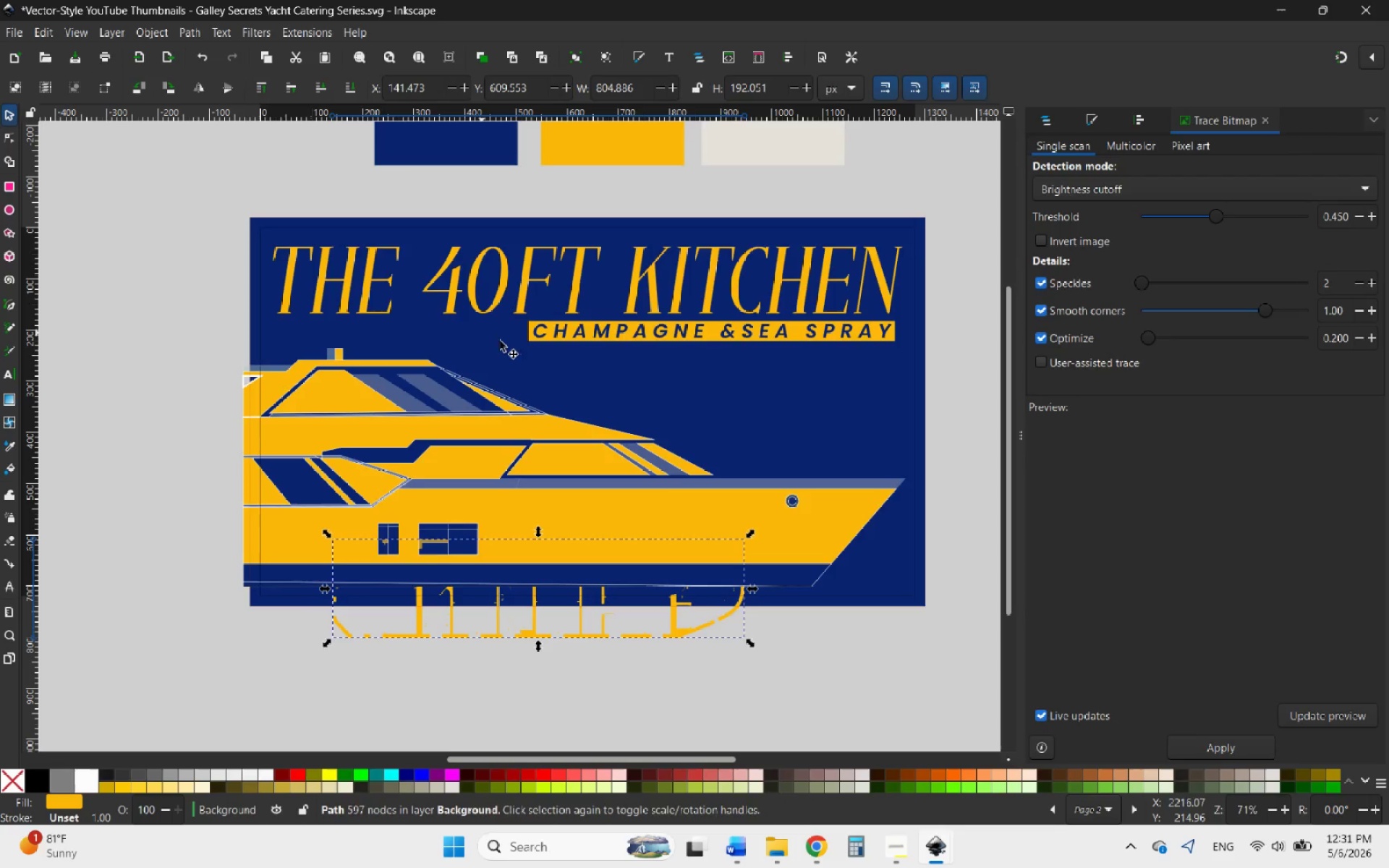 
hold_key(key=ControlLeft, duration=0.41)
scroll: coordinate [539, 369], scroll_direction: down, amount: 3.0
 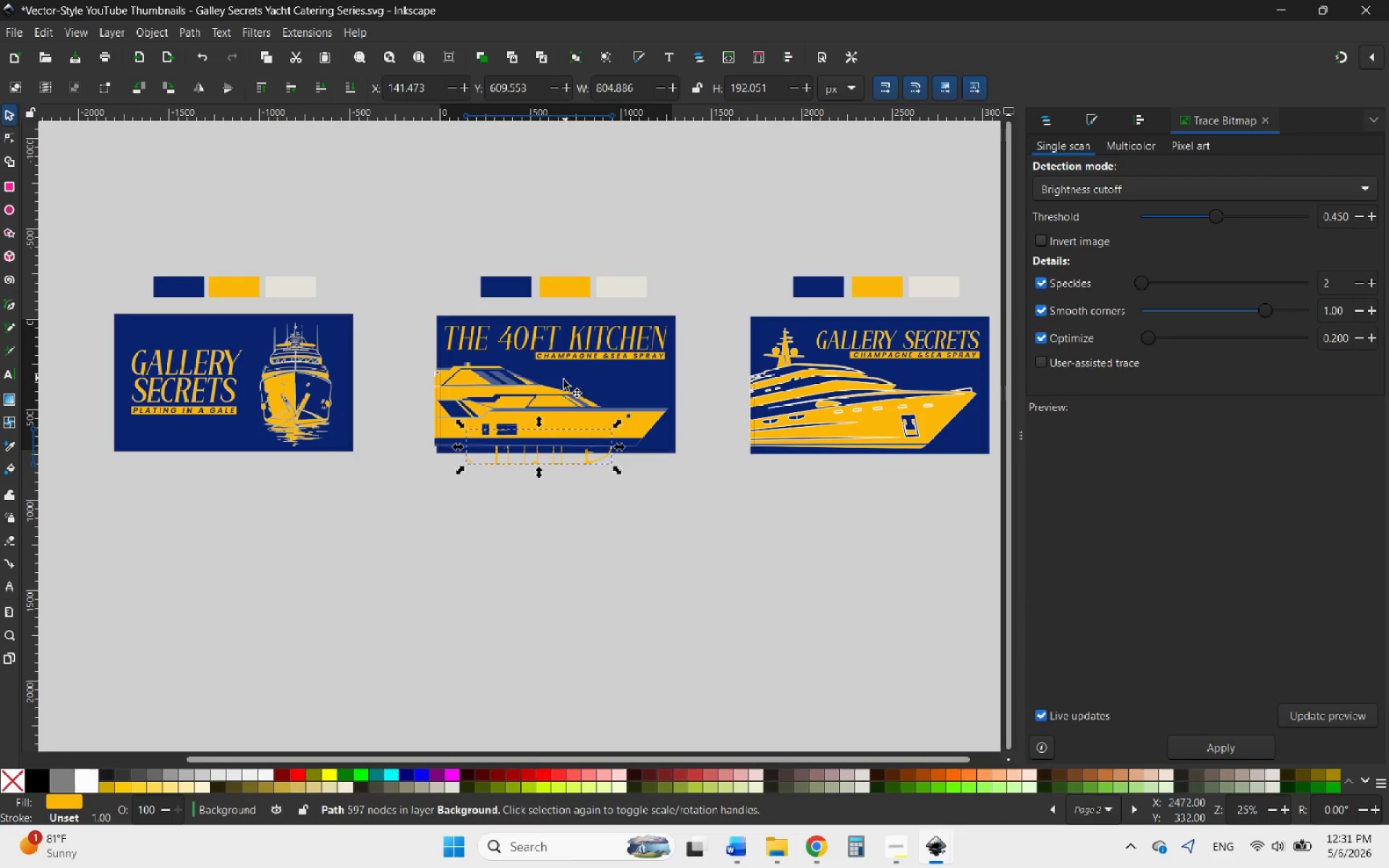 
left_click([553, 388])
 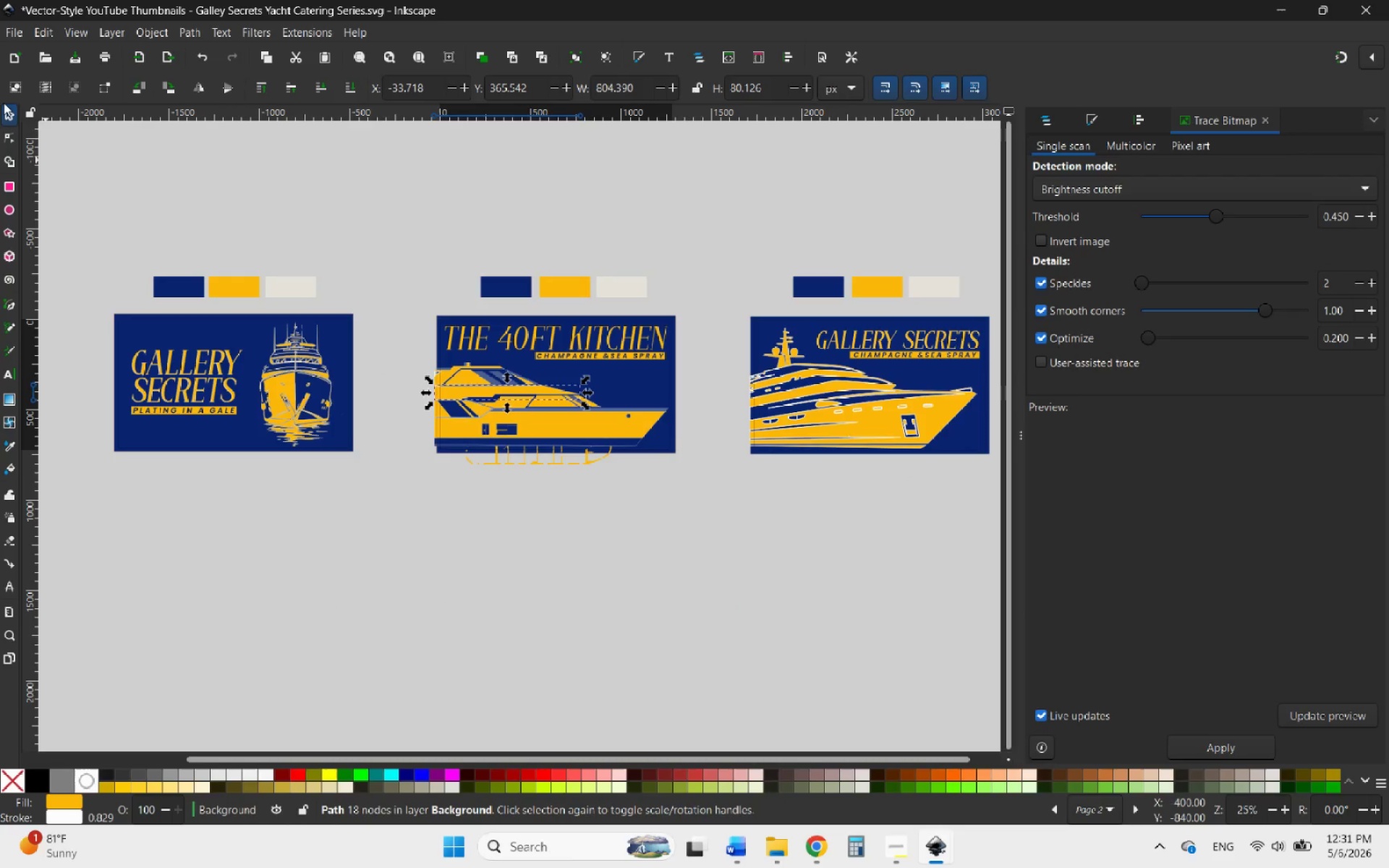 
left_click([12, 109])
 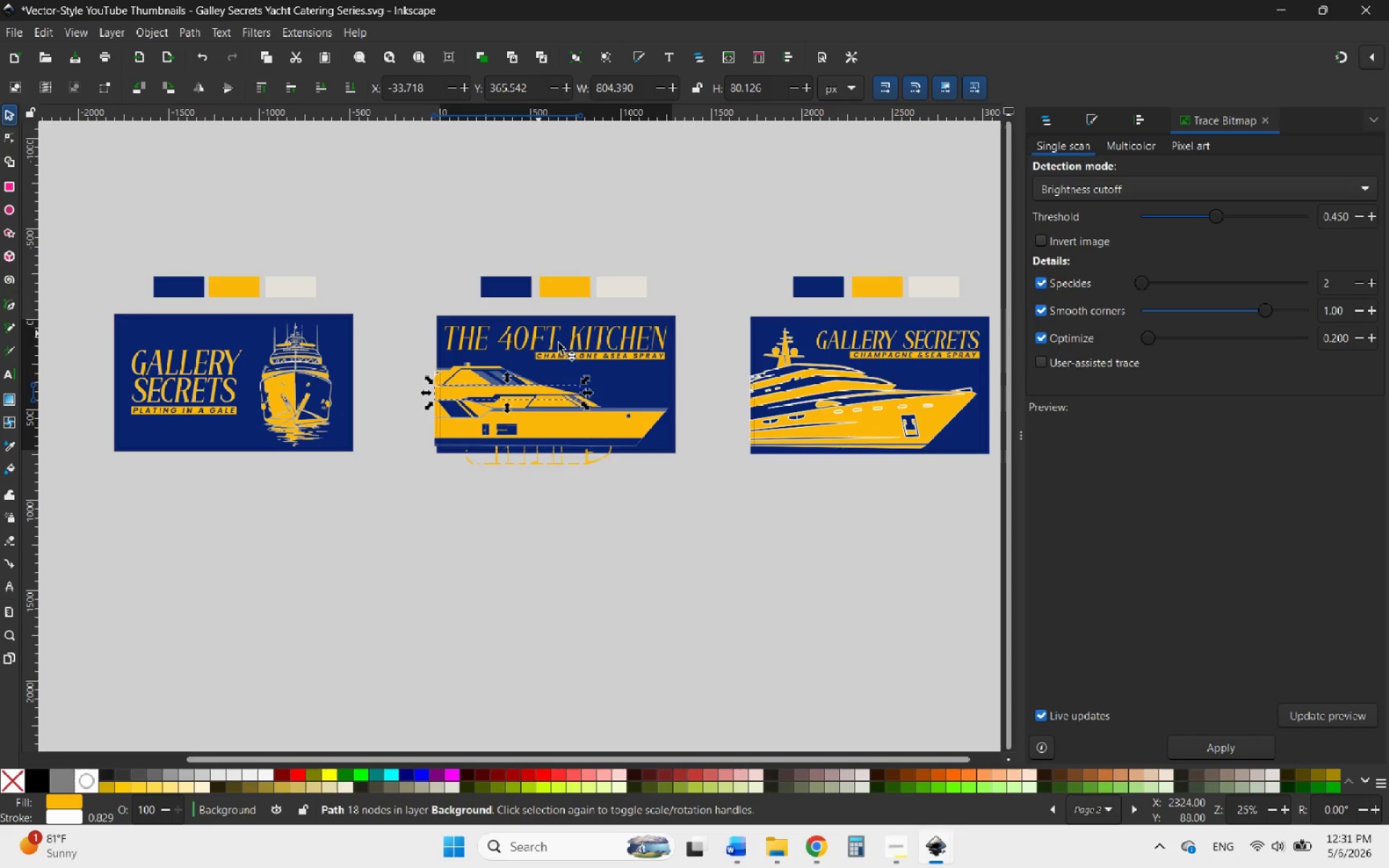 
hold_key(key=ControlLeft, duration=0.69)
scroll: coordinate [606, 397], scroll_direction: up, amount: 2.0
 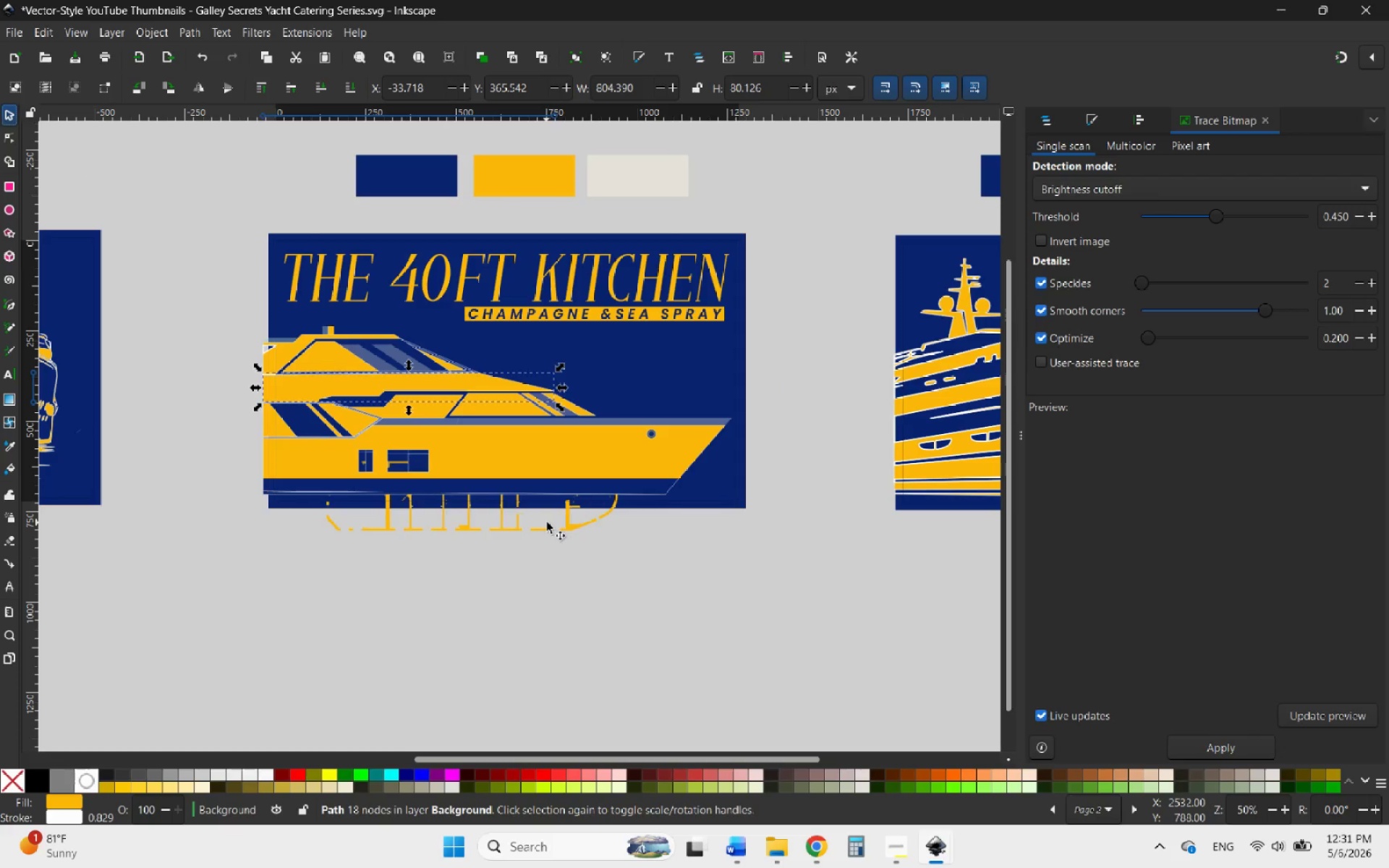 
left_click([639, 588])
 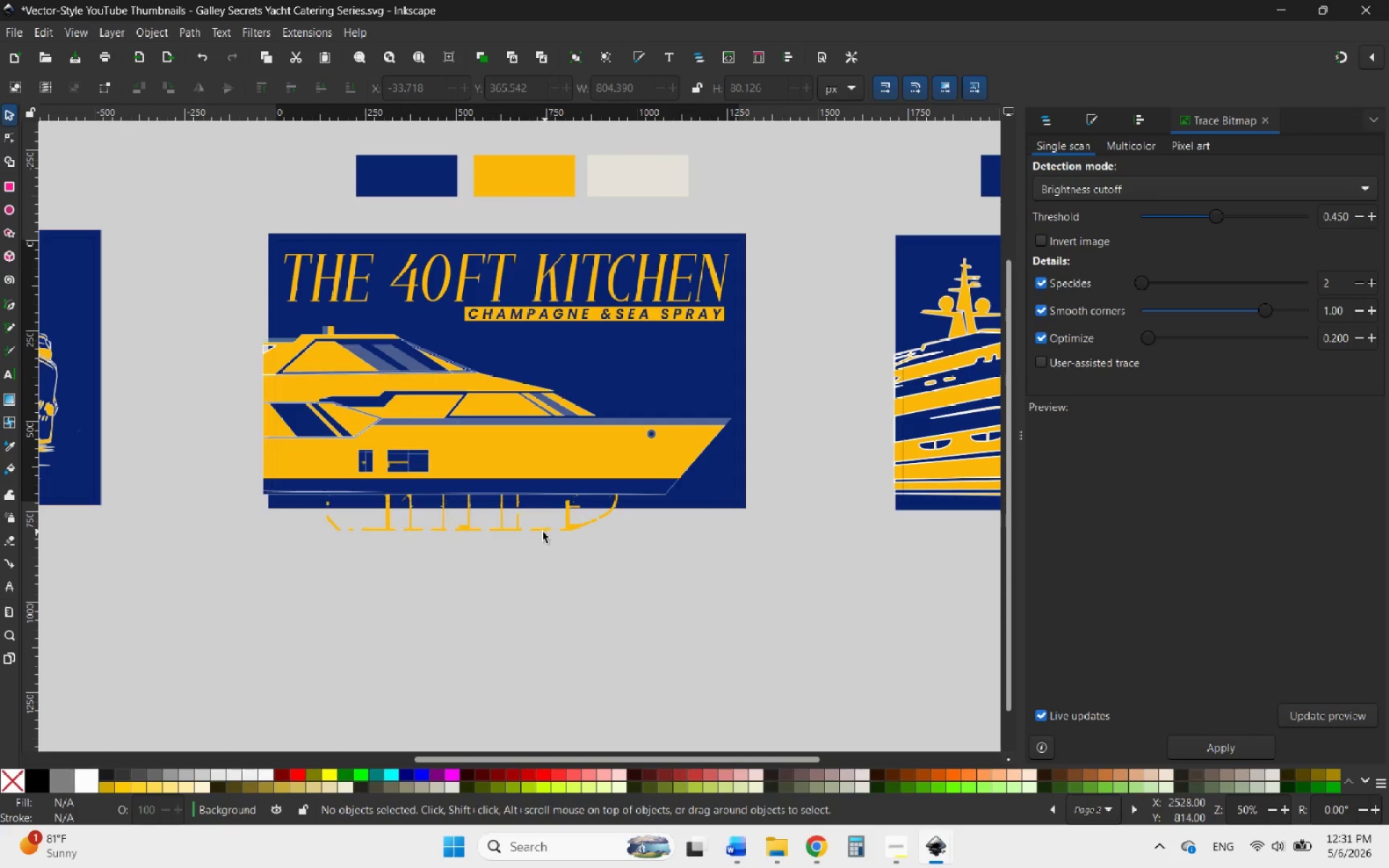 
left_click_drag(start_coordinate=[543, 531], to_coordinate=[540, 650])
 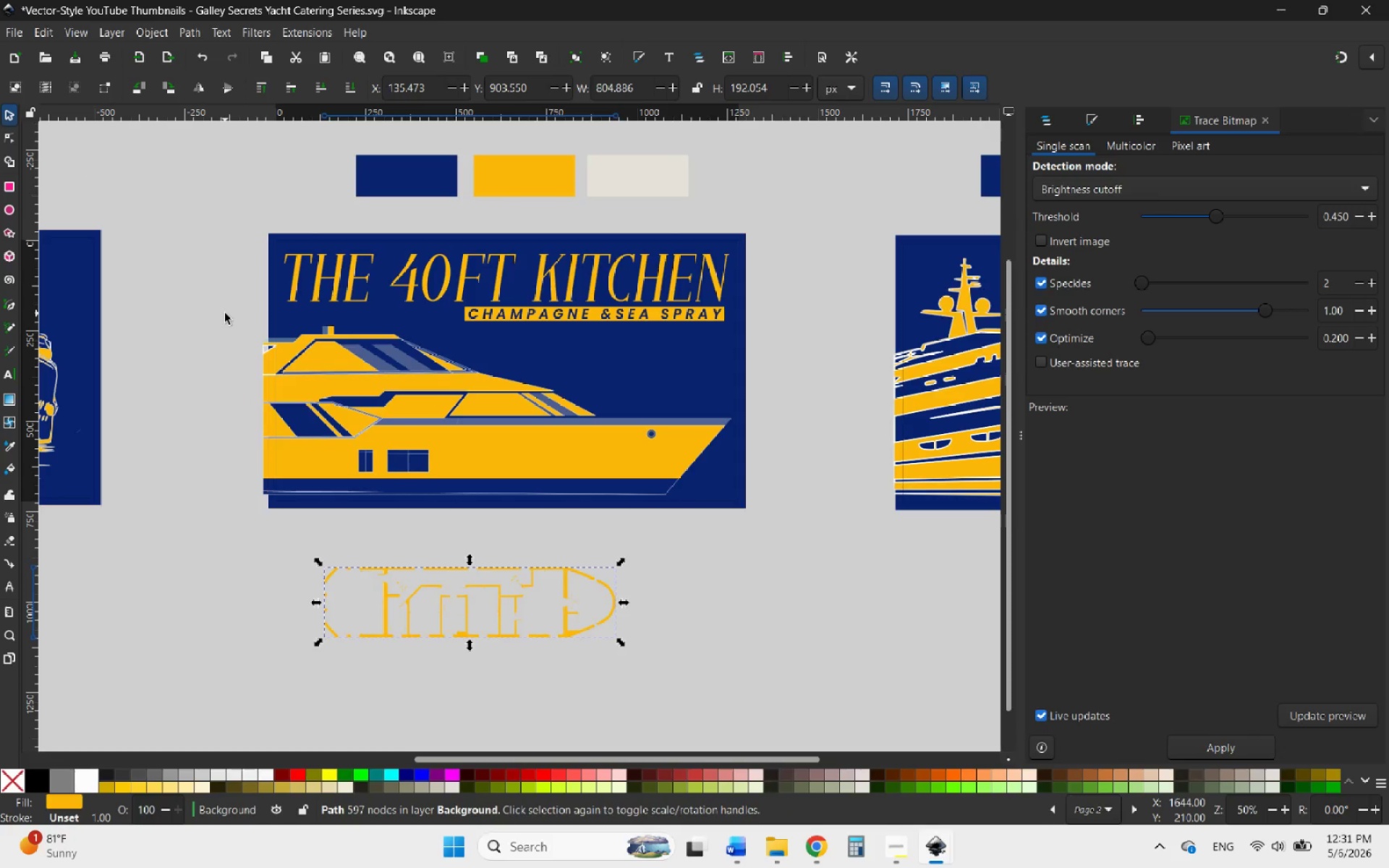 
left_click_drag(start_coordinate=[226, 313], to_coordinate=[751, 522])
 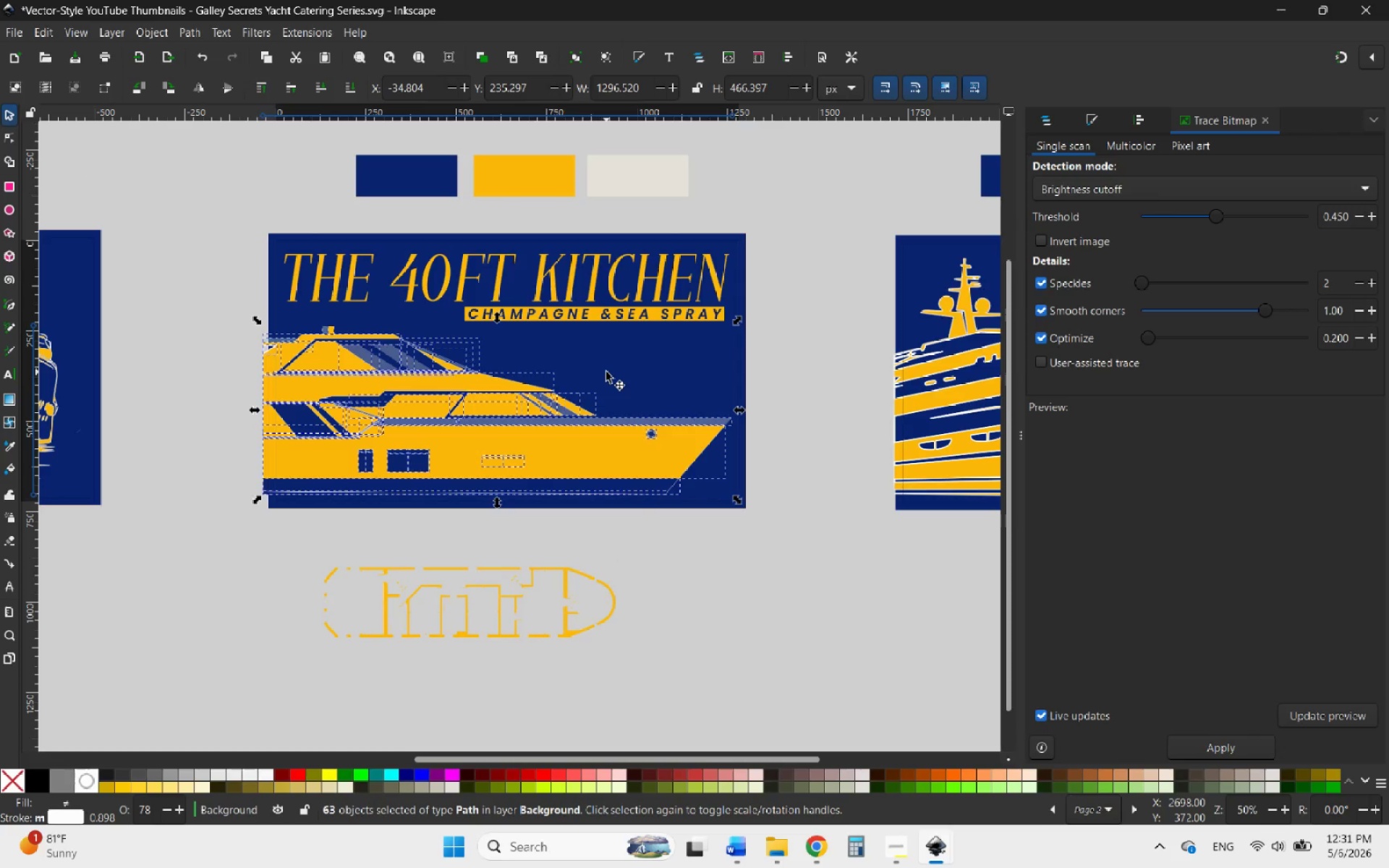 
hold_key(key=ControlLeft, duration=0.45)
scroll: coordinate [650, 451], scroll_direction: down, amount: 1.0
 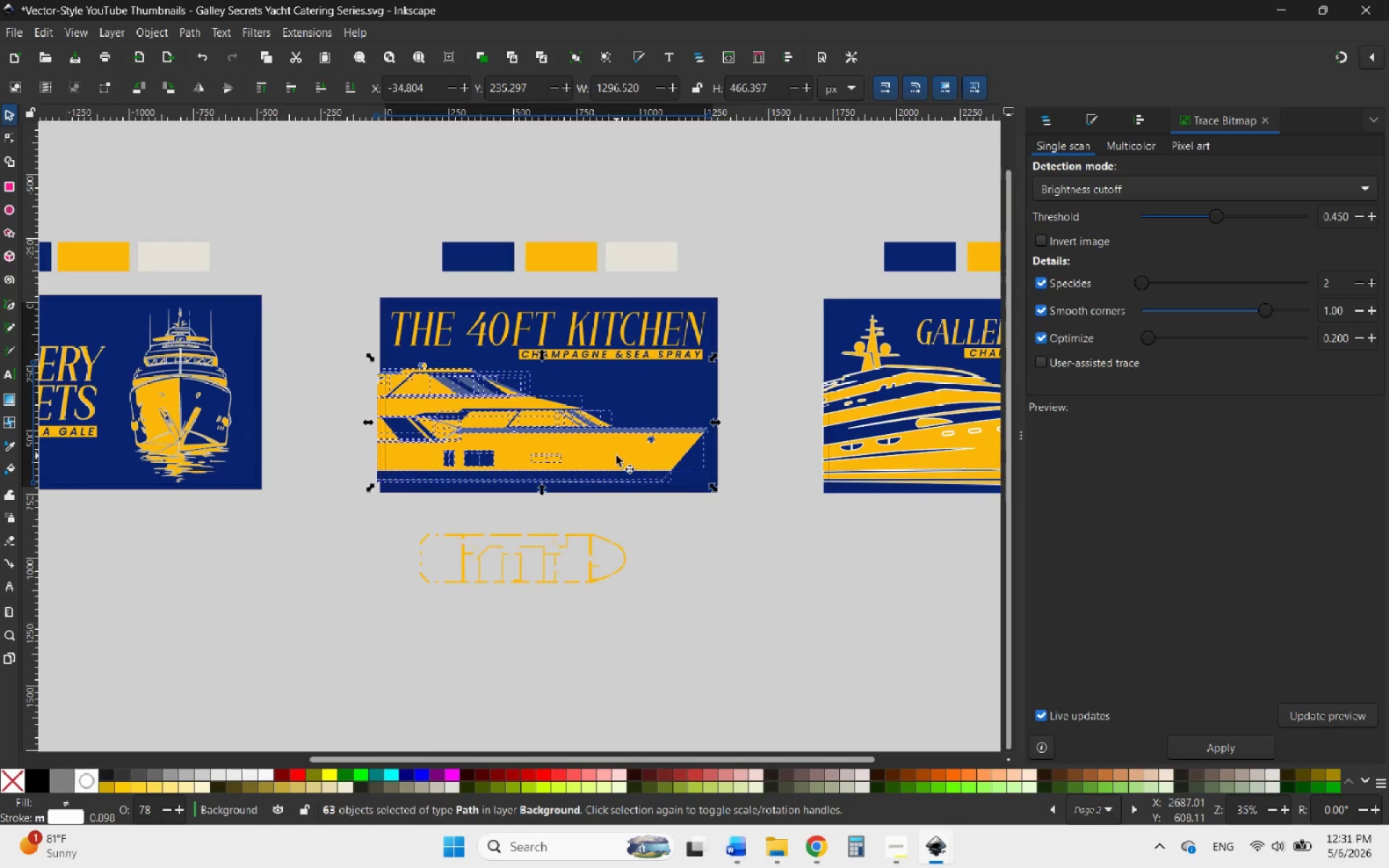 
right_click([616, 456])
 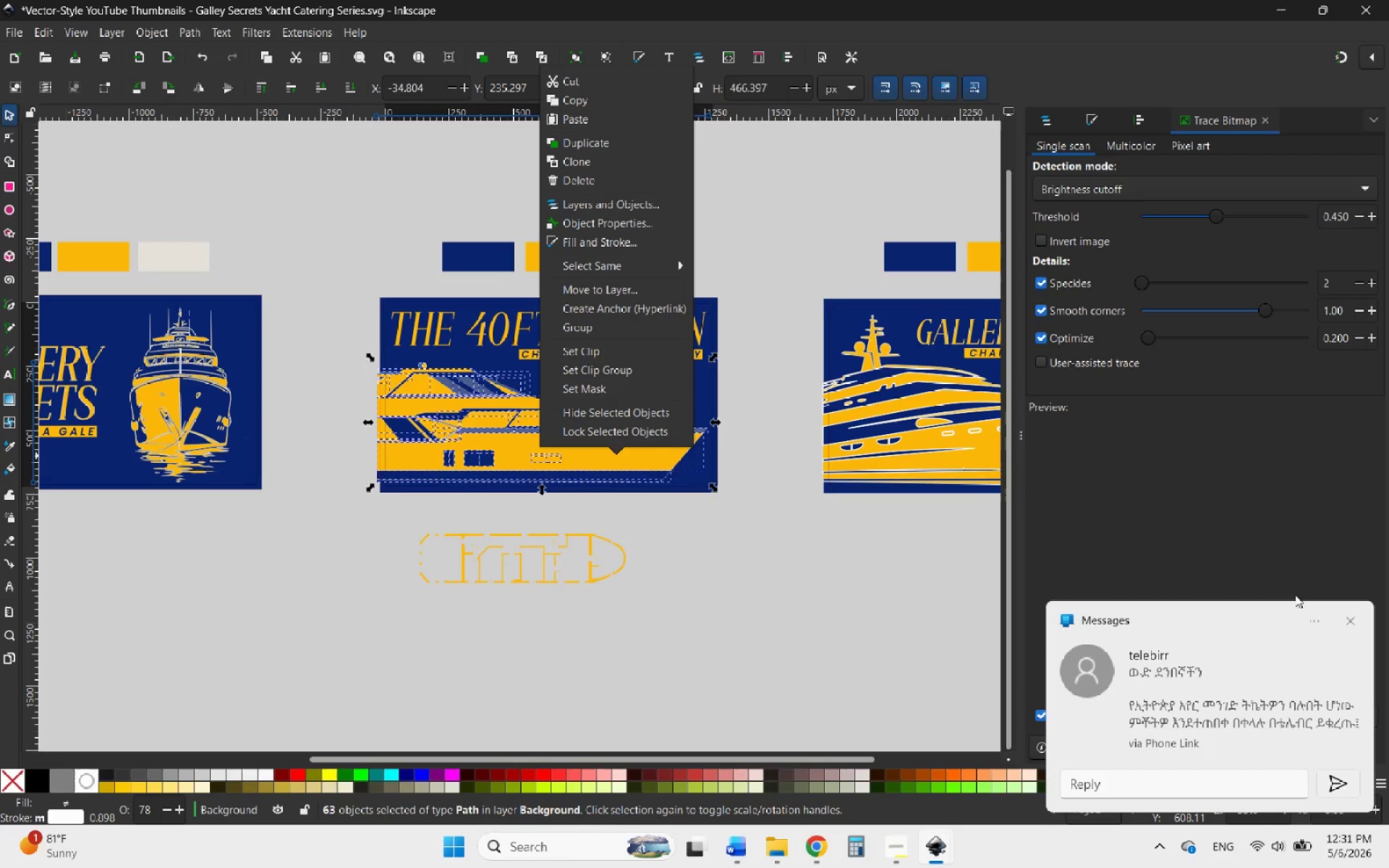 
left_click([1350, 620])
 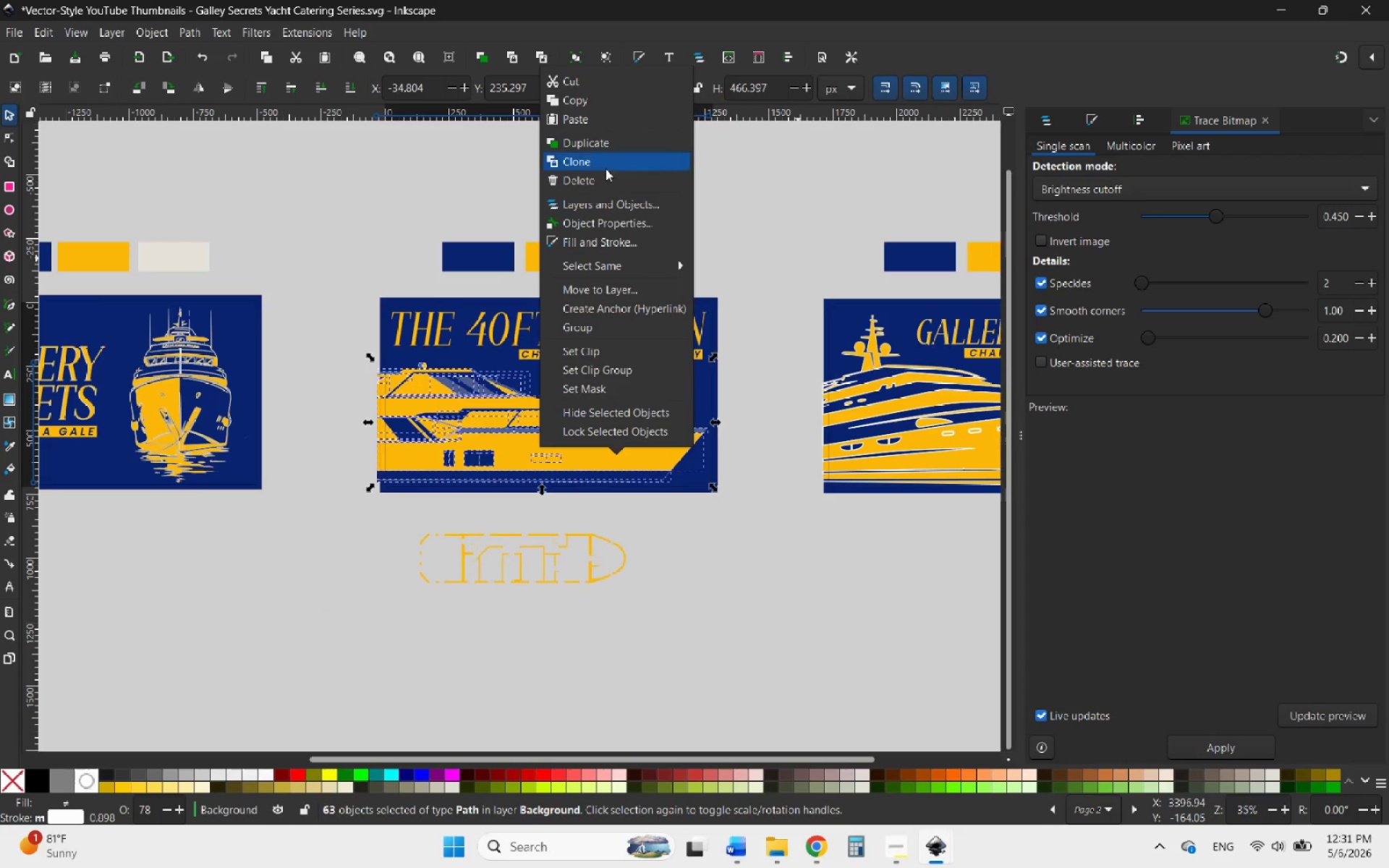 
wait(8.02)
 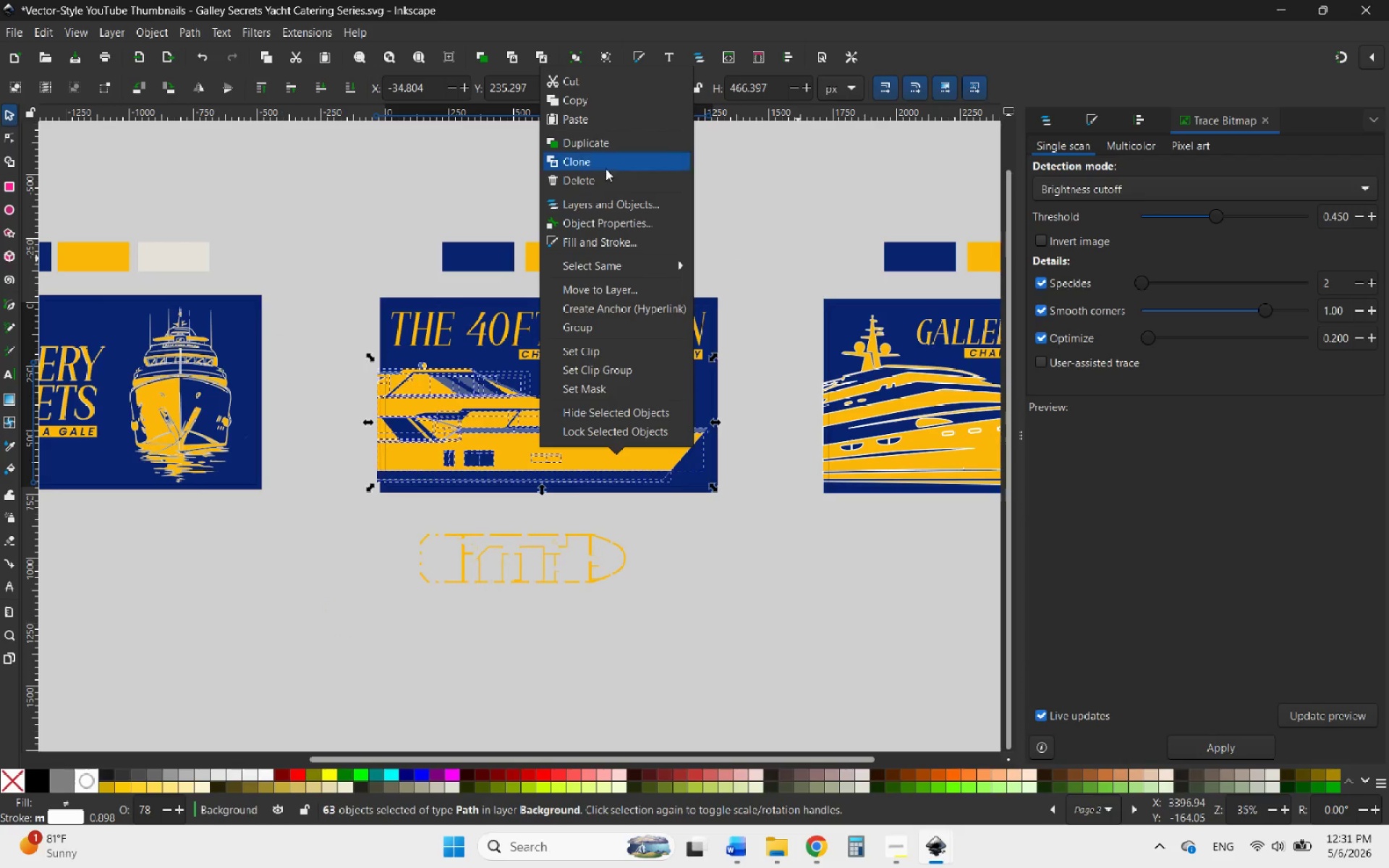 
left_click([1266, 119])
 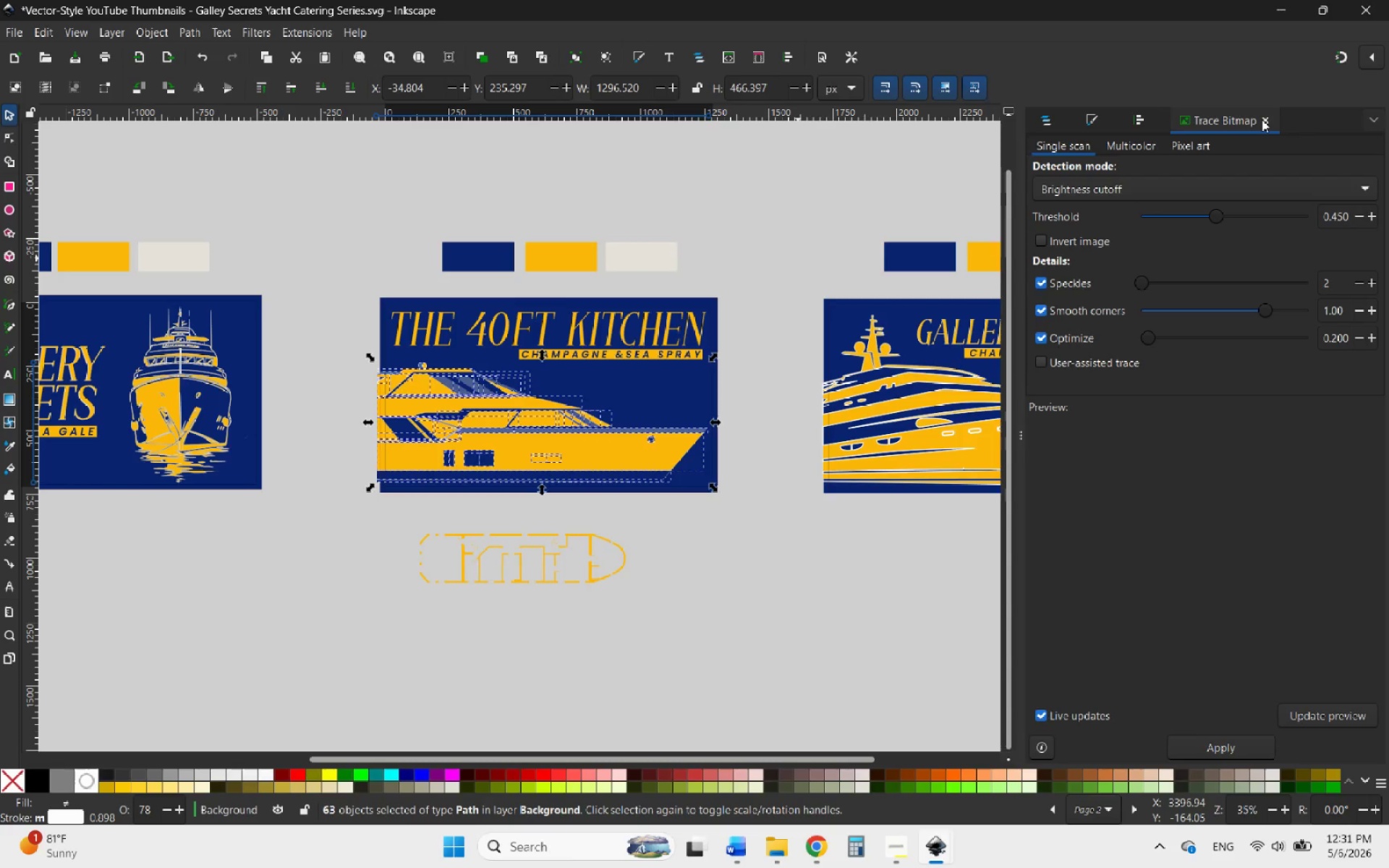 
left_click([1262, 119])
 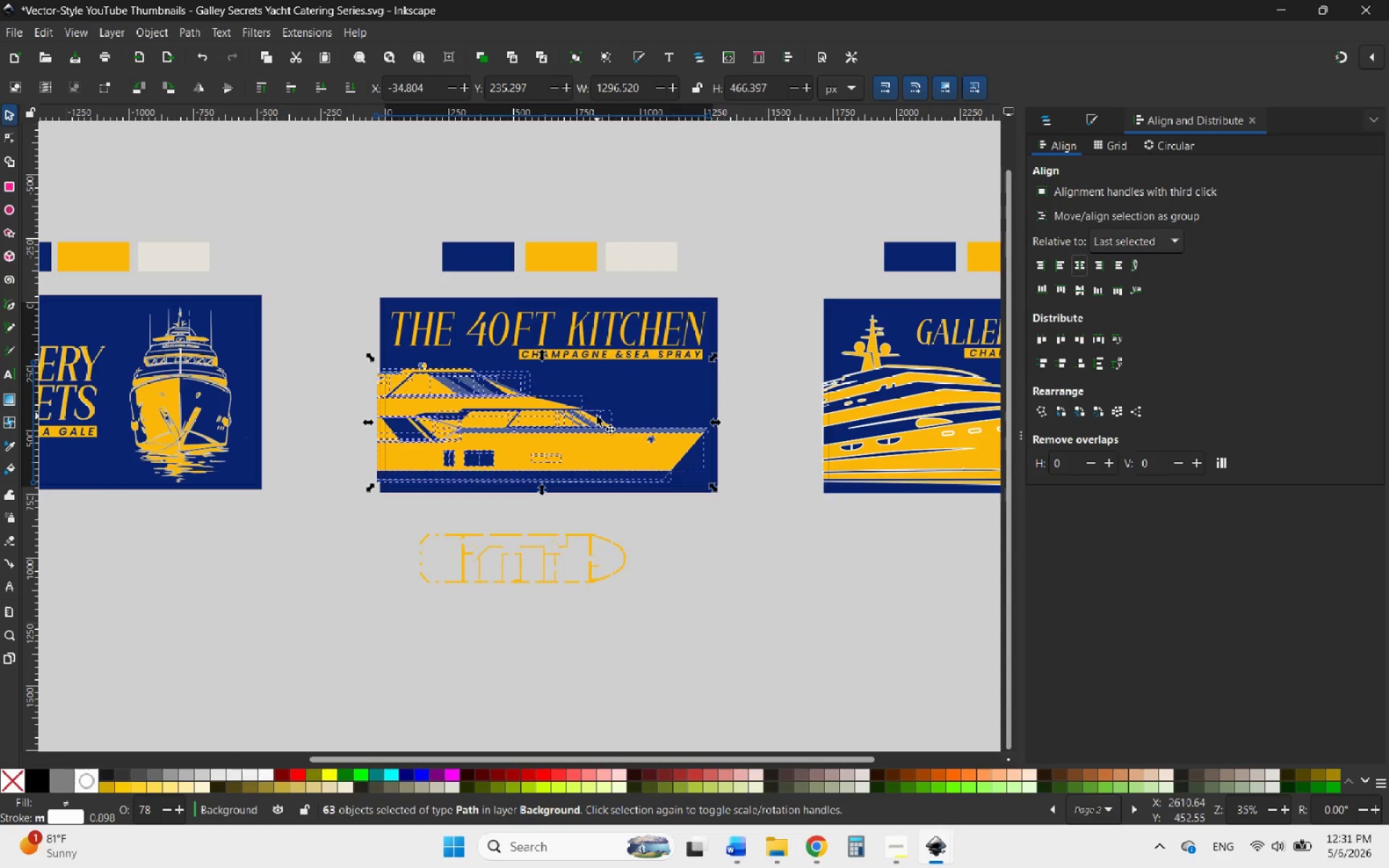 
right_click([571, 448])
 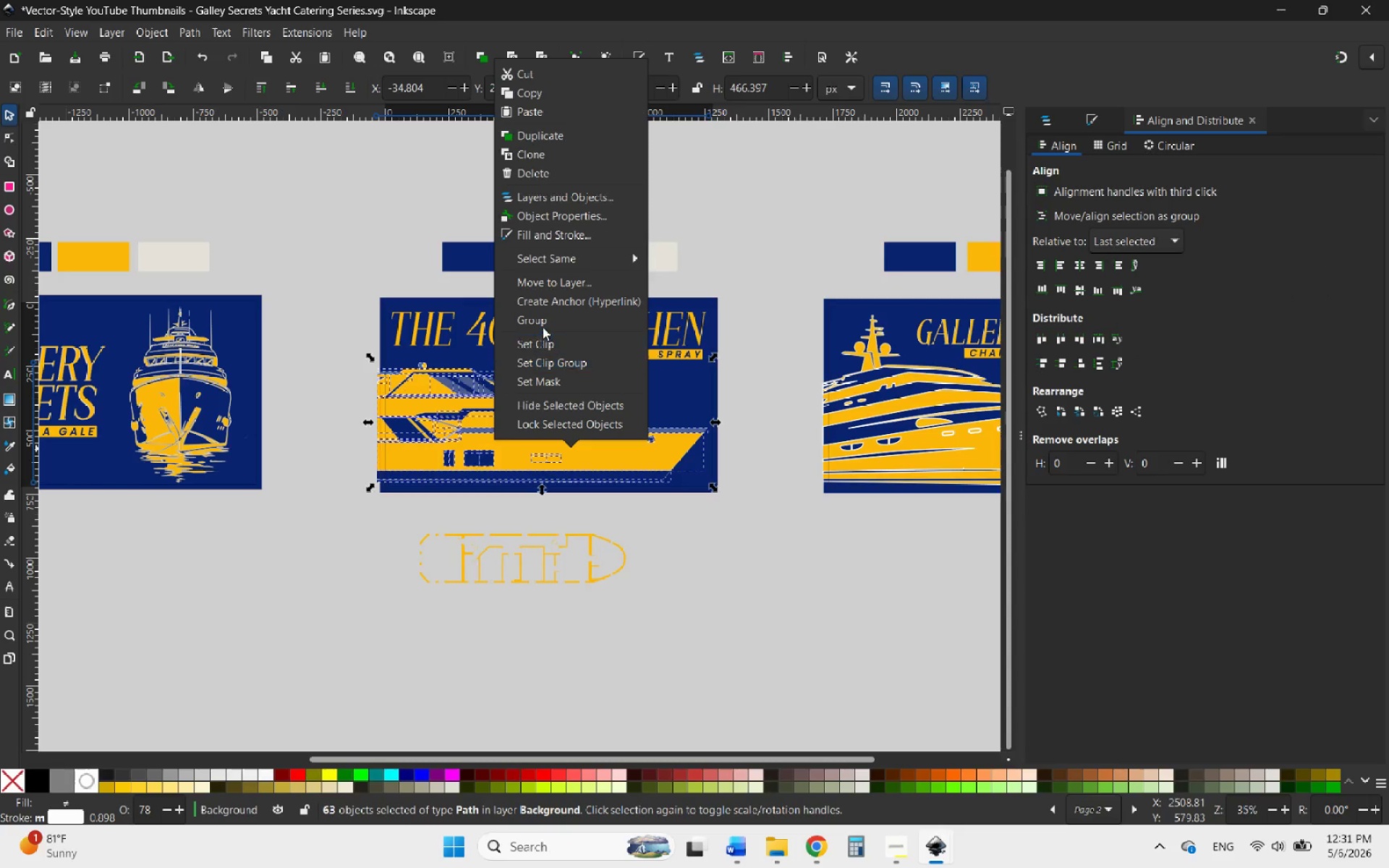 
left_click([534, 326])
 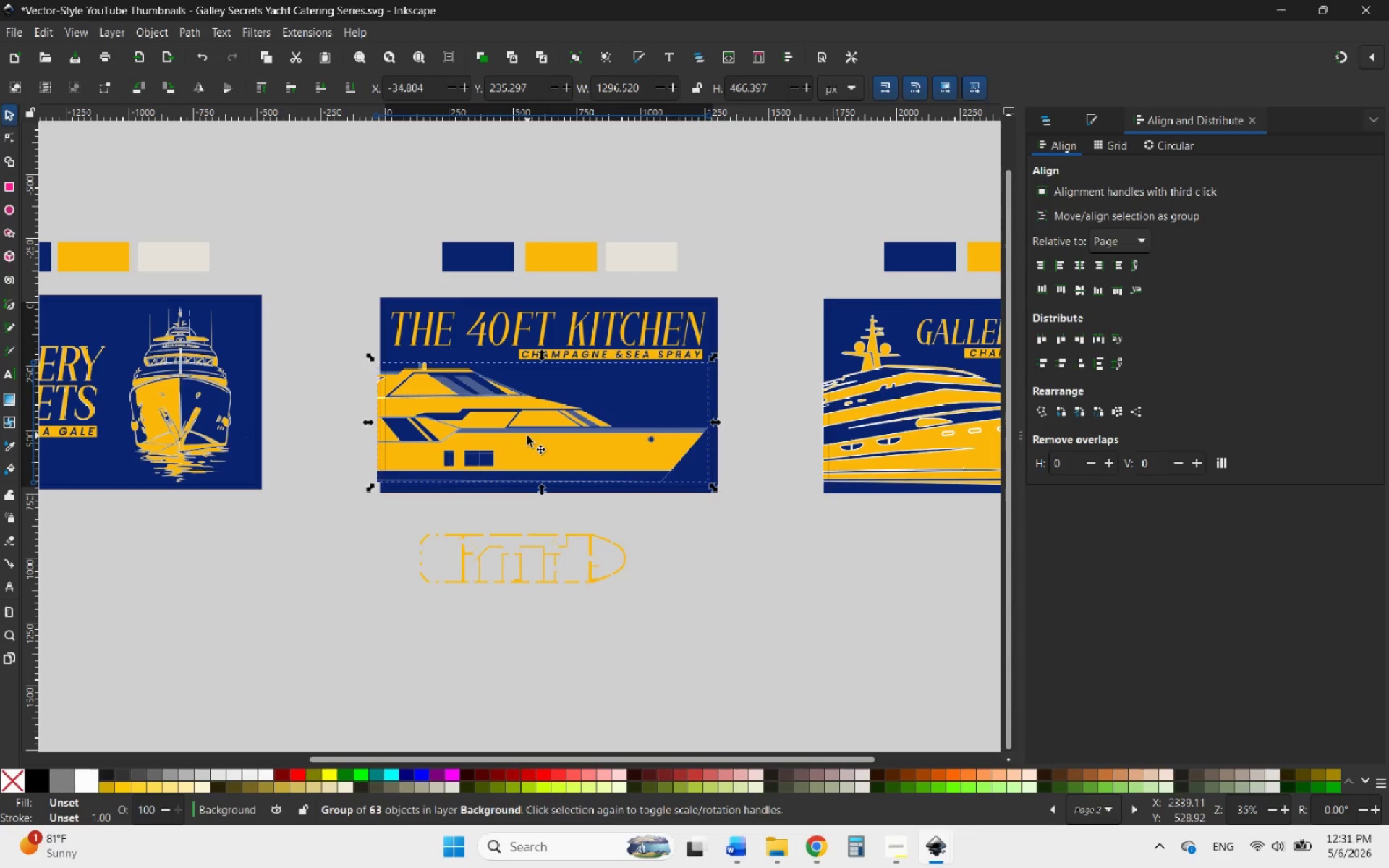 
left_click_drag(start_coordinate=[527, 437], to_coordinate=[359, 627])
 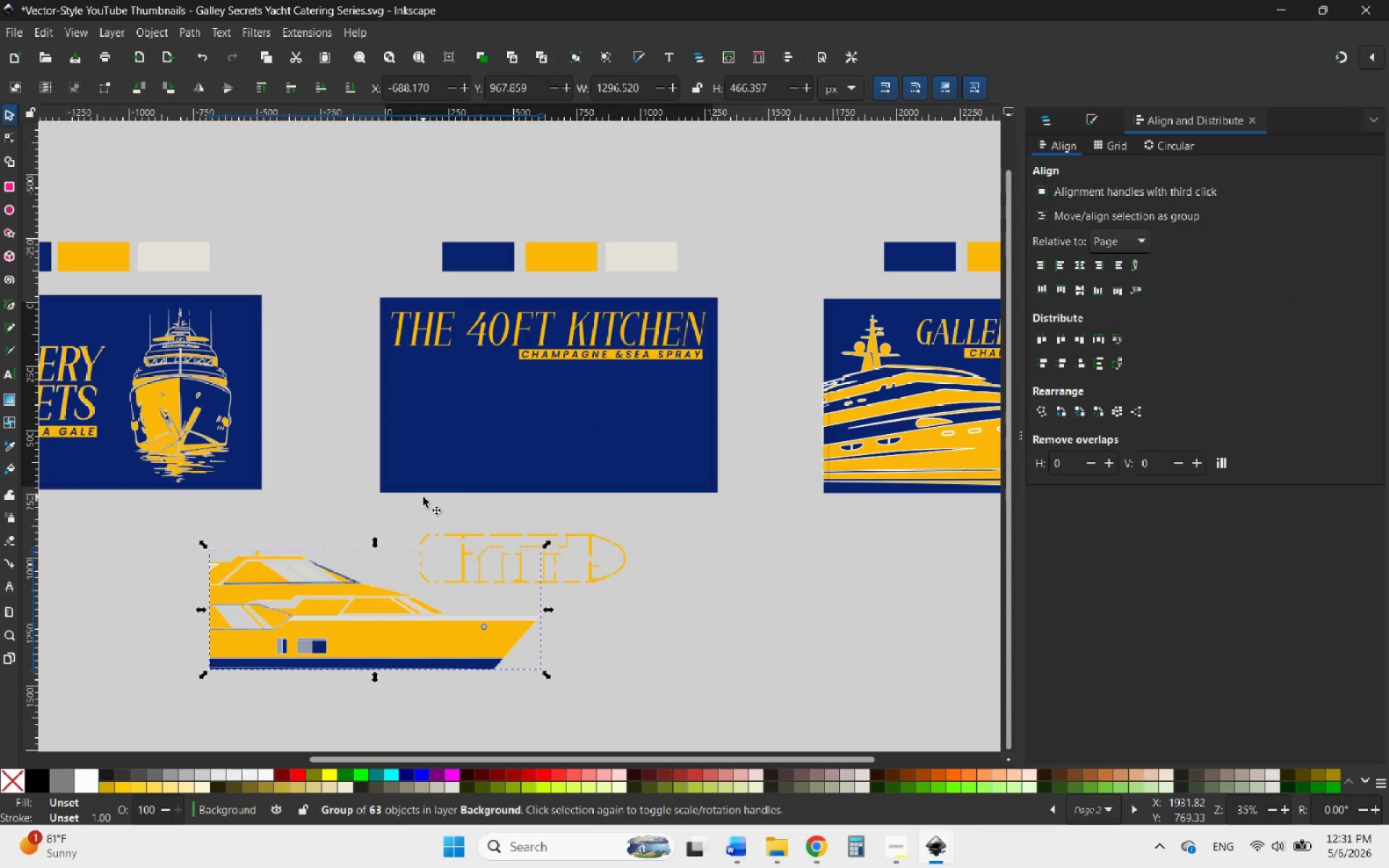 
key(Control+ControlLeft)
 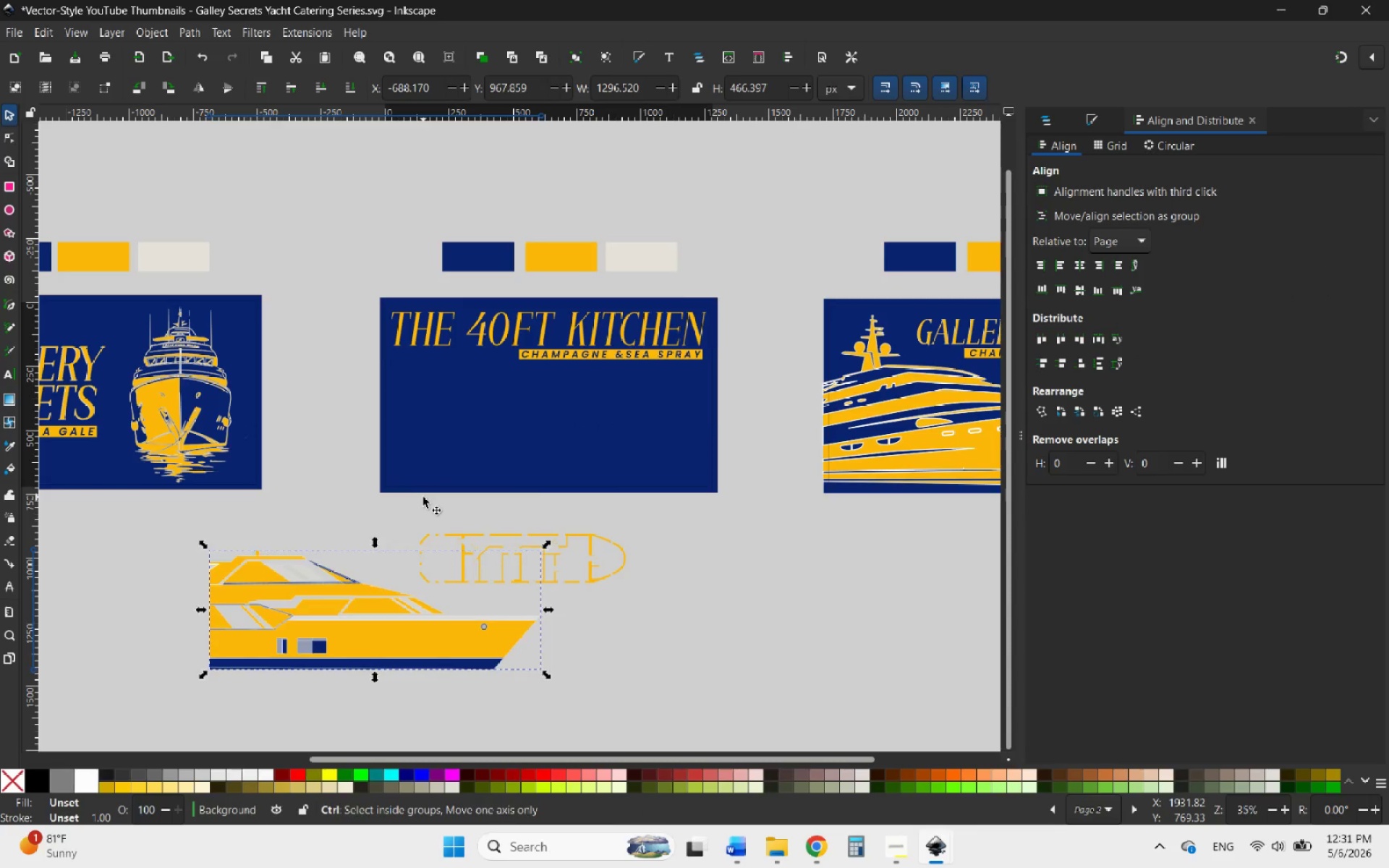 
key(Control+Z)
 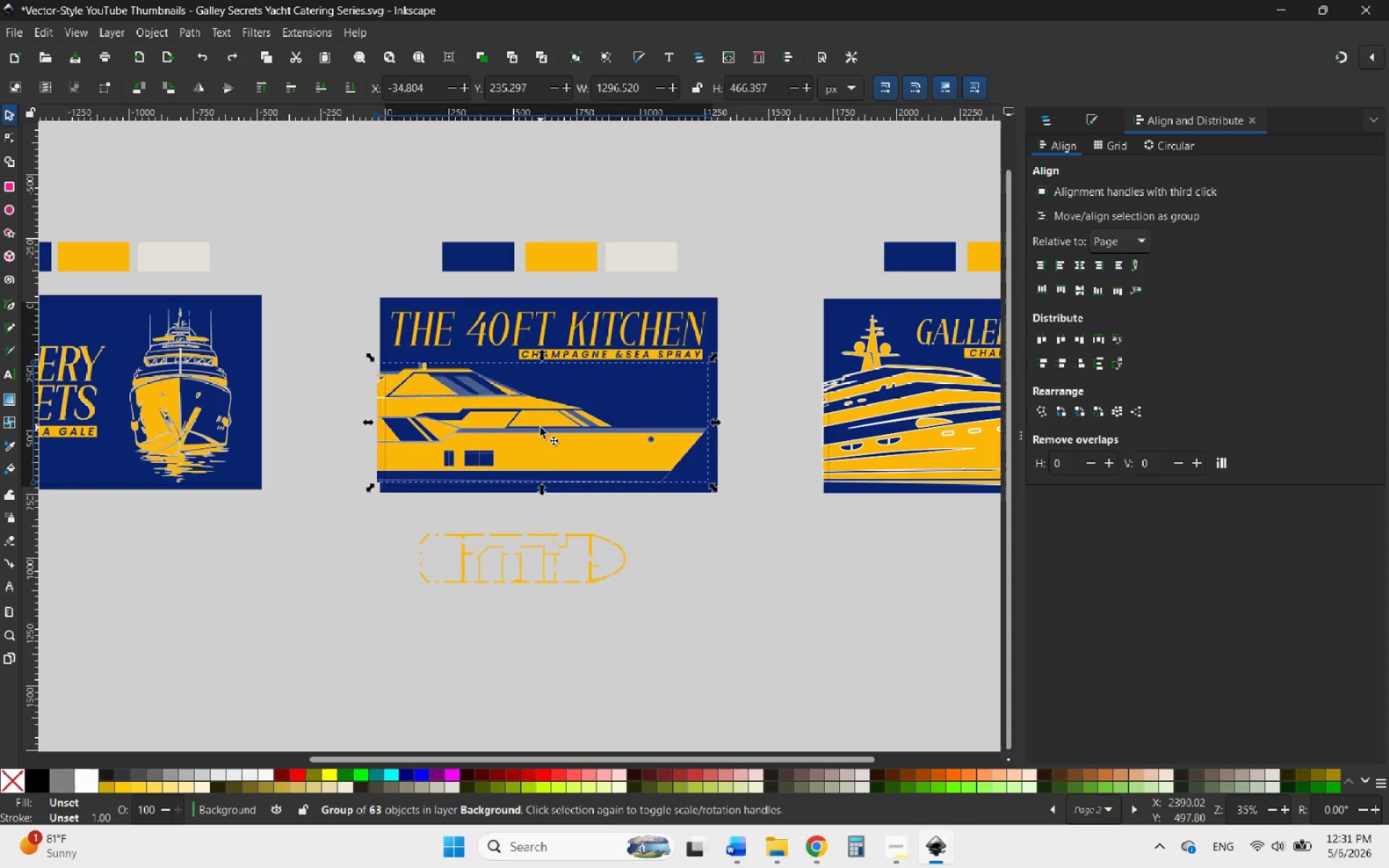 
left_click_drag(start_coordinate=[540, 446], to_coordinate=[436, 590])
 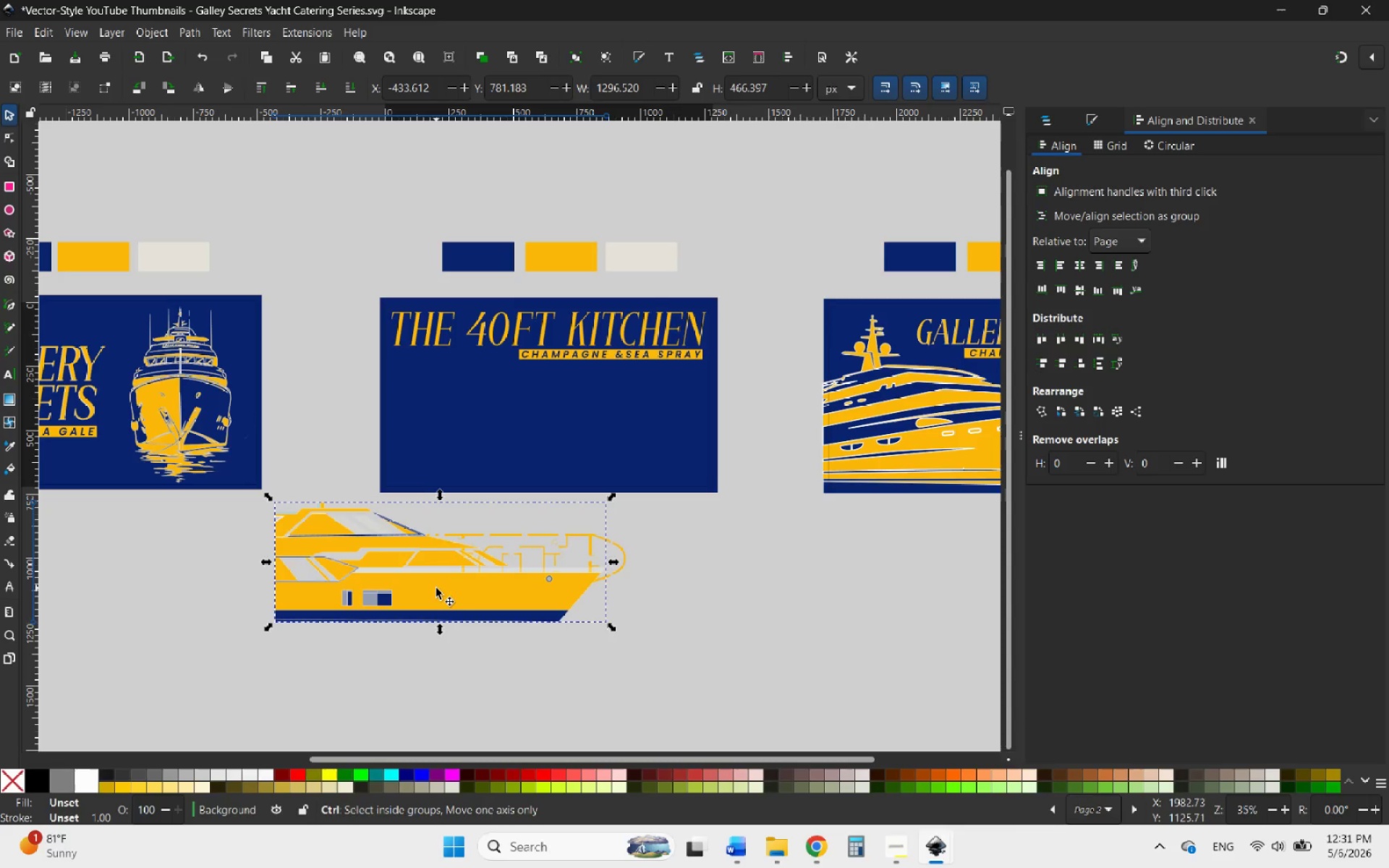 
key(Control+Z)
 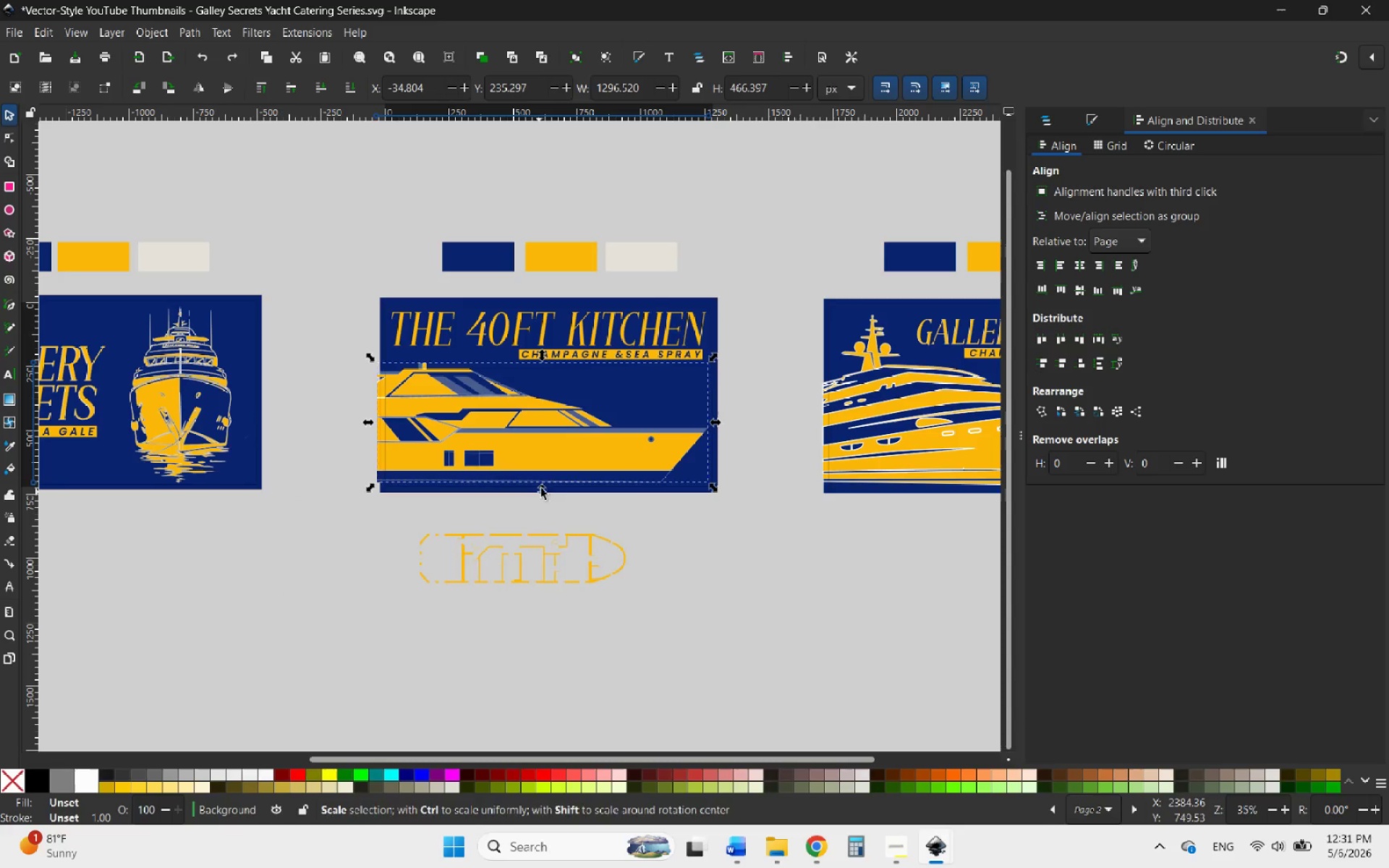 
left_click_drag(start_coordinate=[561, 454], to_coordinate=[399, 655])
 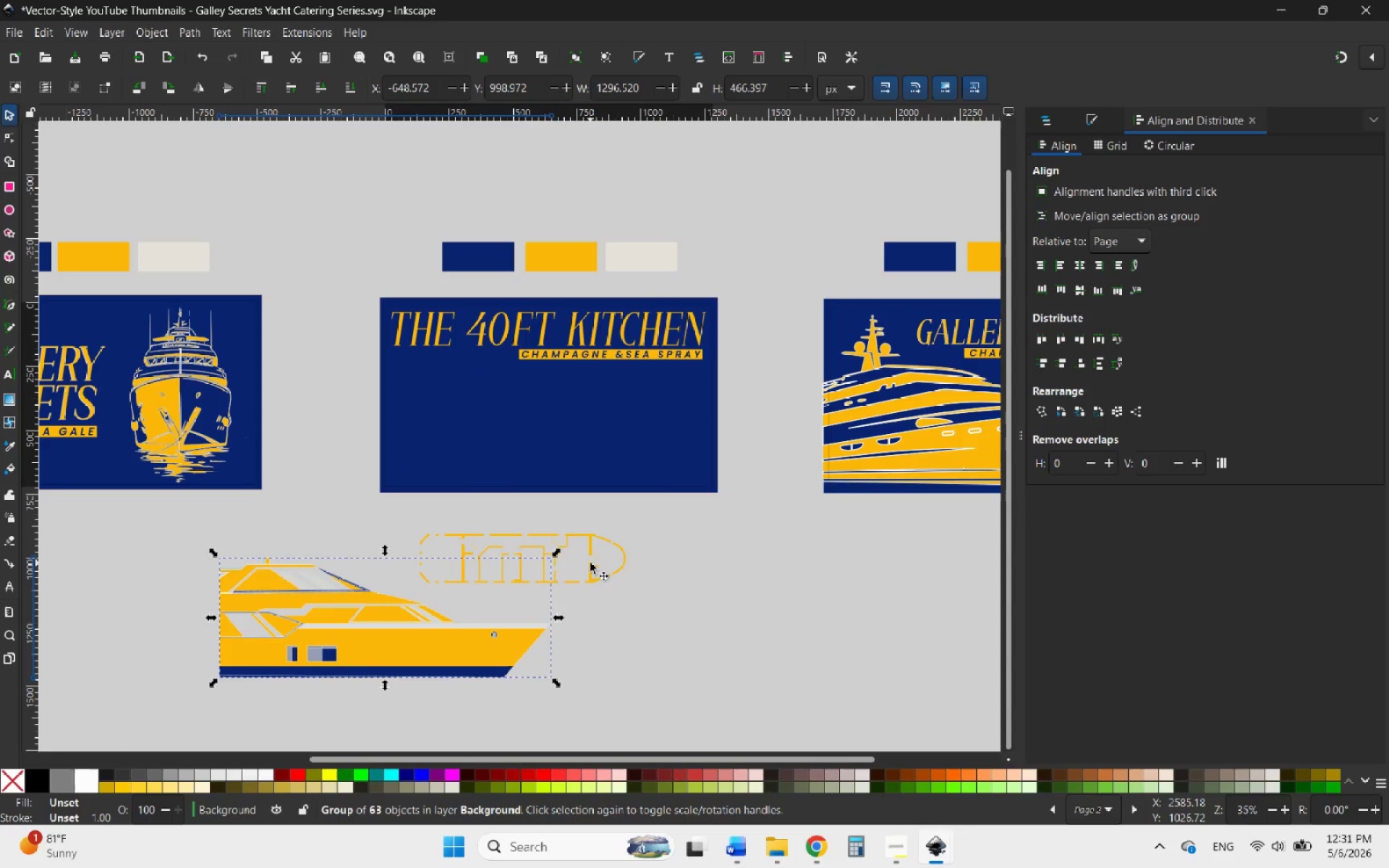 
left_click([590, 563])
 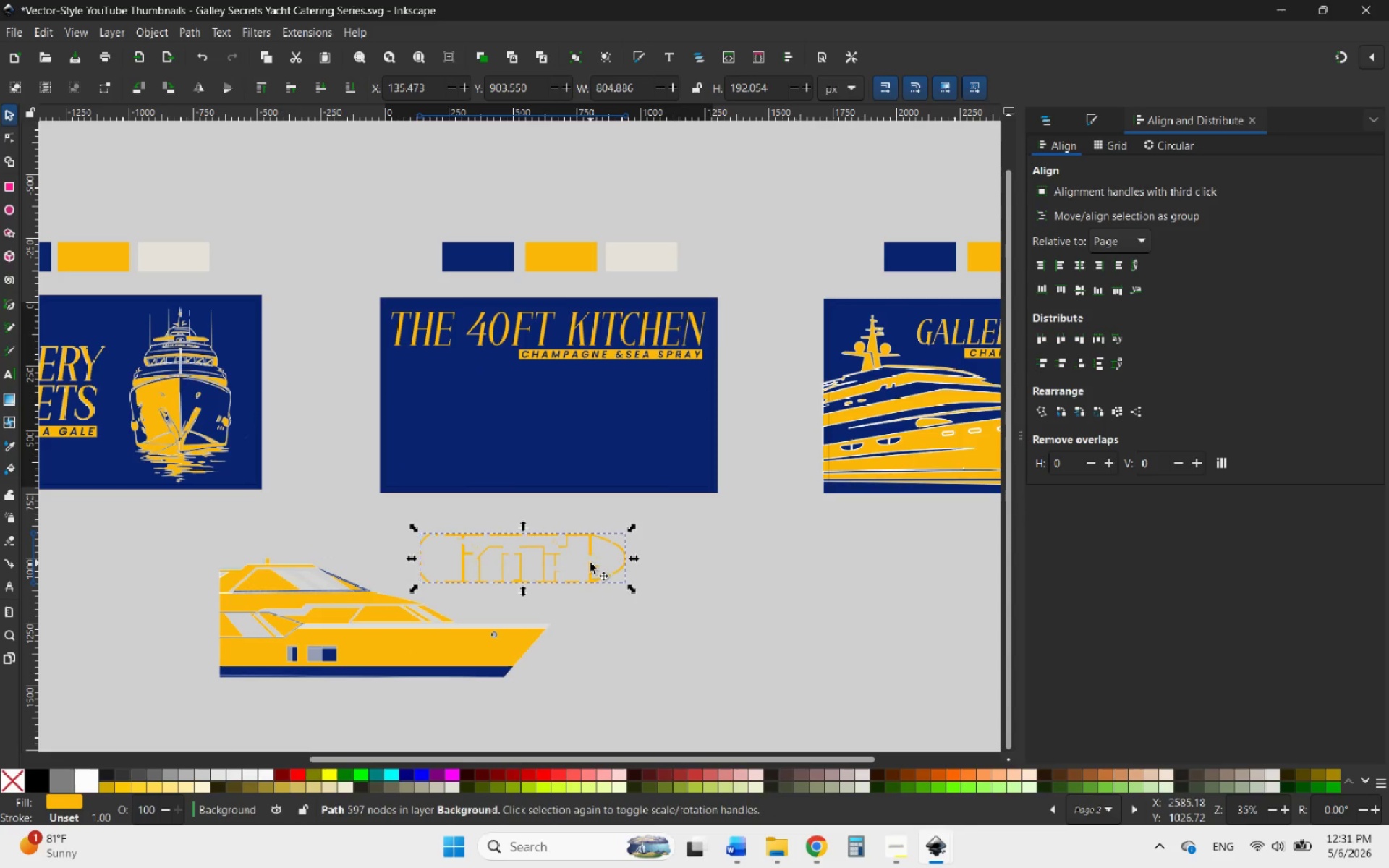 
left_click_drag(start_coordinate=[591, 563], to_coordinate=[588, 443])
 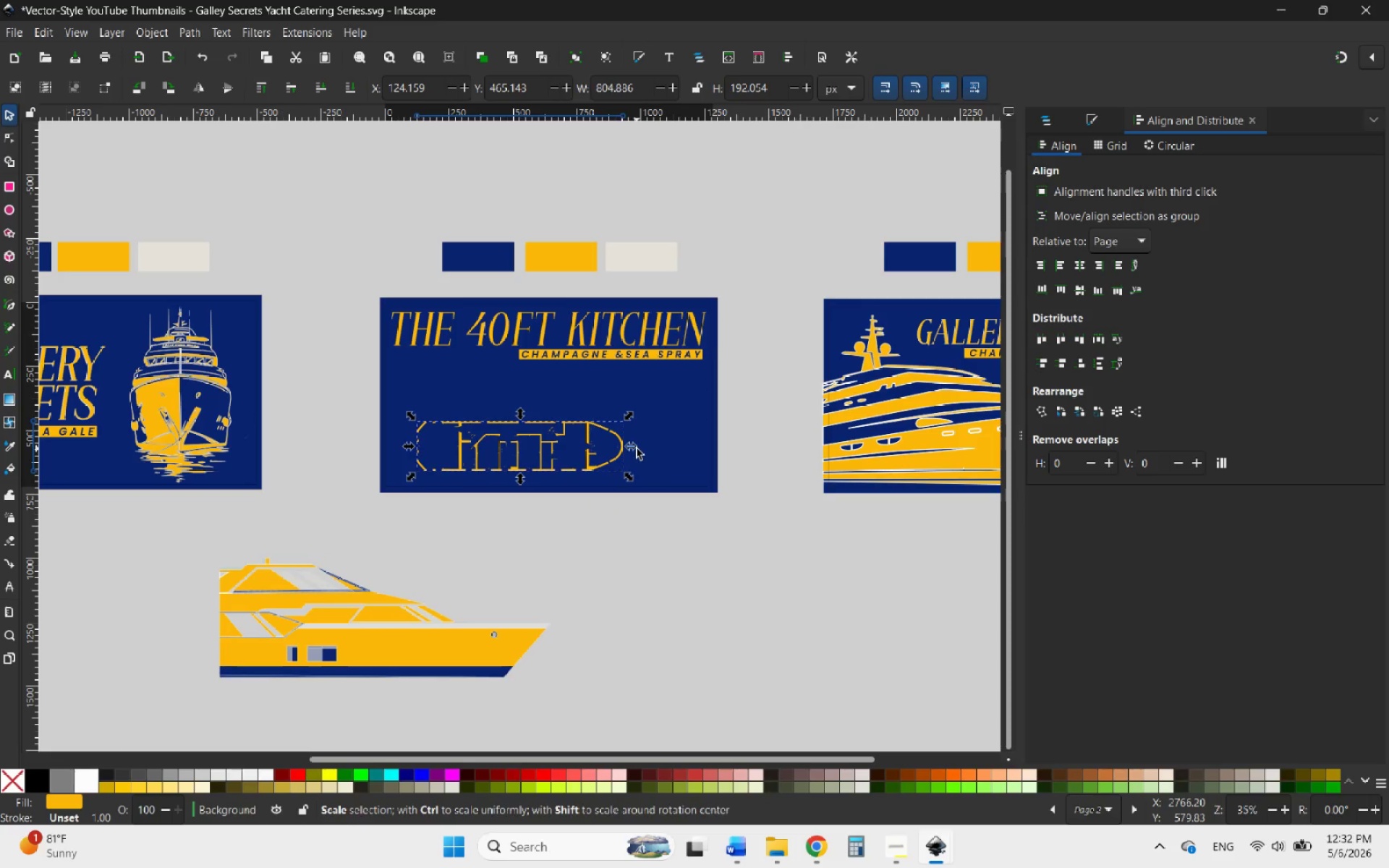 
hold_key(key=ShiftLeft, duration=0.98)
left_click_drag(start_coordinate=[637, 448], to_coordinate=[771, 443])
 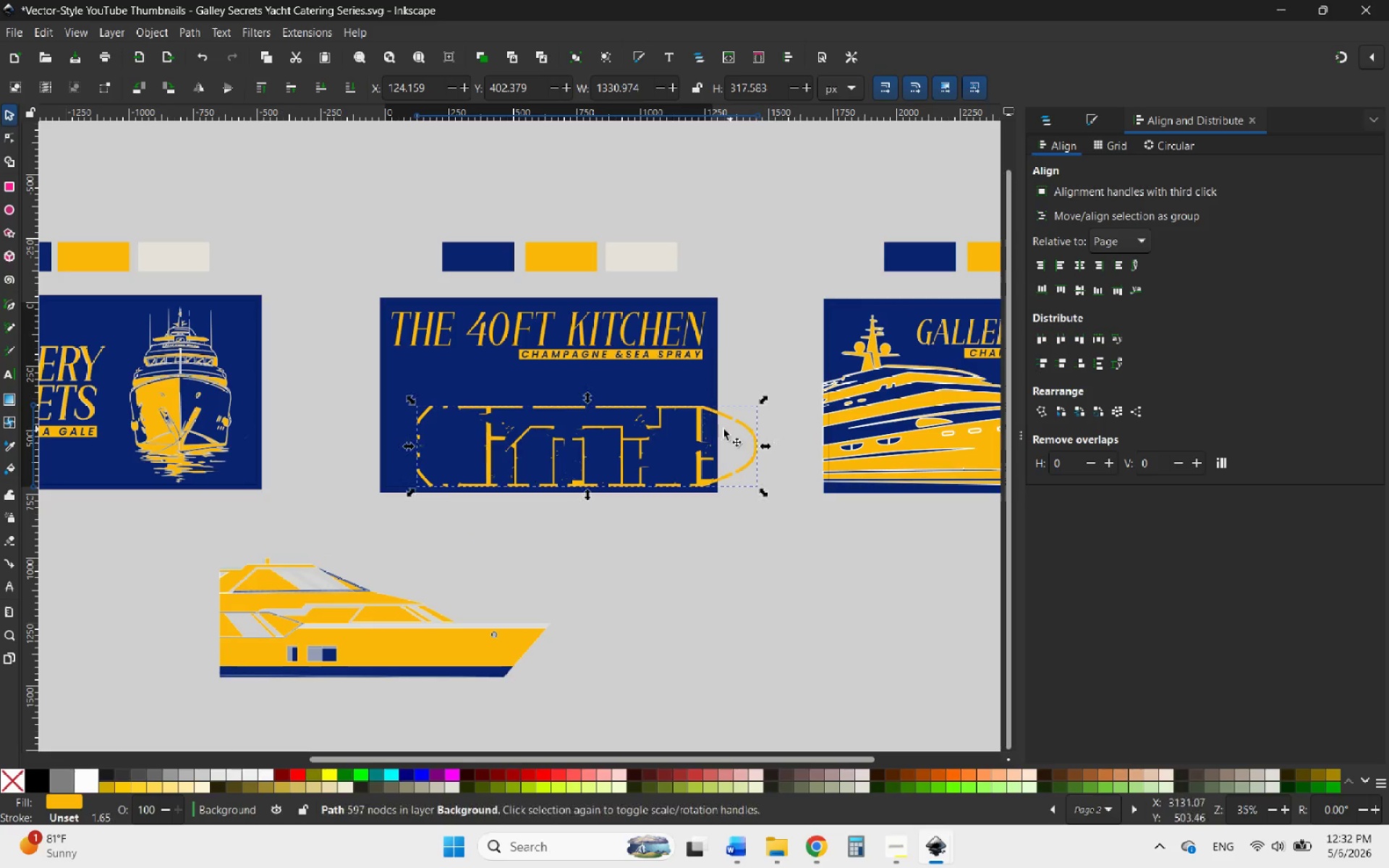 
hold_key(key=ControlLeft, duration=1.75)
 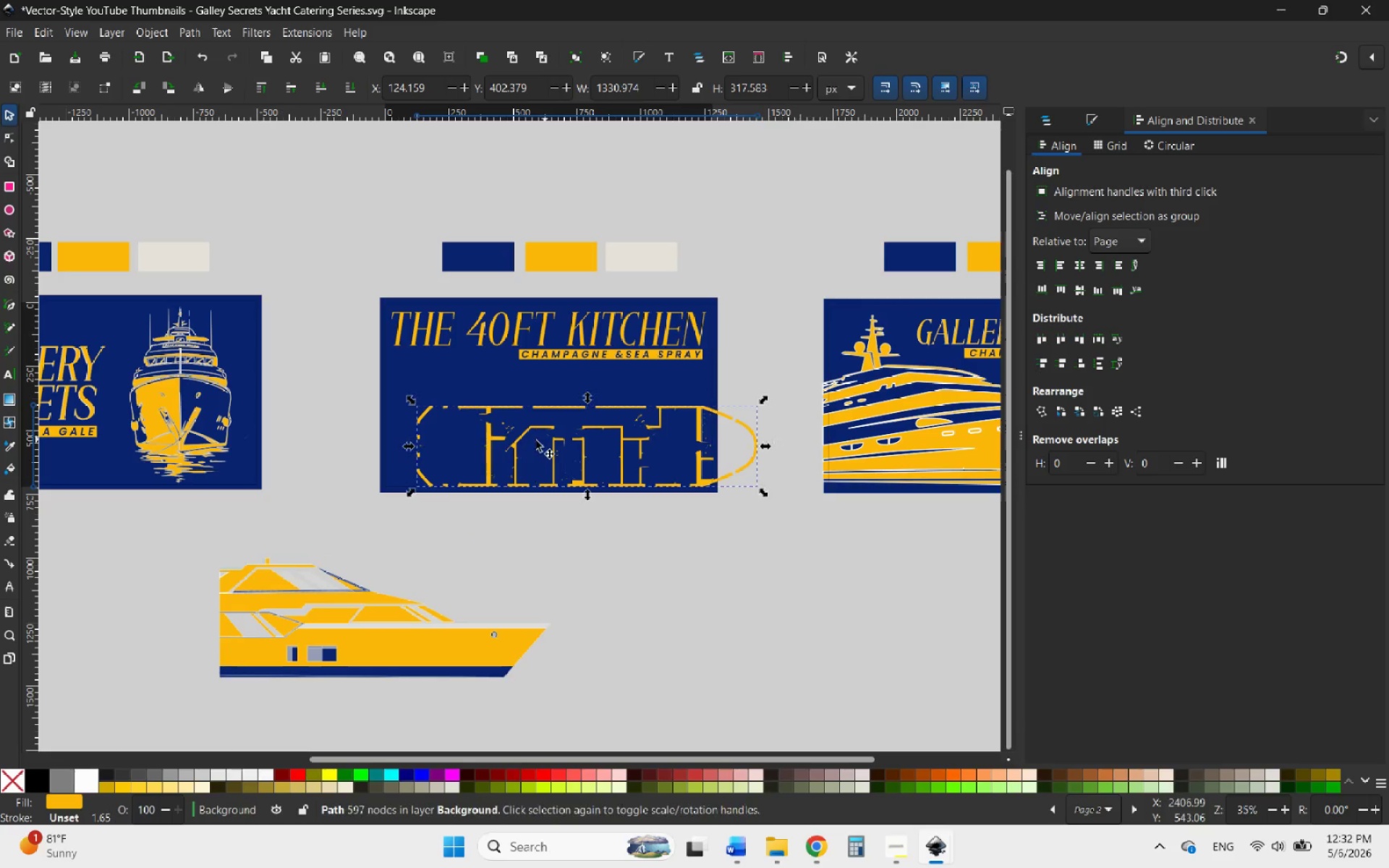 
hold_key(key=ControlLeft, duration=2.0)
left_click_drag(start_coordinate=[407, 448], to_coordinate=[365, 446])
 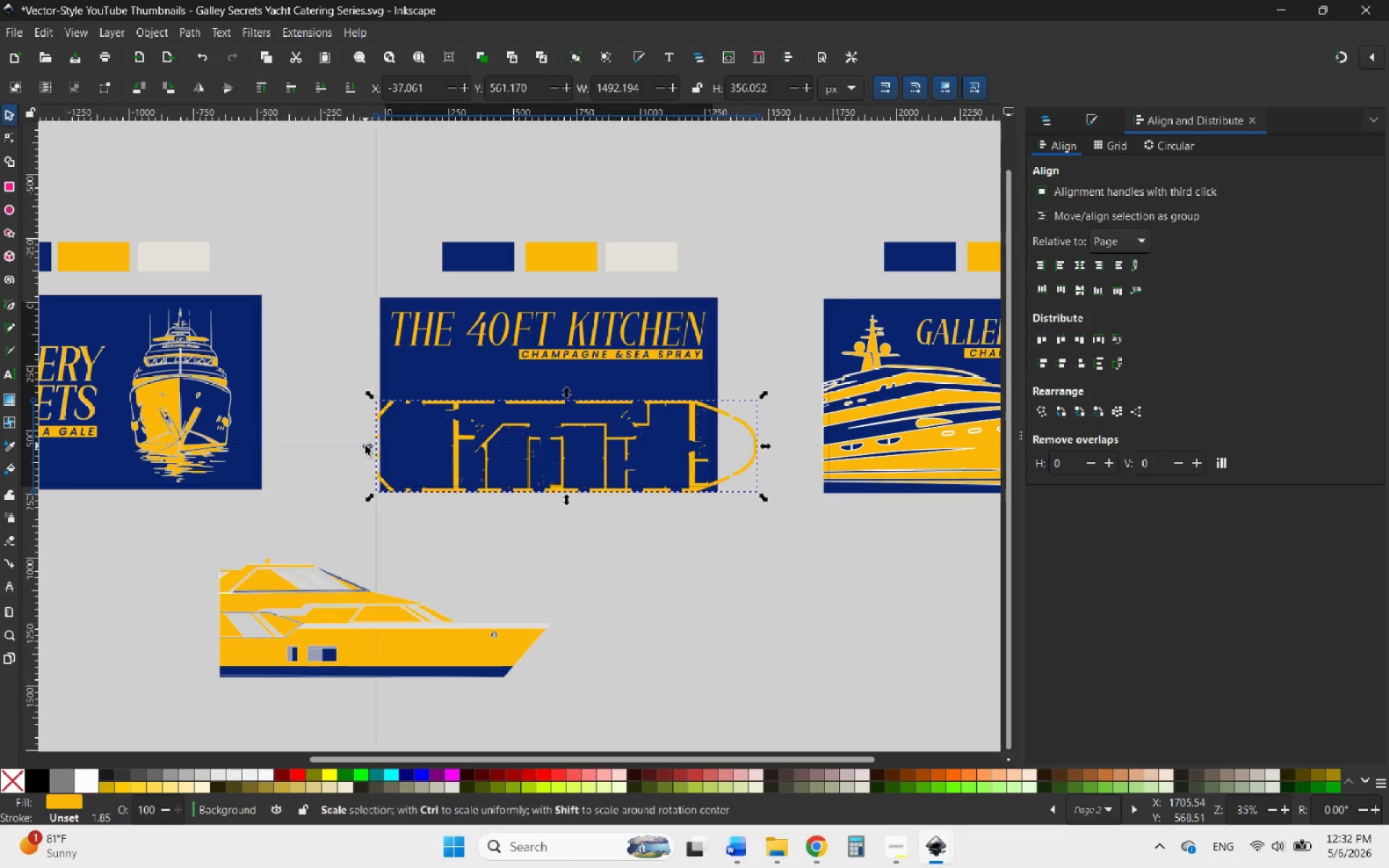 
left_click([365, 446])
 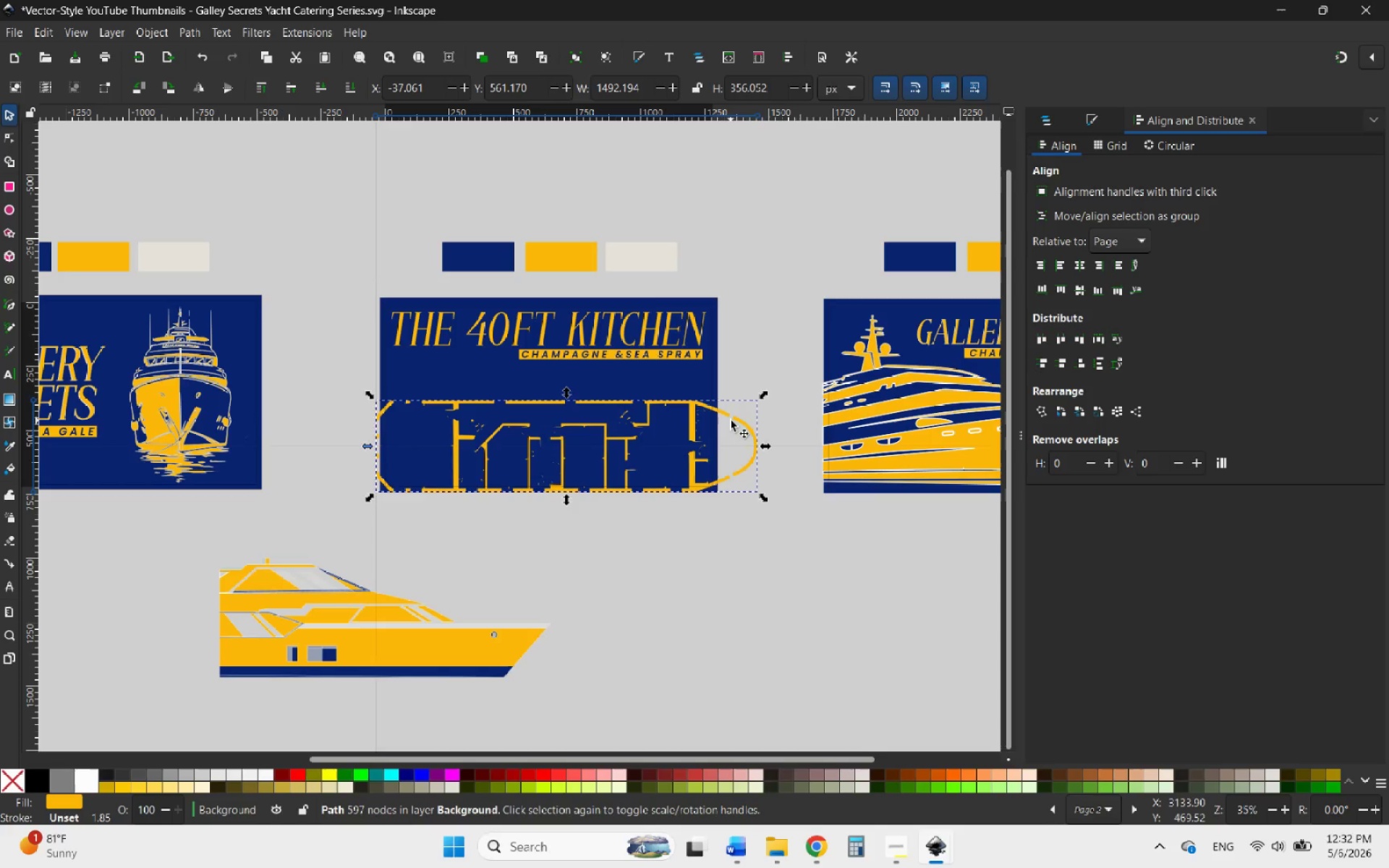 
left_click_drag(start_coordinate=[738, 420], to_coordinate=[686, 407])
 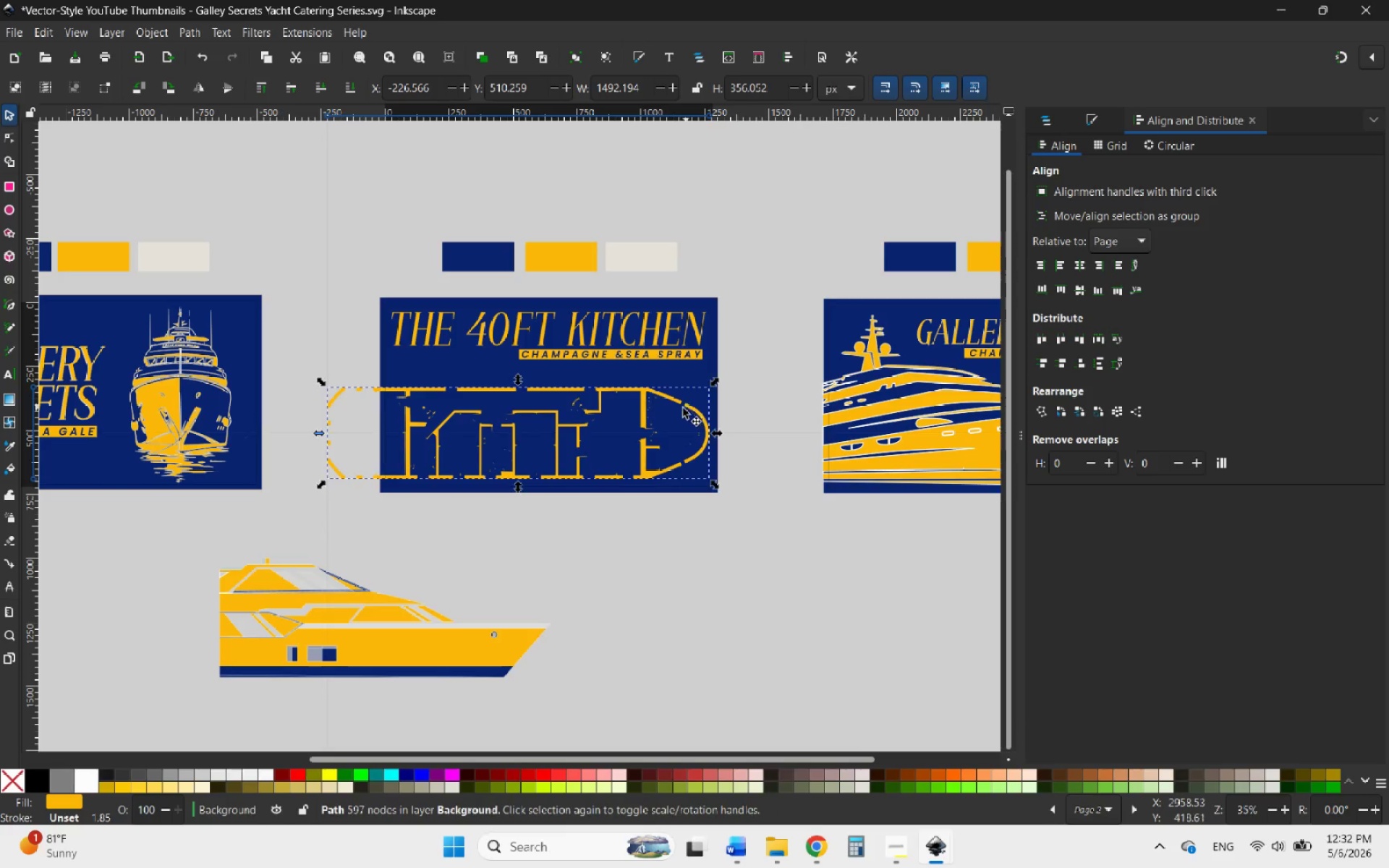 
hold_key(key=ControlLeft, duration=1.56)
scroll: coordinate [505, 395], scroll_direction: up, amount: 3.0
 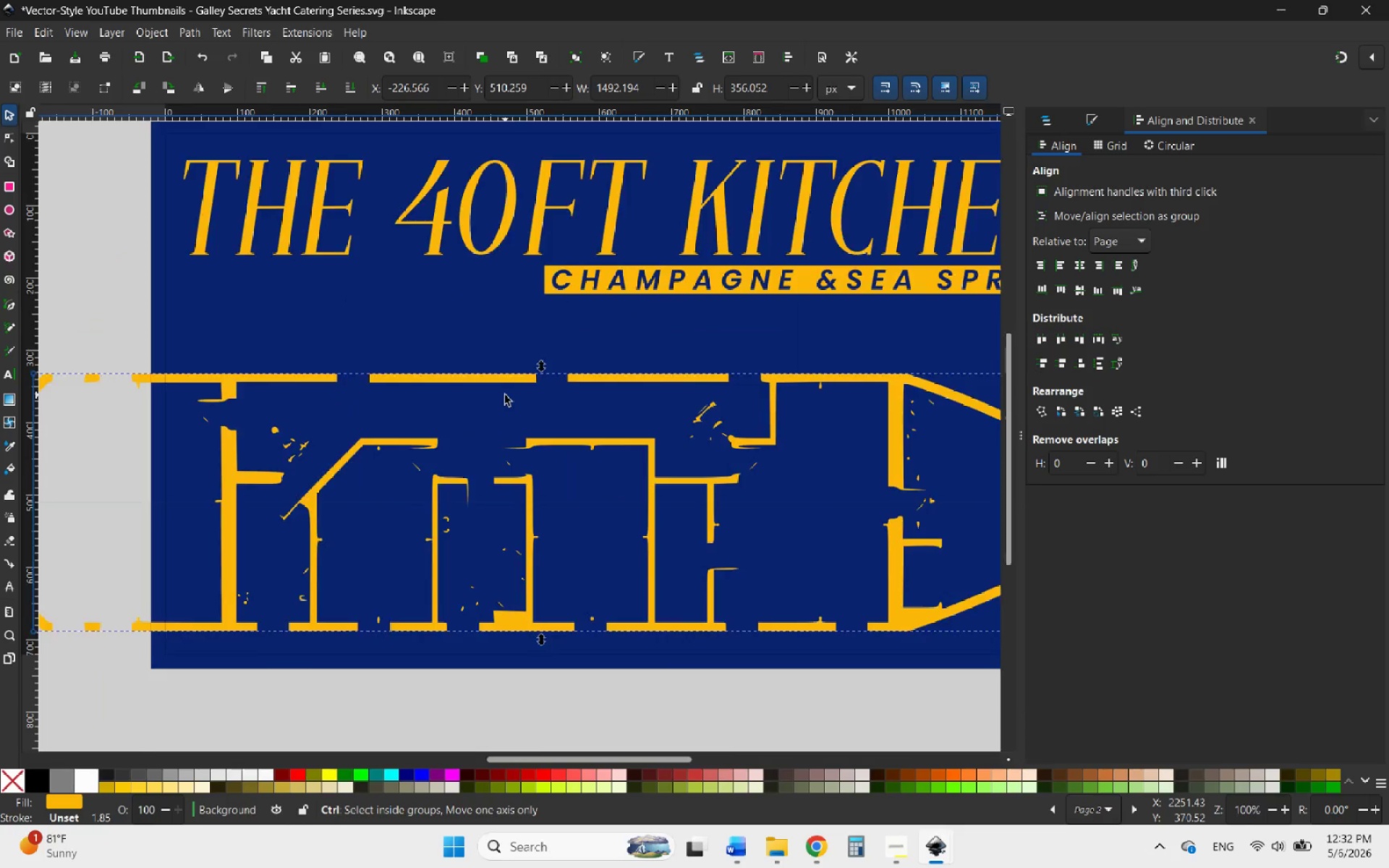 
scroll: coordinate [505, 395], scroll_direction: down, amount: 1.0
 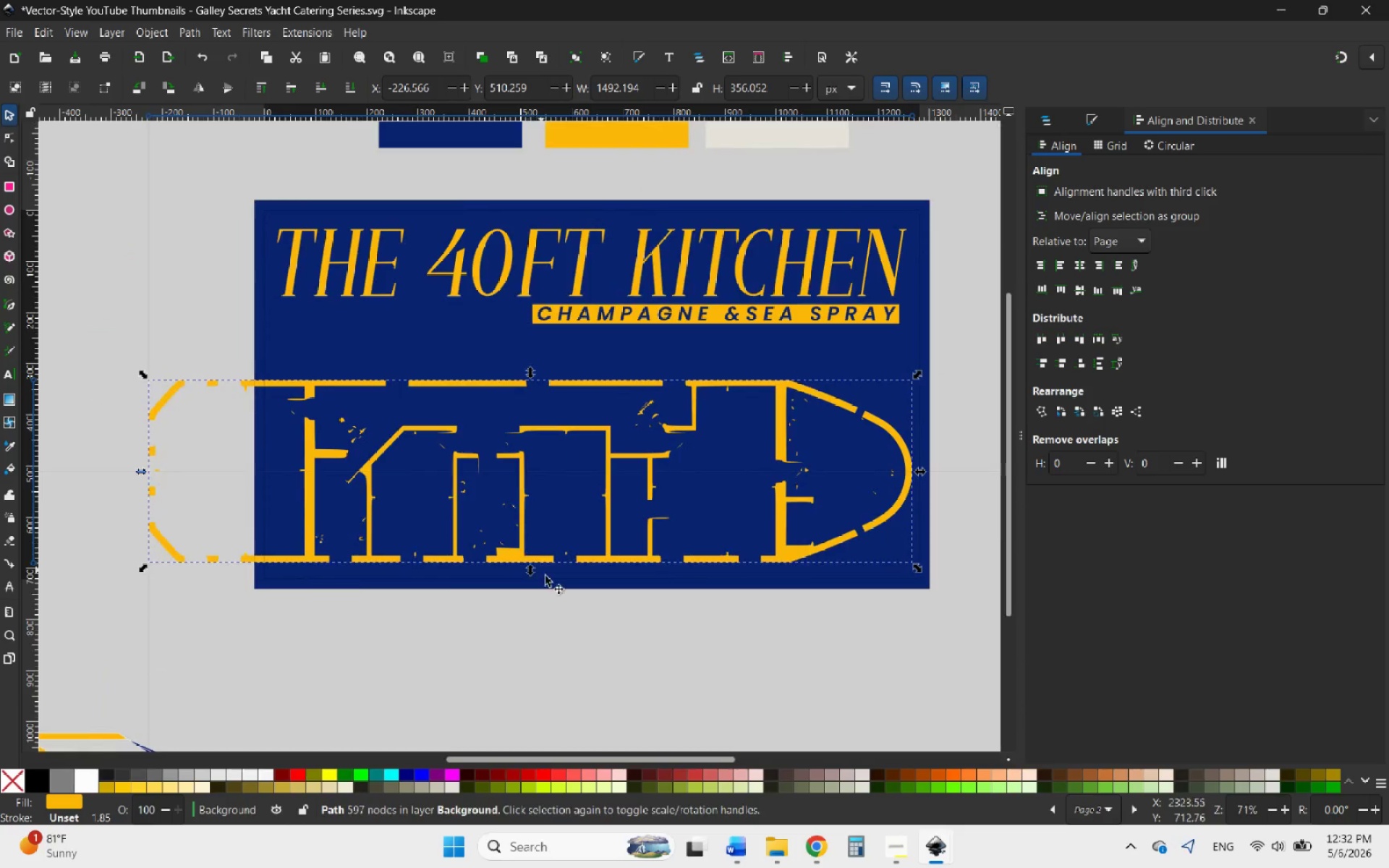 
left_click([580, 641])
 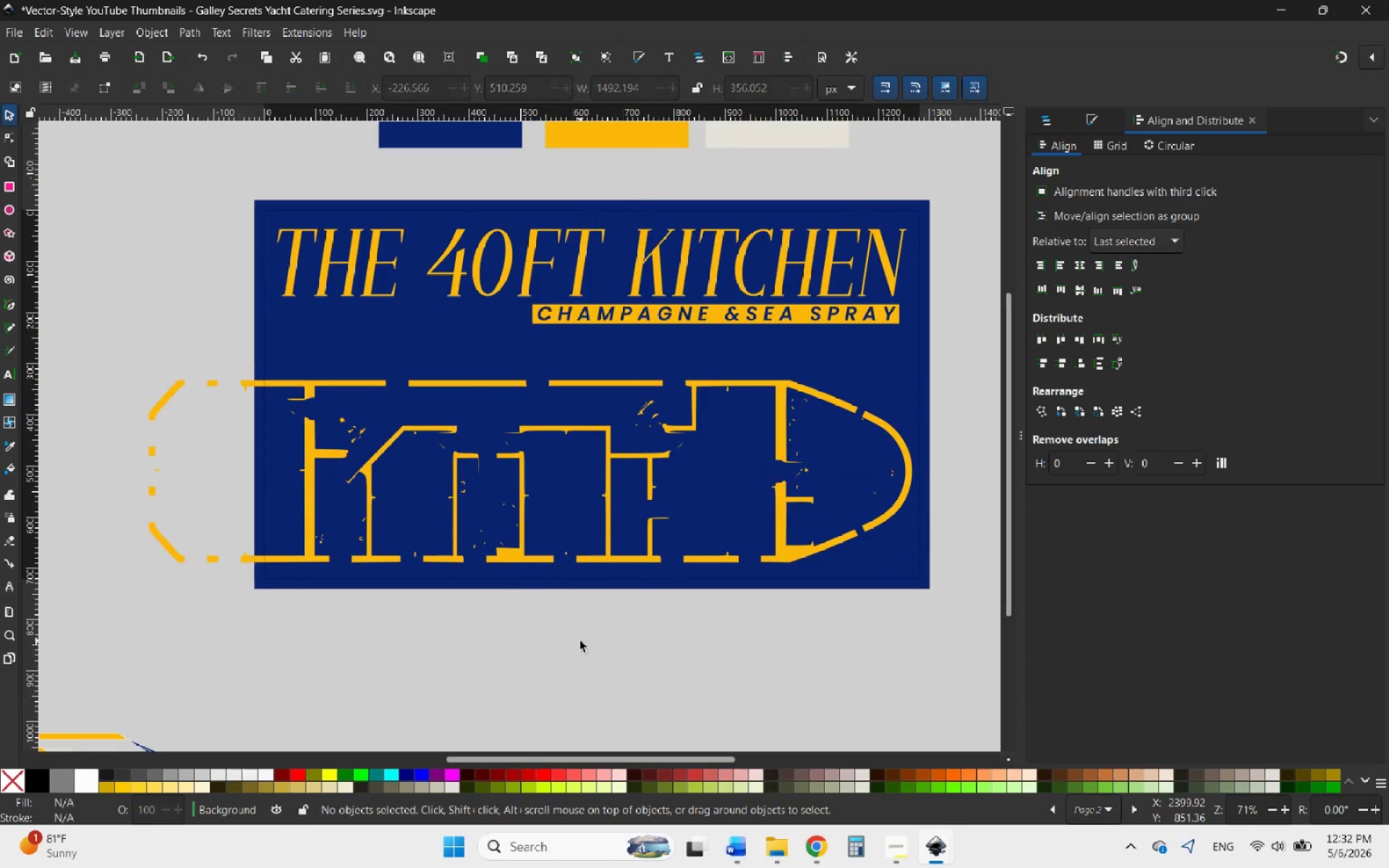 
key(Control+Z)
 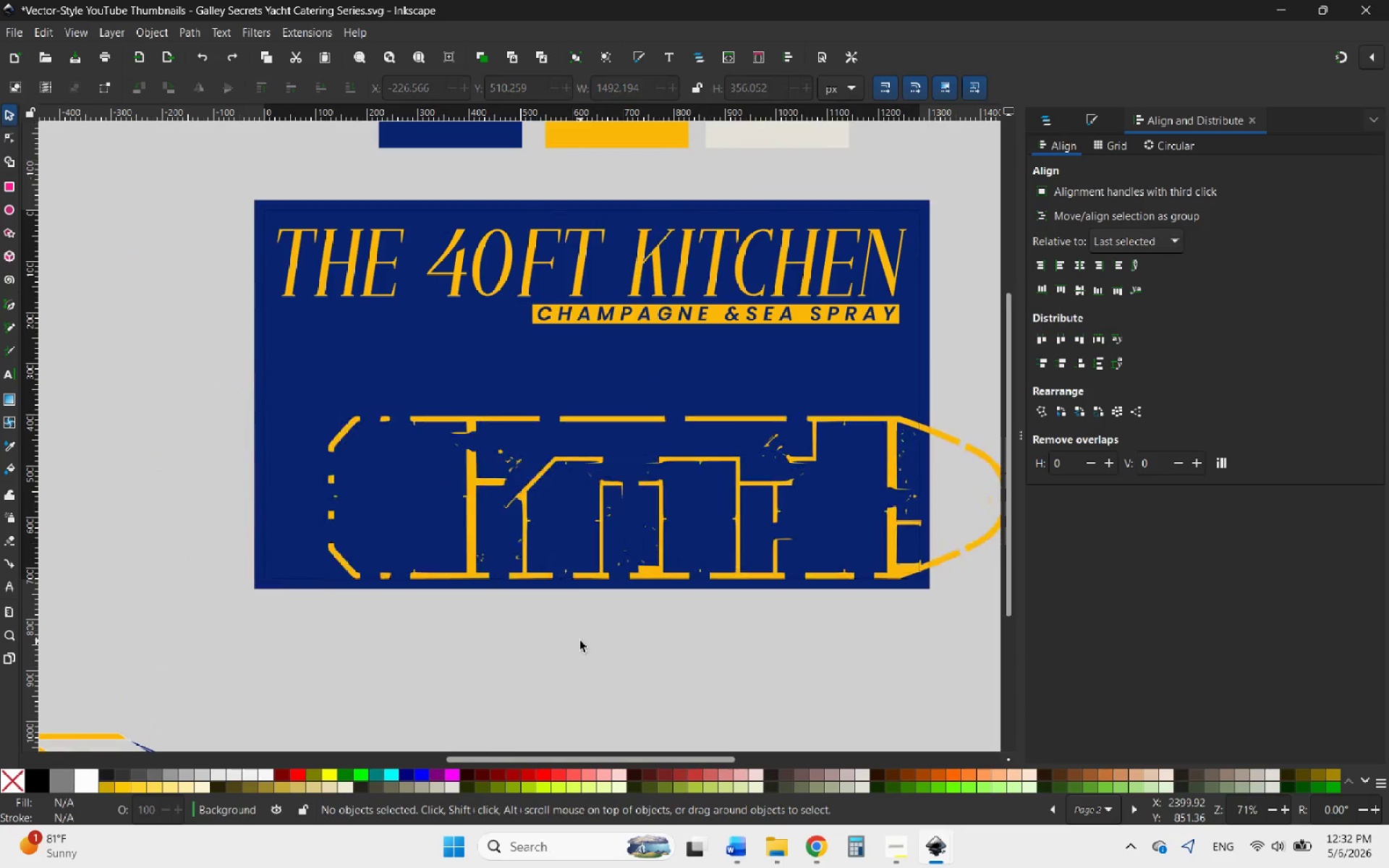 
key(Control+Z)
 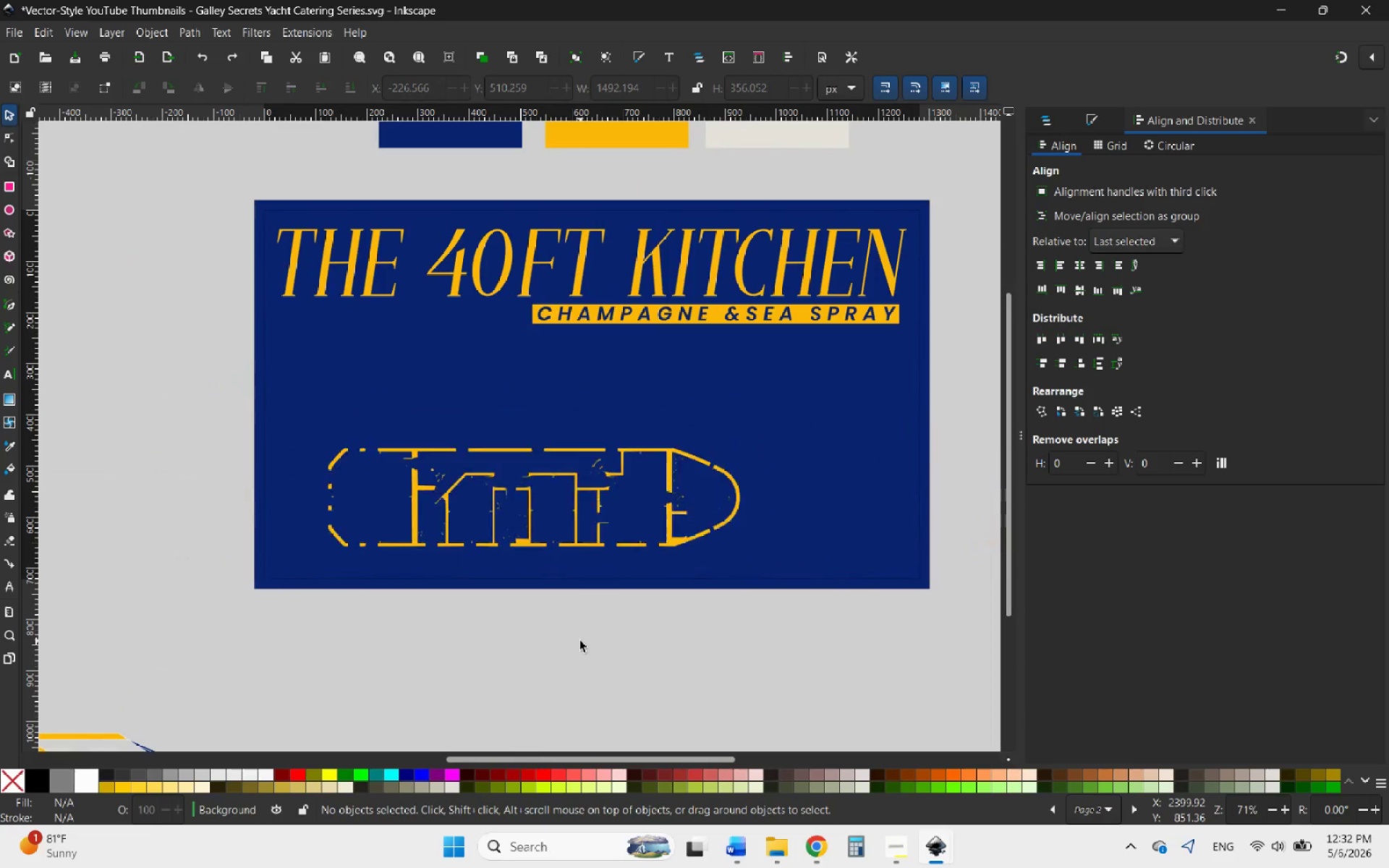 
key(Control+Z)
 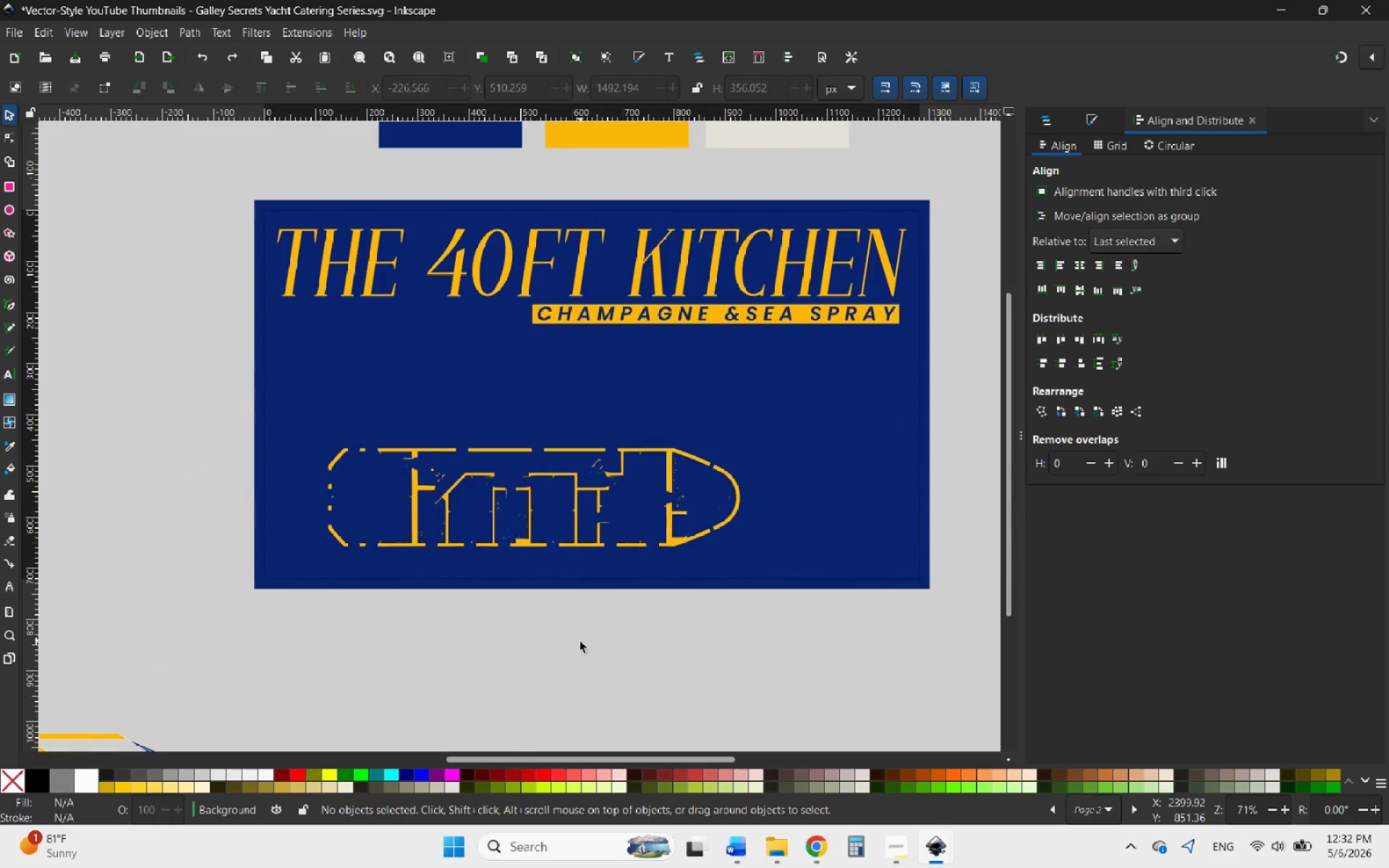 
key(Control+Z)
 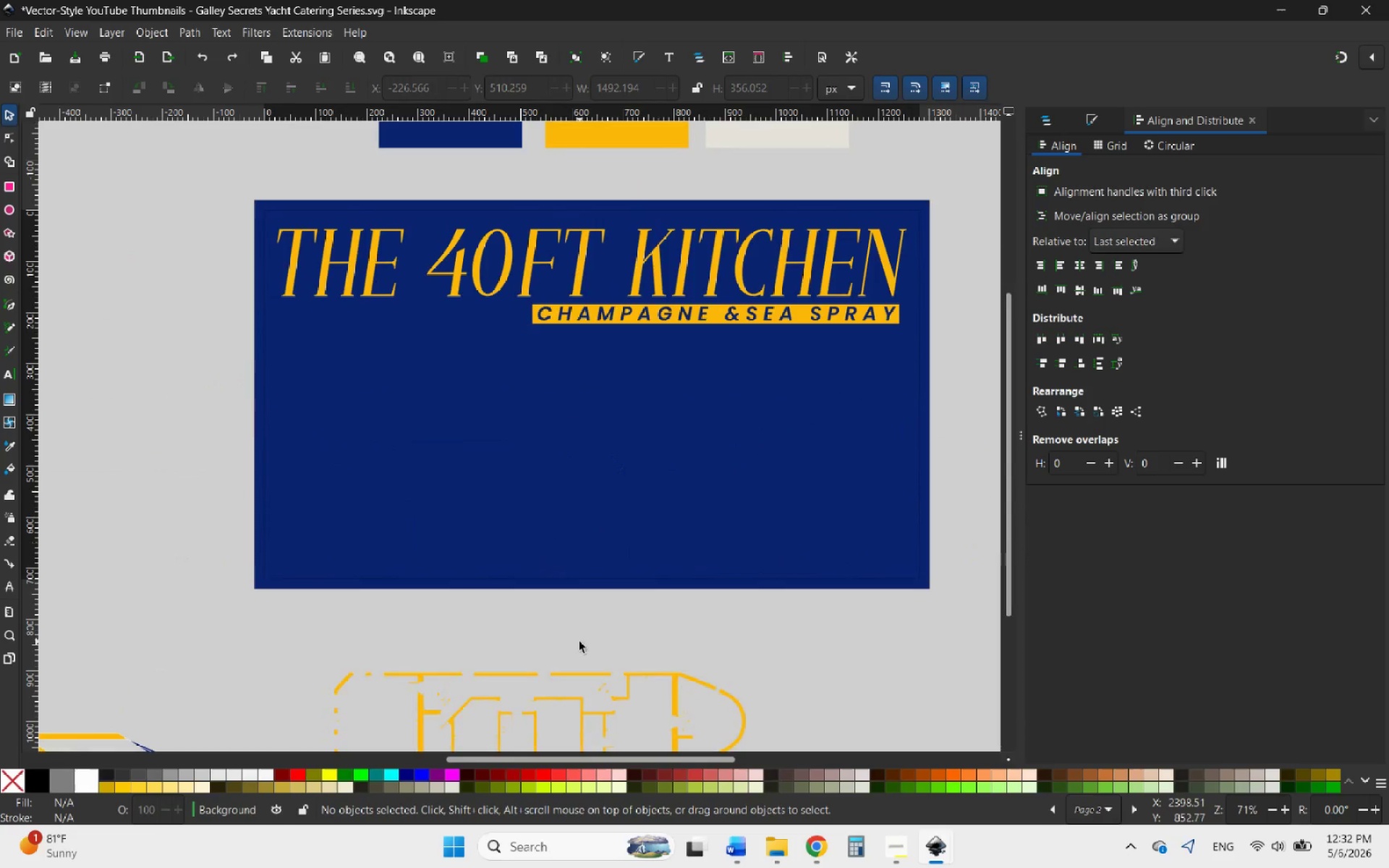 
key(Control+Z)
 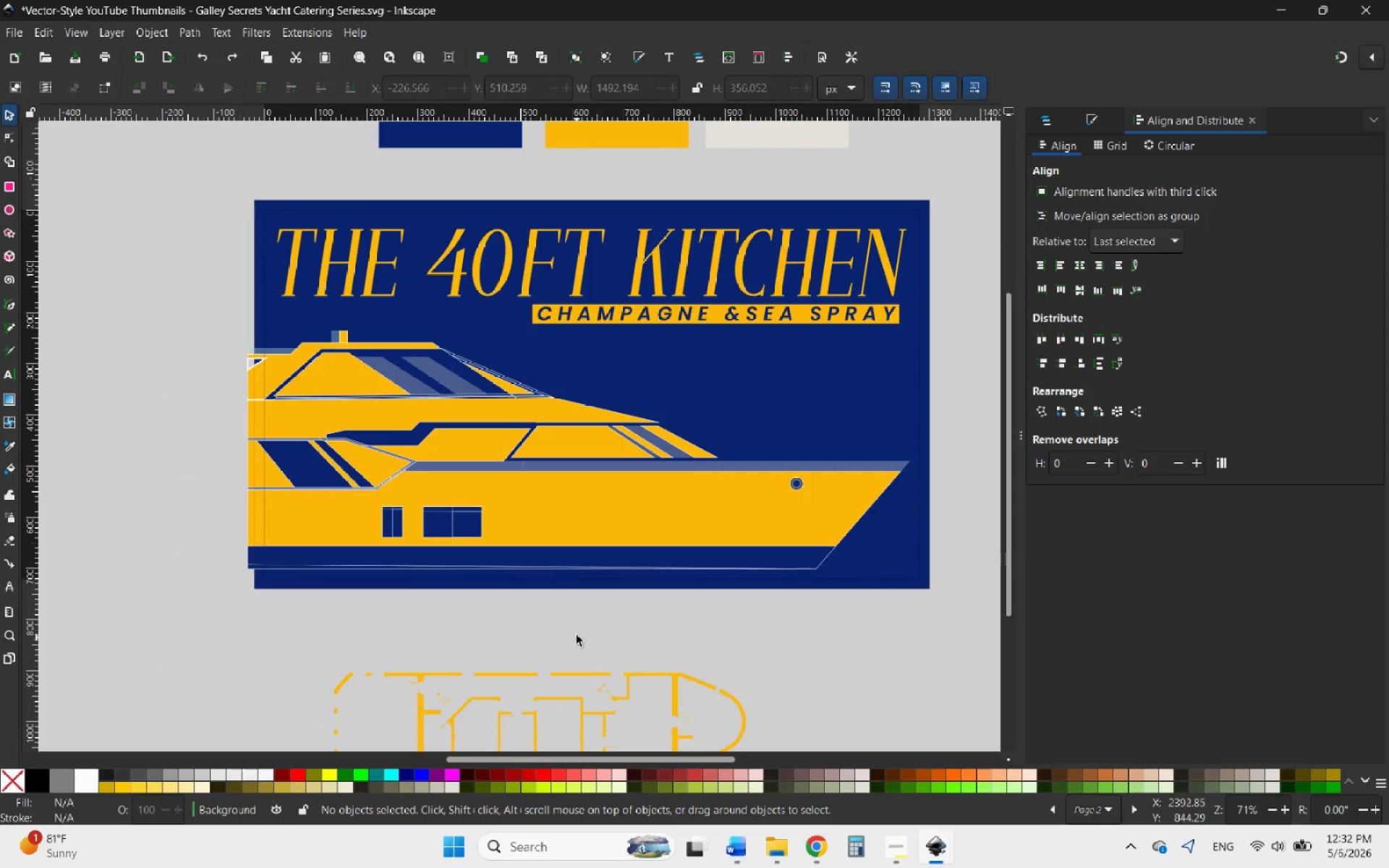 
hold_key(key=ControlLeft, duration=0.59)
scroll: coordinate [659, 535], scroll_direction: down, amount: 2.0
 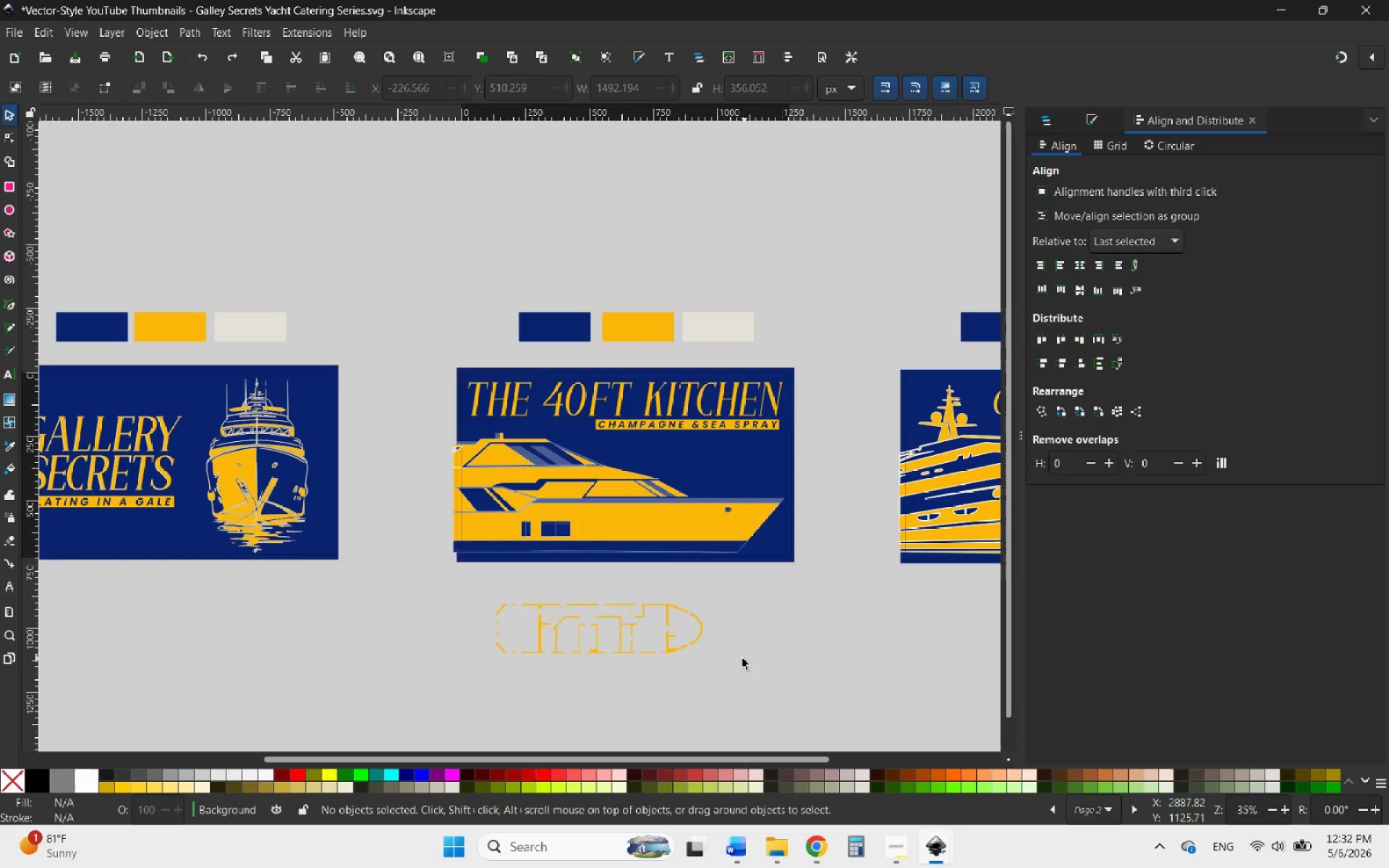 
left_click([677, 649])
 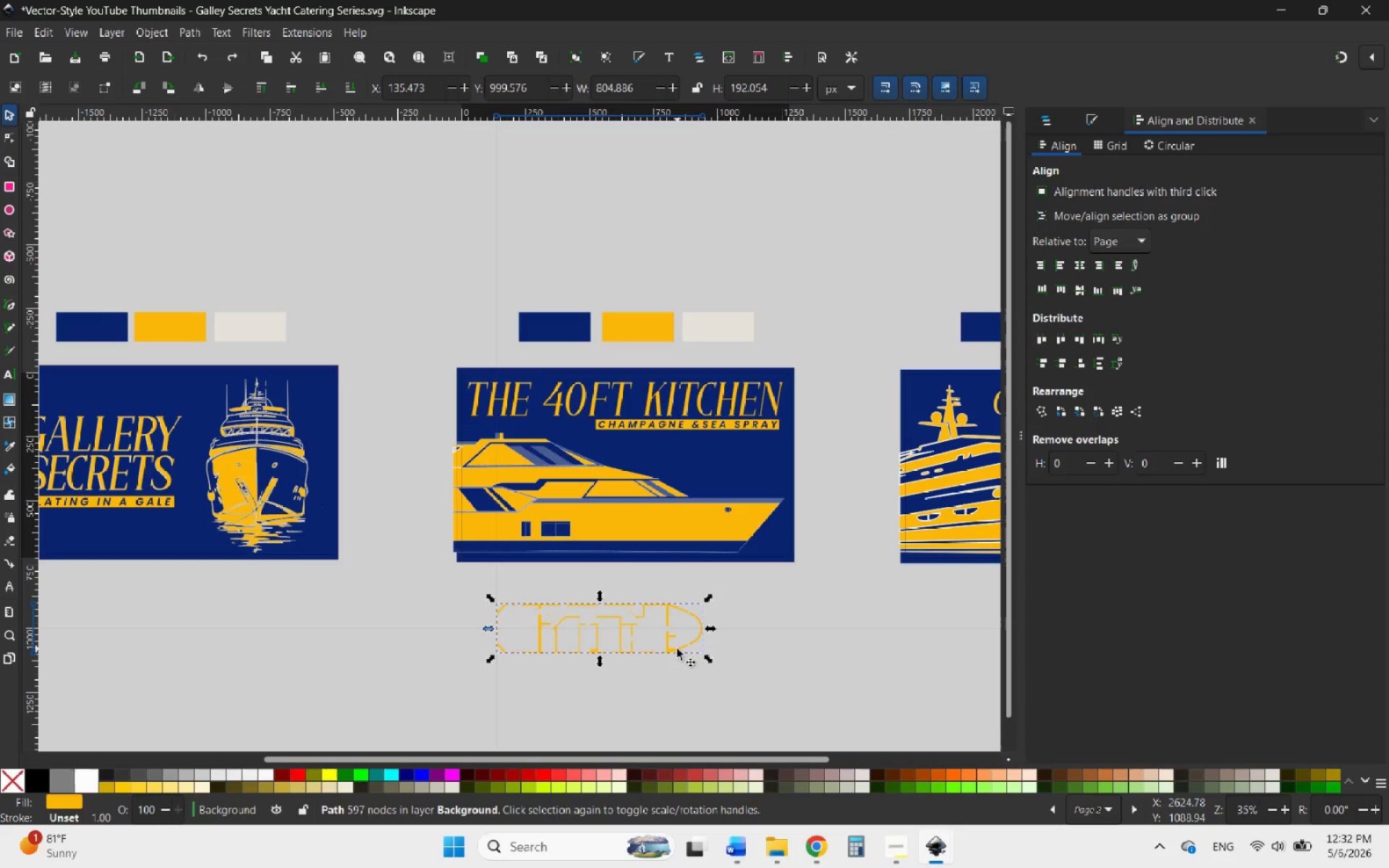 
key(Delete)
 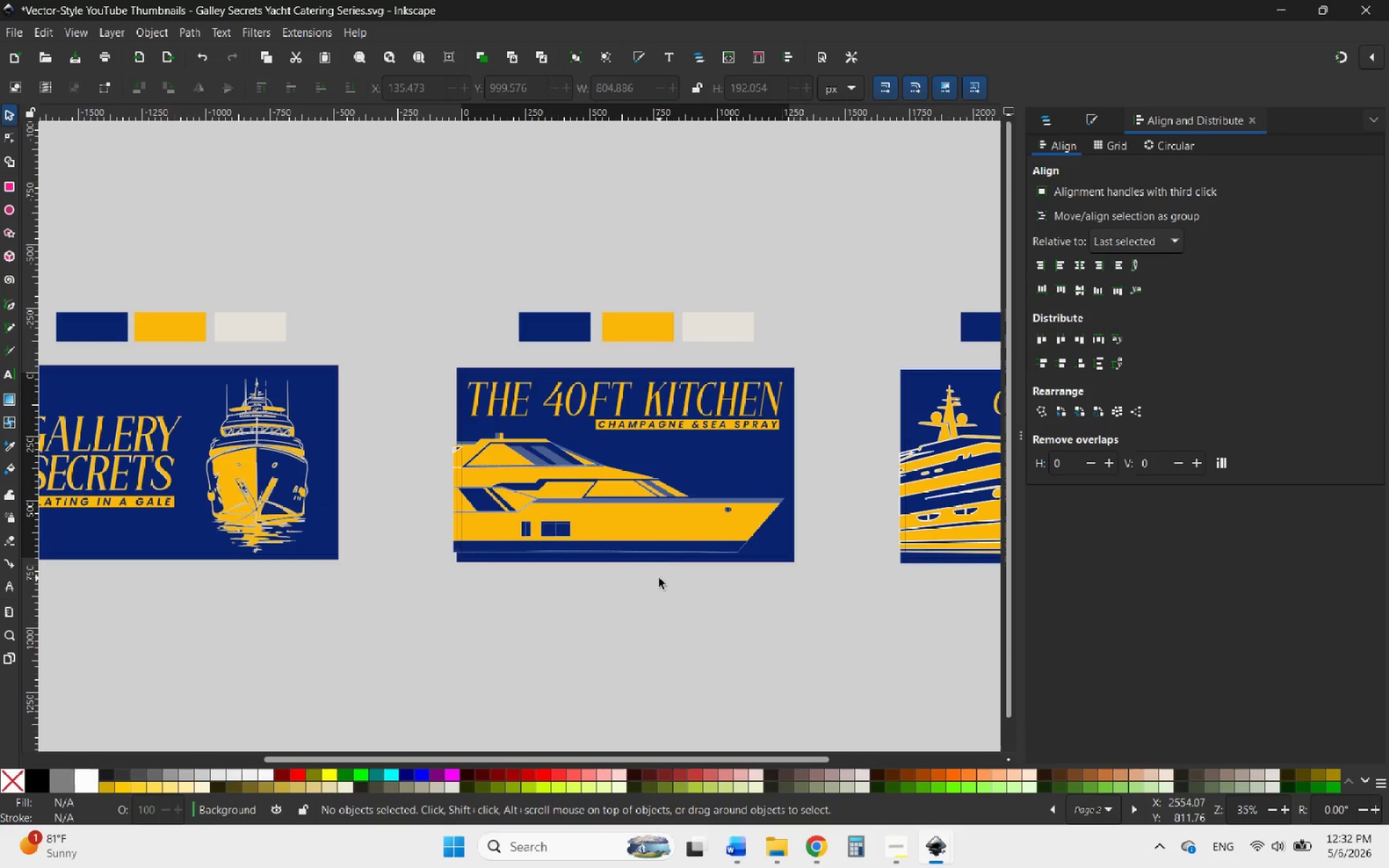 
hold_key(key=ControlLeft, duration=0.48)
scroll: coordinate [659, 578], scroll_direction: down, amount: 1.0
 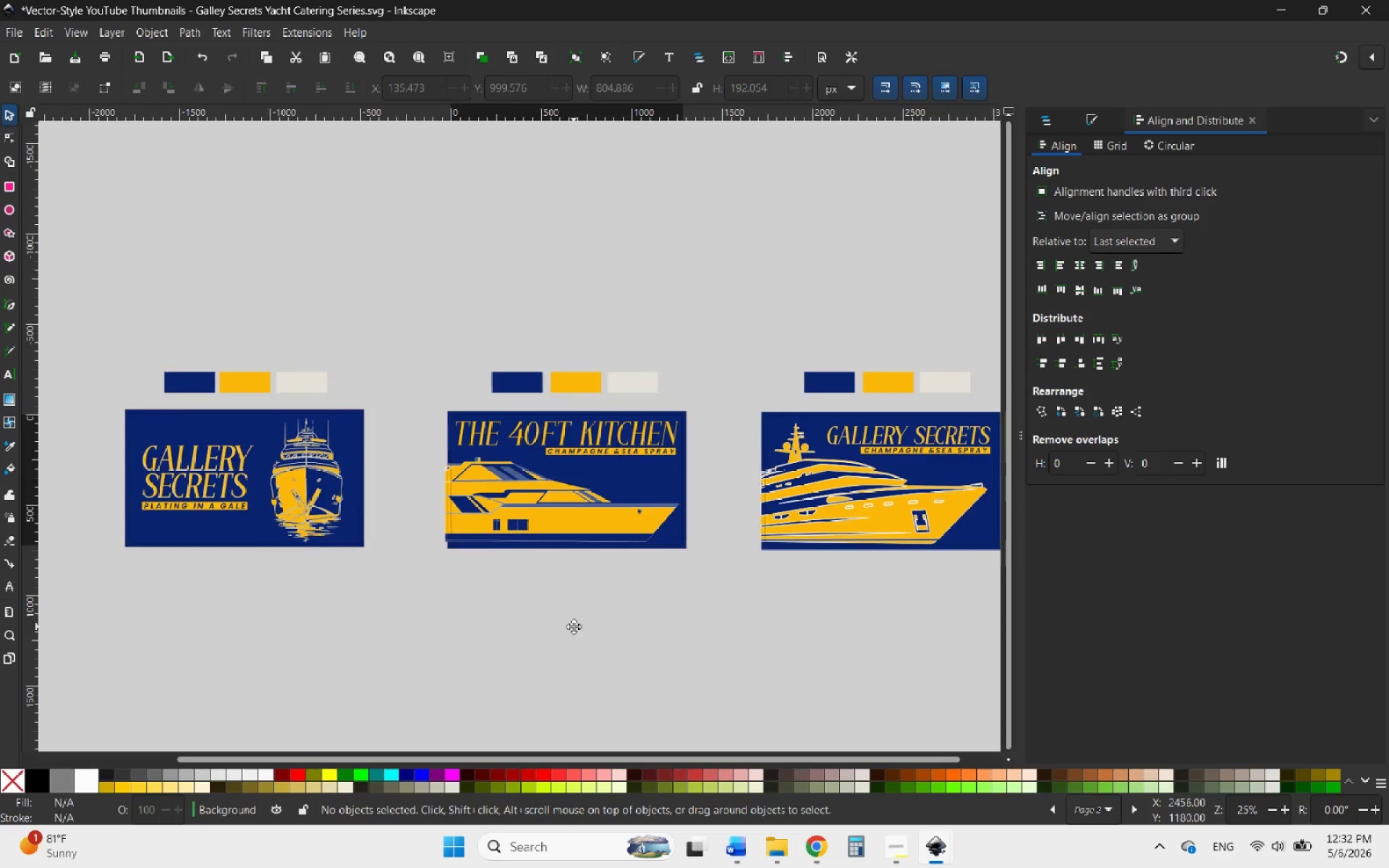 
hold_key(key=ControlLeft, duration=0.53)
scroll: coordinate [626, 445], scroll_direction: down, amount: 2.0
 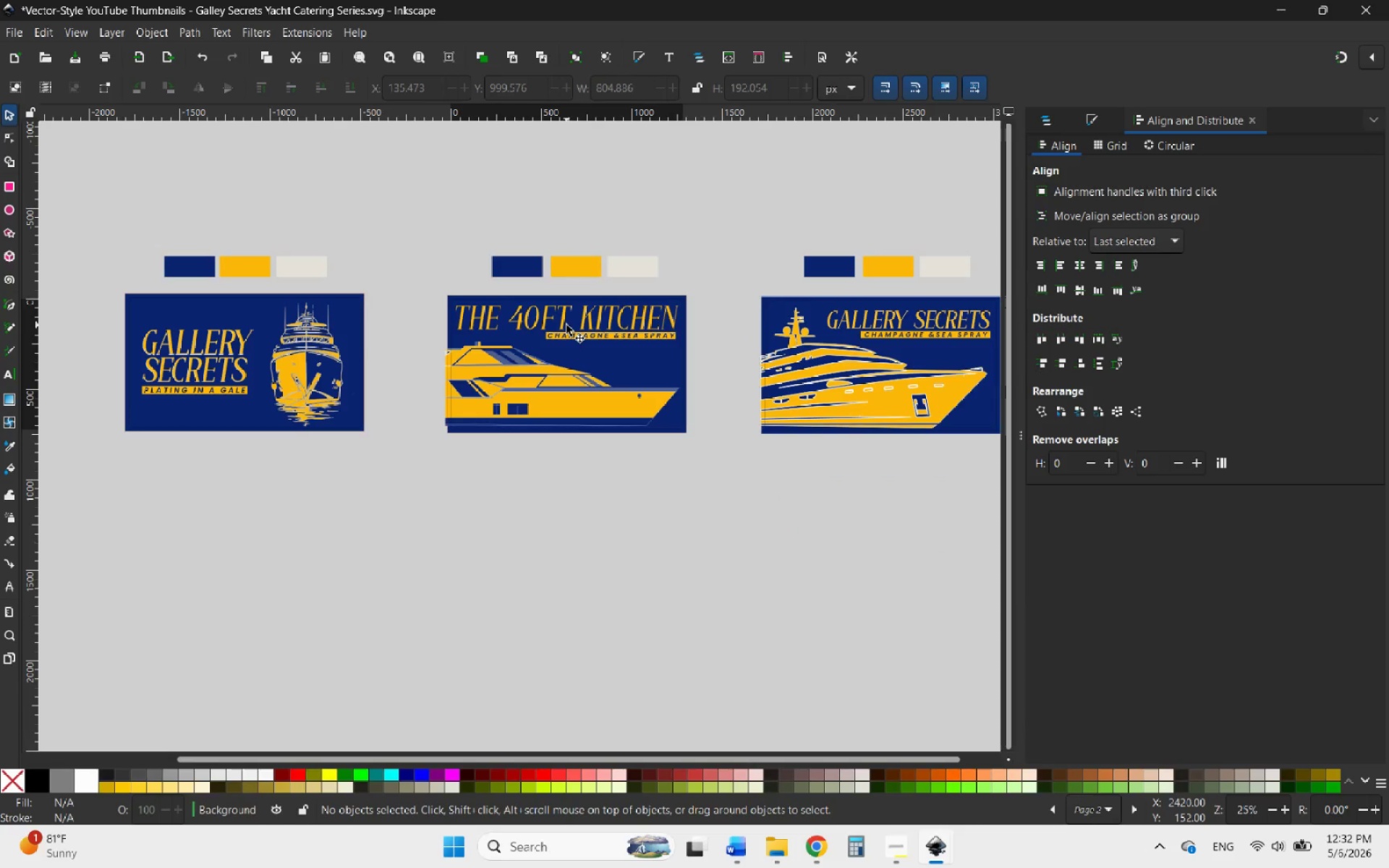 
left_click([561, 323])
 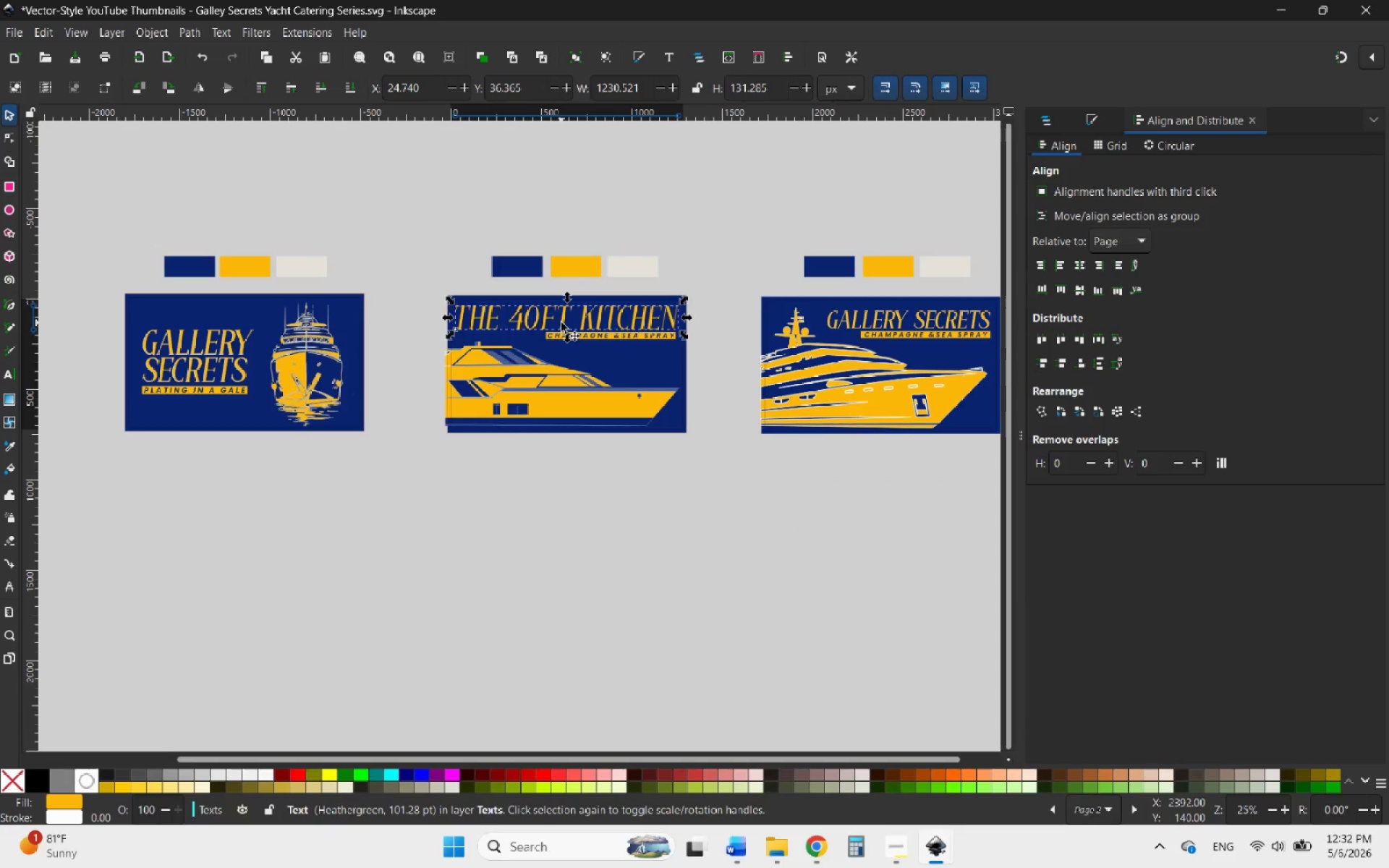 
left_click_drag(start_coordinate=[561, 323], to_coordinate=[581, 556])
 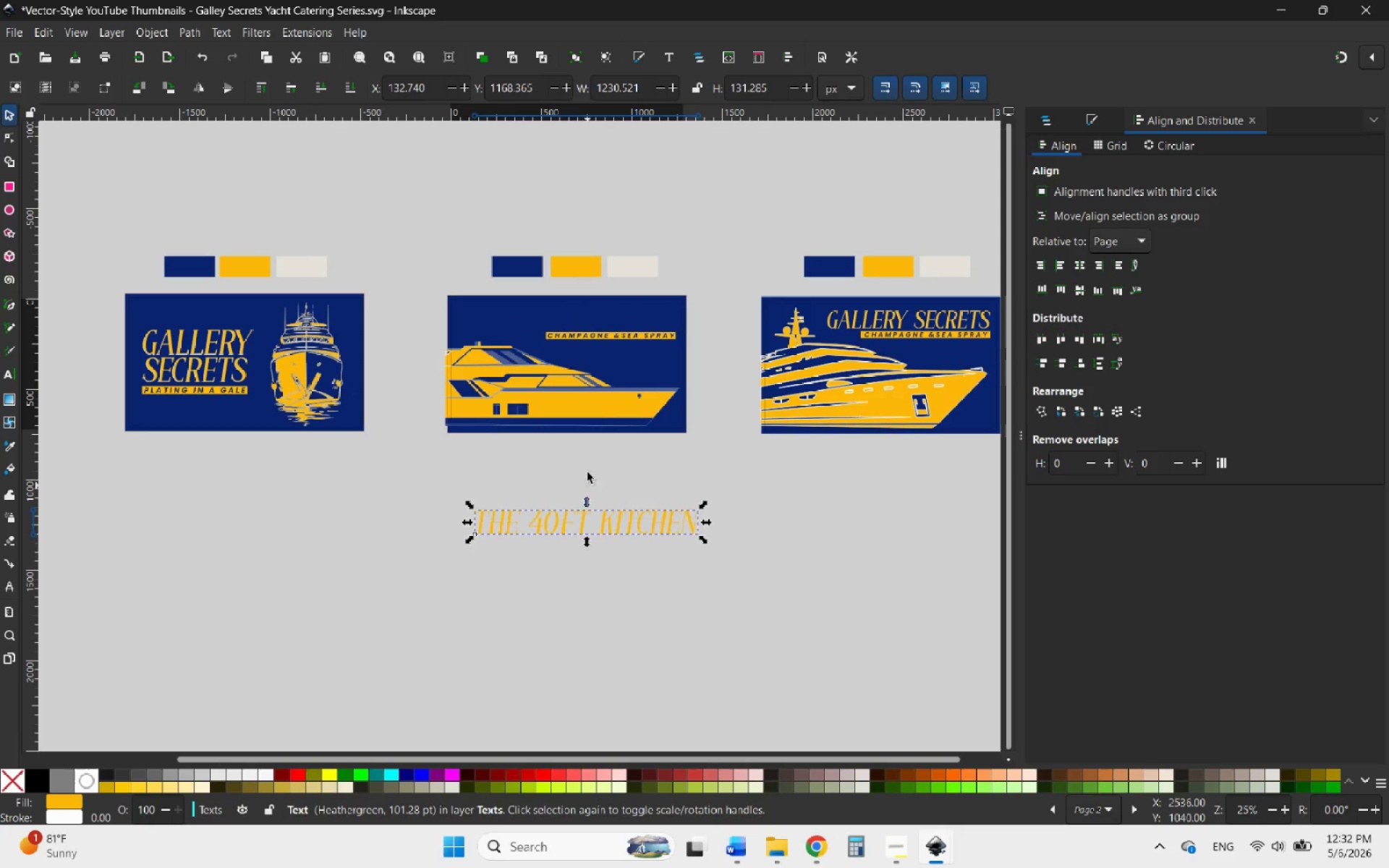 
hold_key(key=ControlLeft, duration=0.77)
scroll: coordinate [586, 399], scroll_direction: up, amount: 2.0
 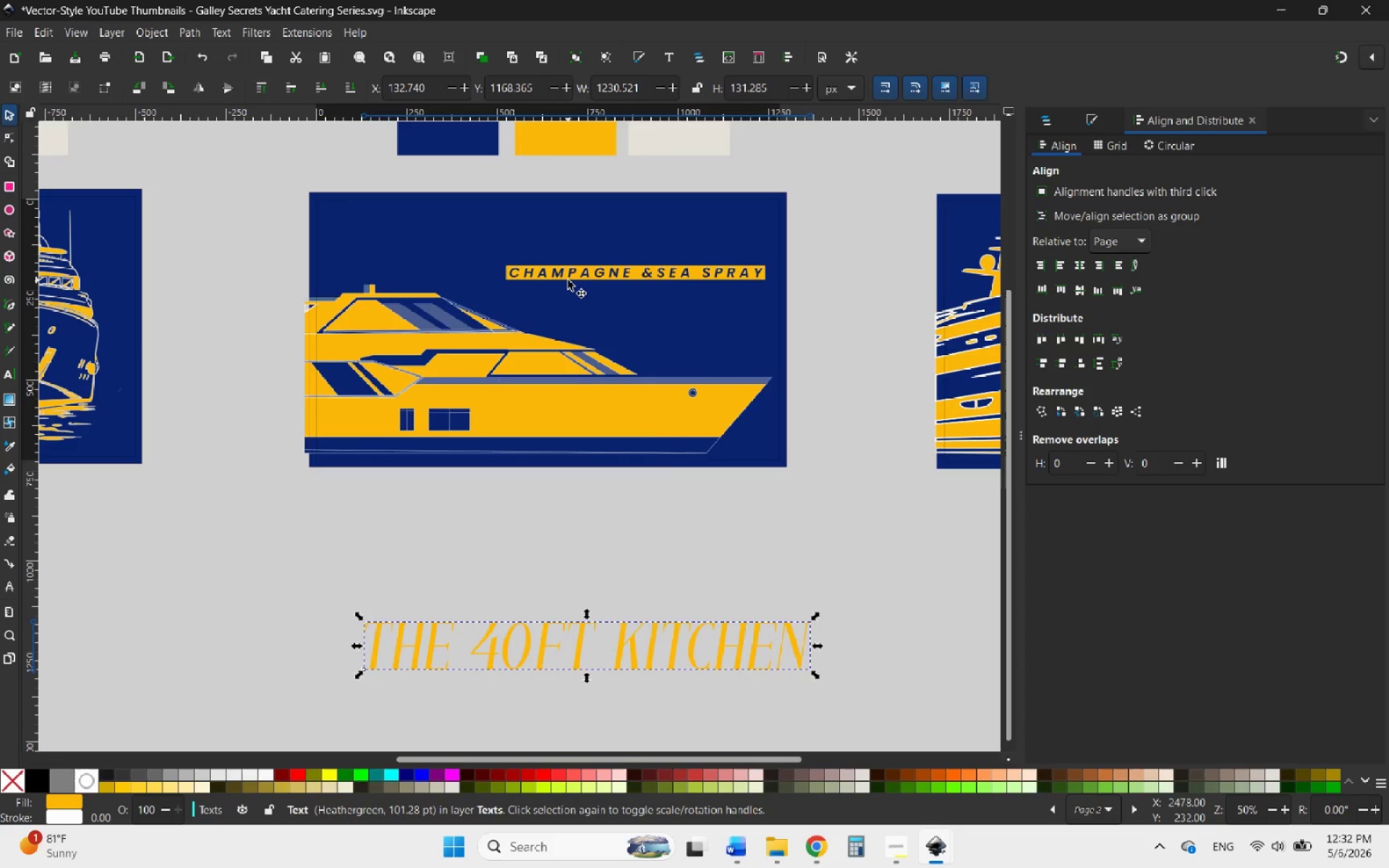 
left_click([568, 279])
 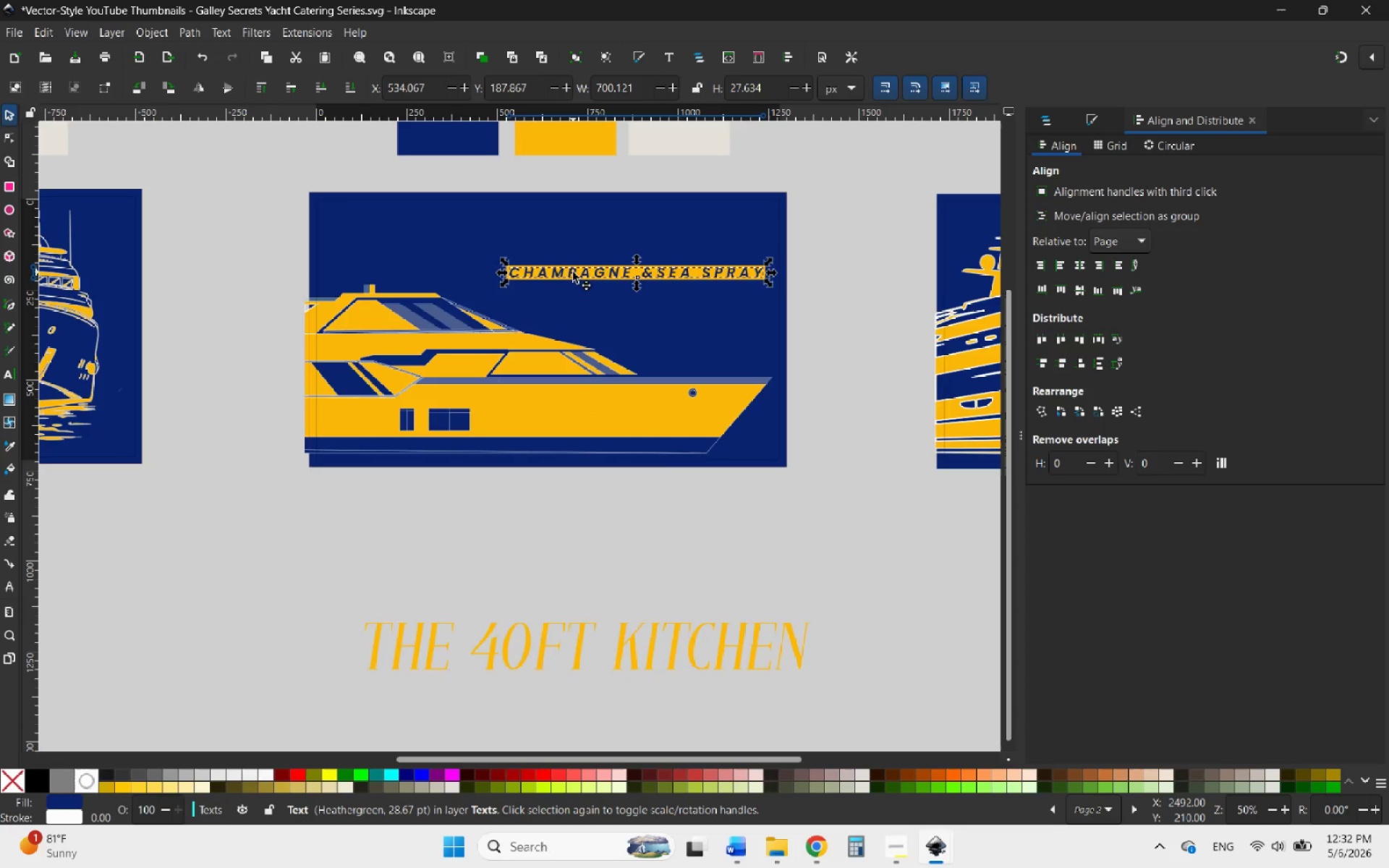 
double_click([573, 272])
 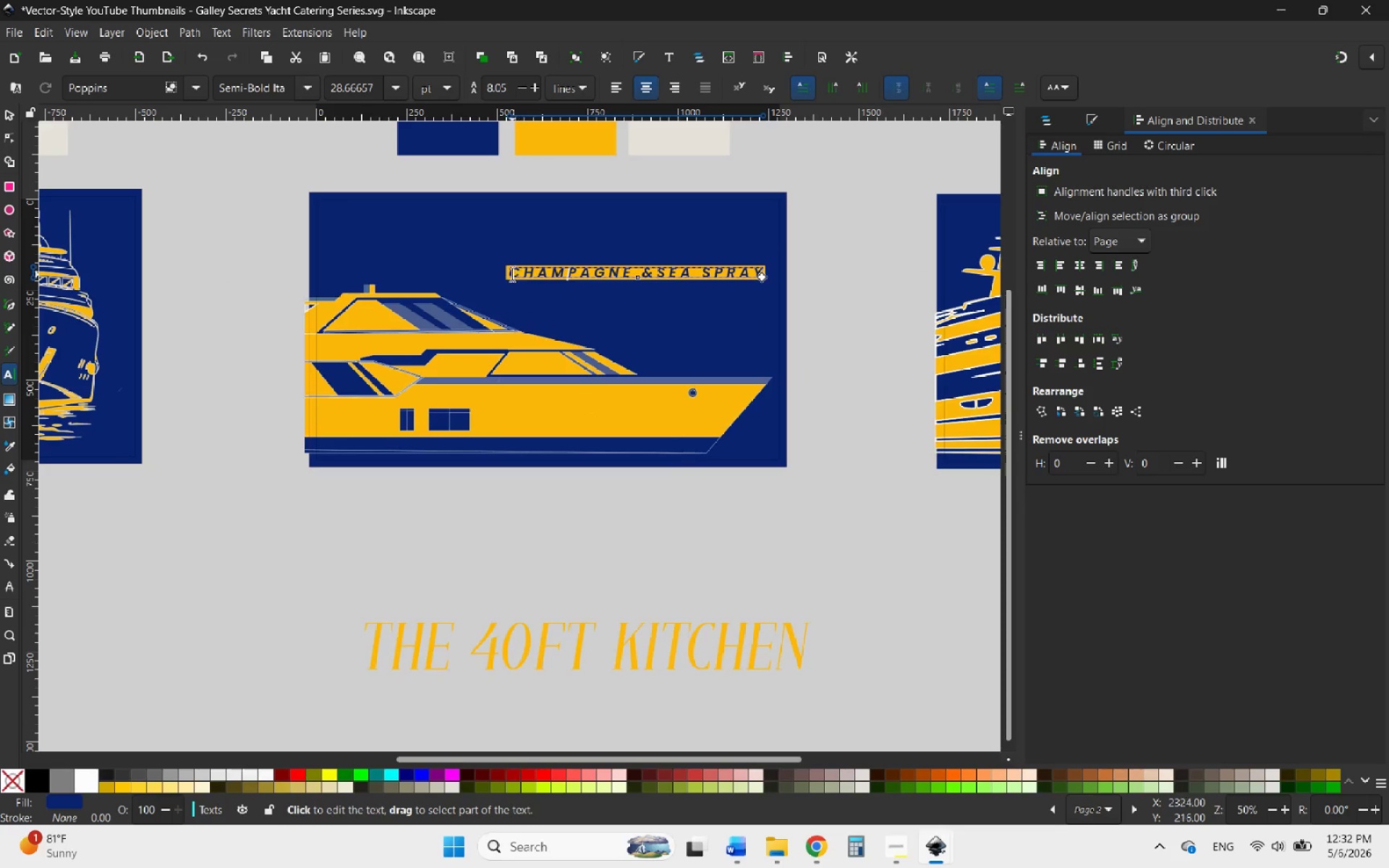 
left_click_drag(start_coordinate=[511, 274], to_coordinate=[775, 270])
 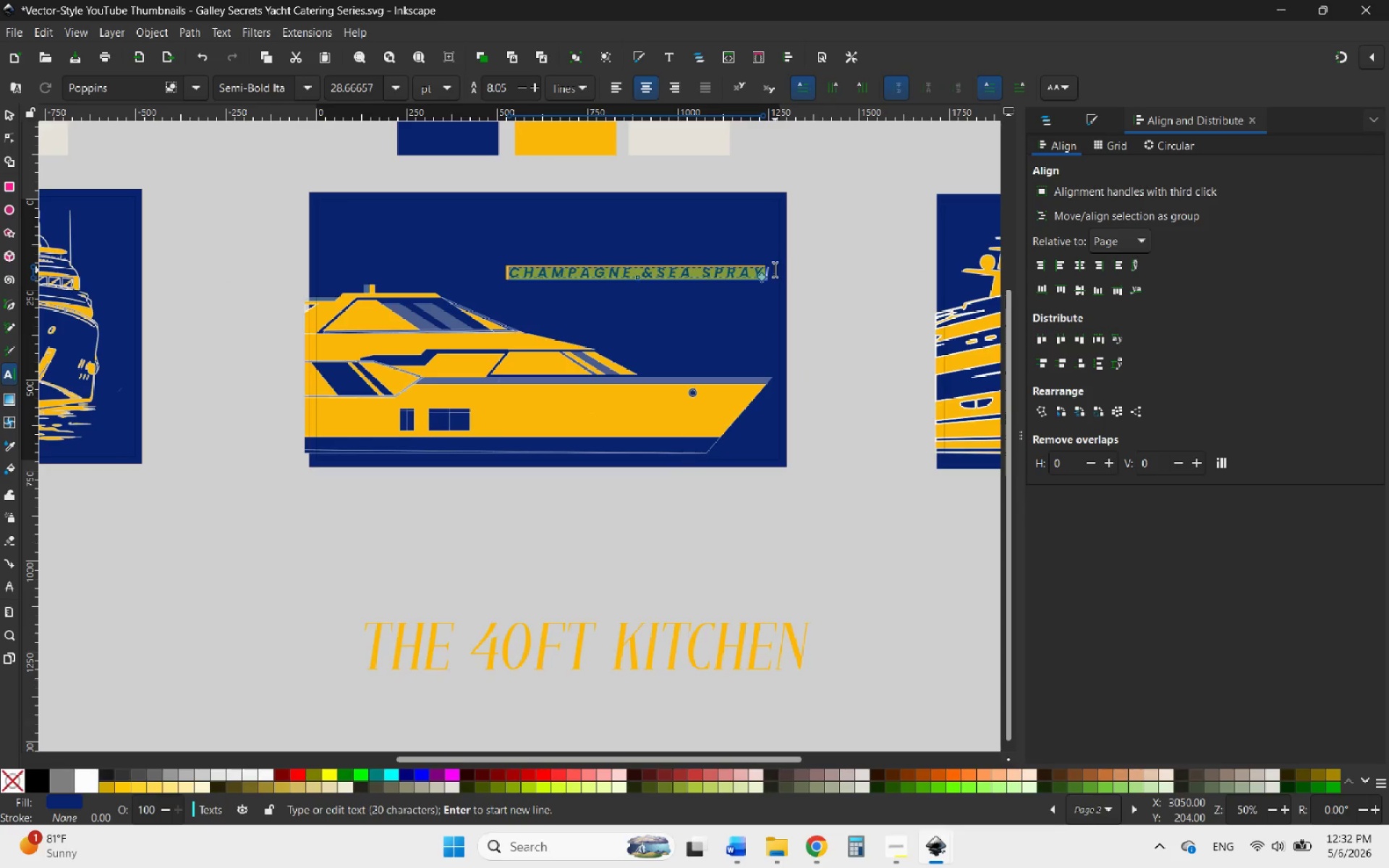 
type(THE 40FT KITCHEN)
 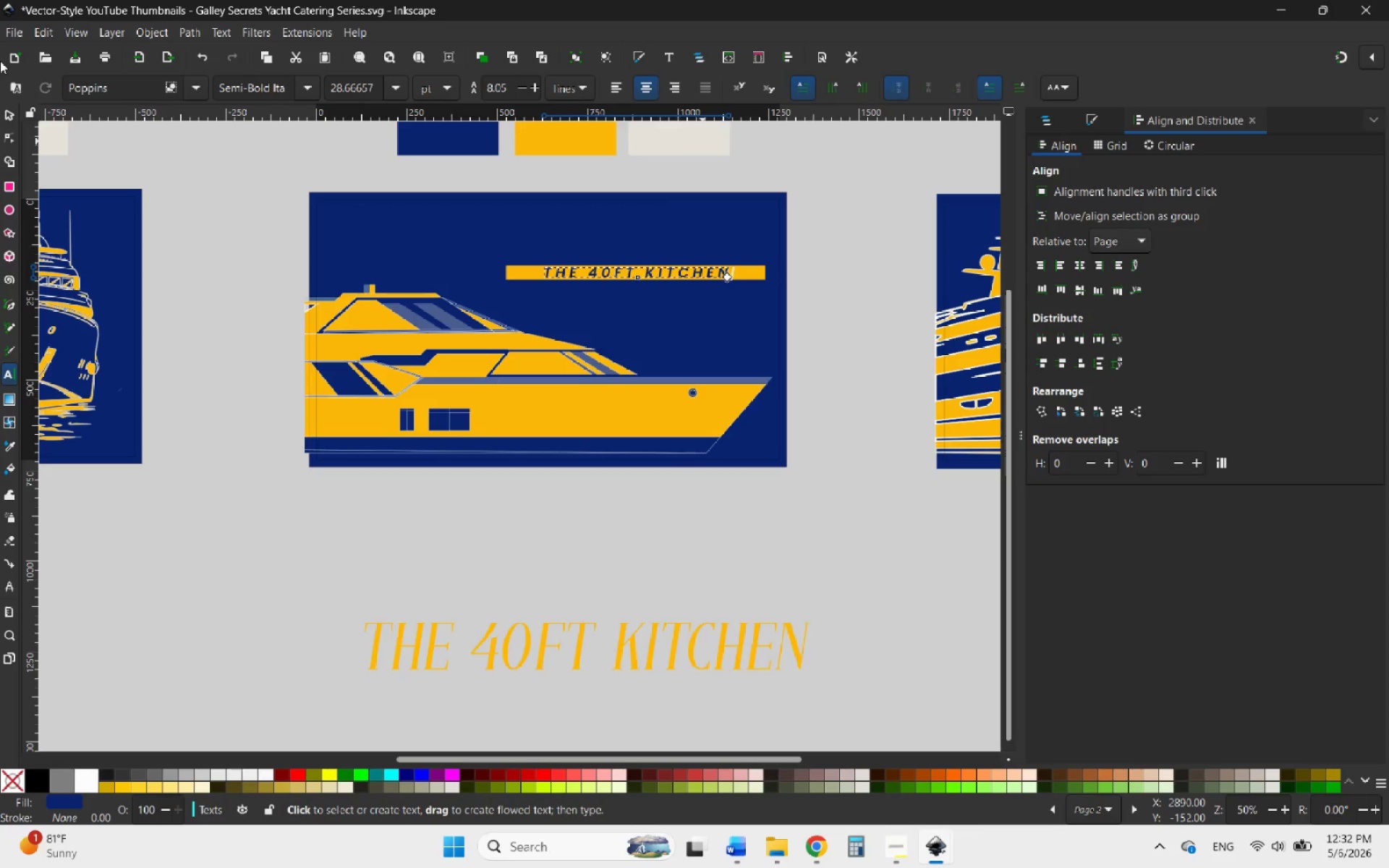 
left_click([10, 112])
 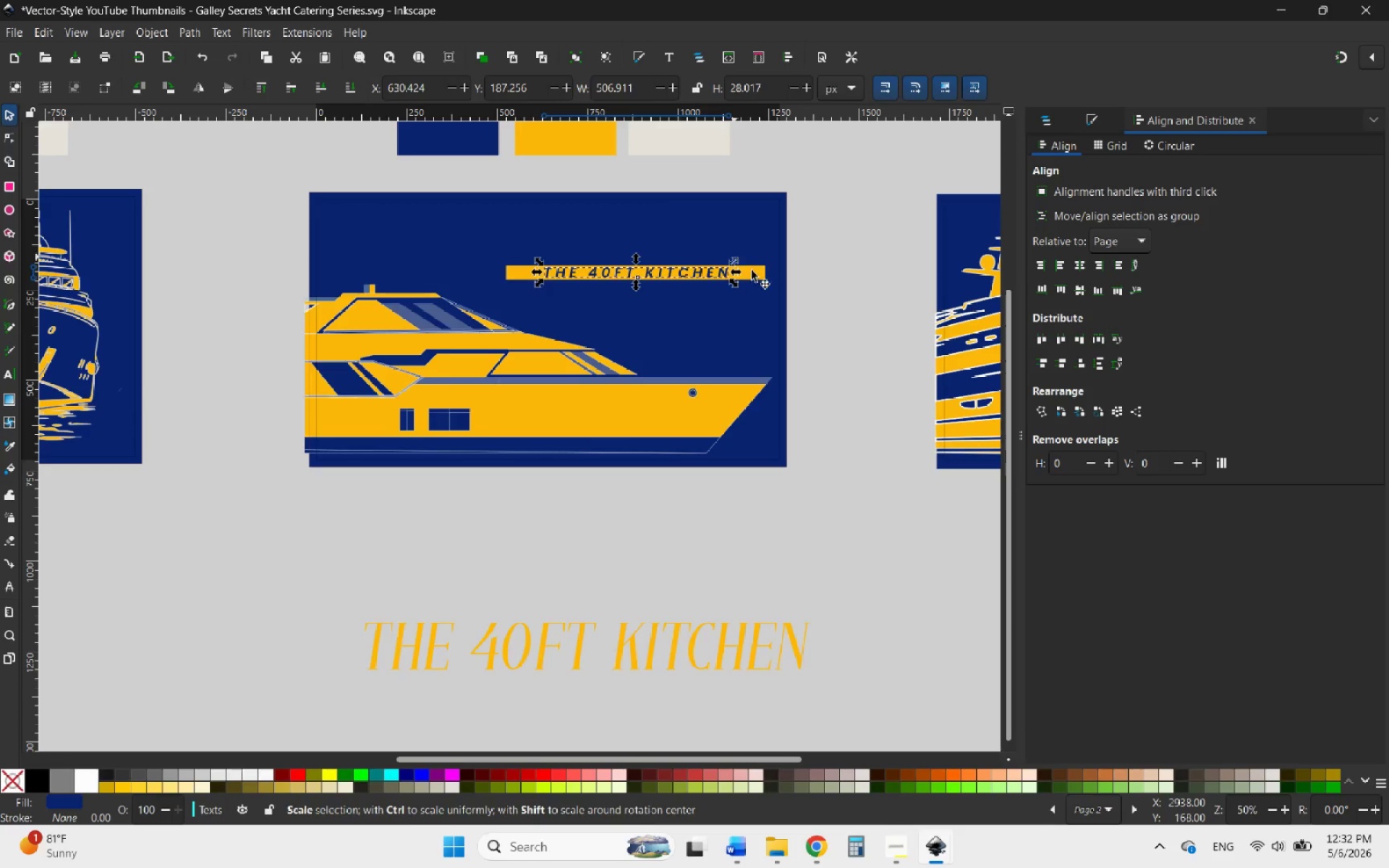 
hold_key(key=ControlLeft, duration=0.56)
scroll: coordinate [755, 271], scroll_direction: up, amount: 2.0
 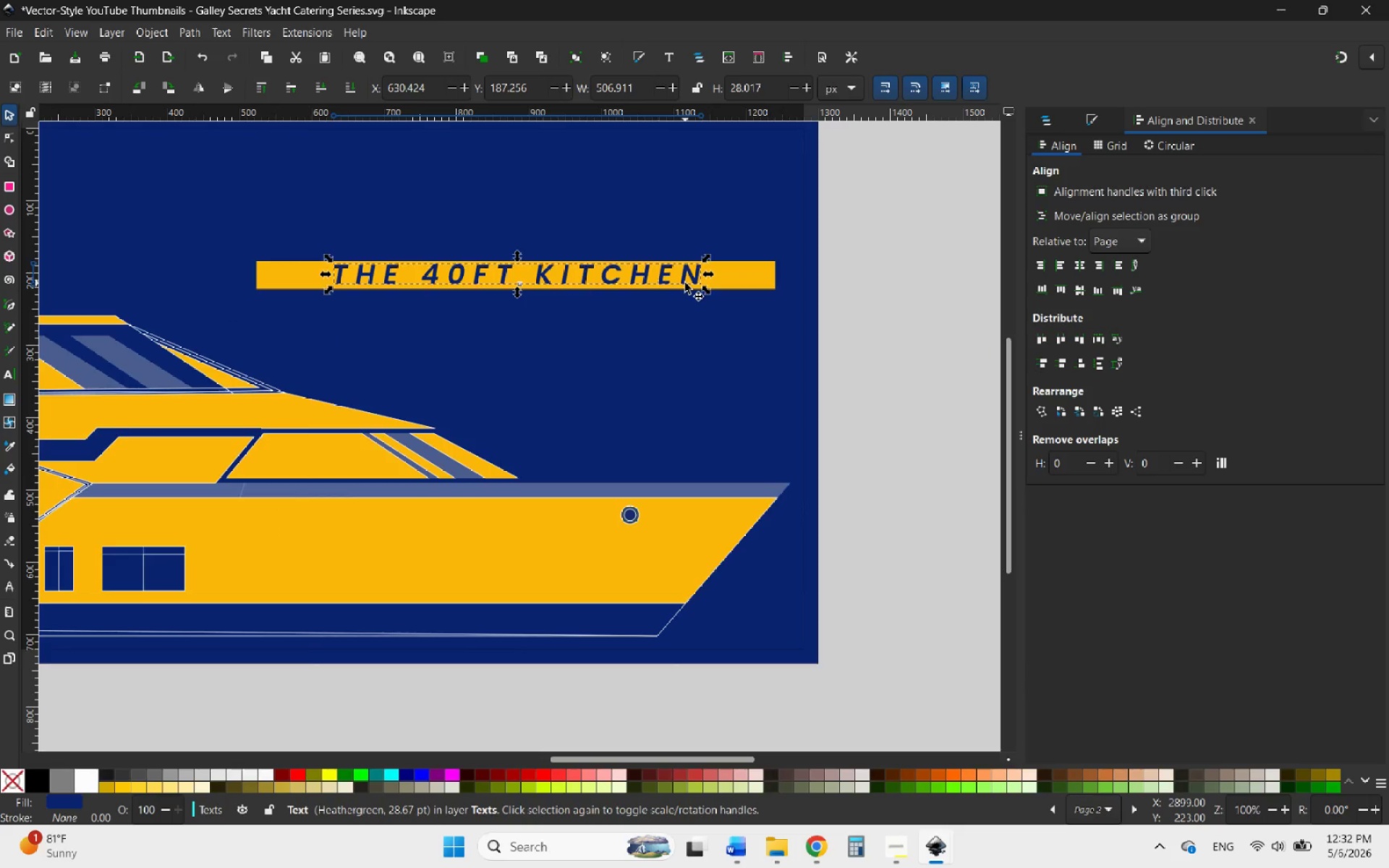 
left_click_drag(start_coordinate=[685, 283], to_coordinate=[760, 290])
 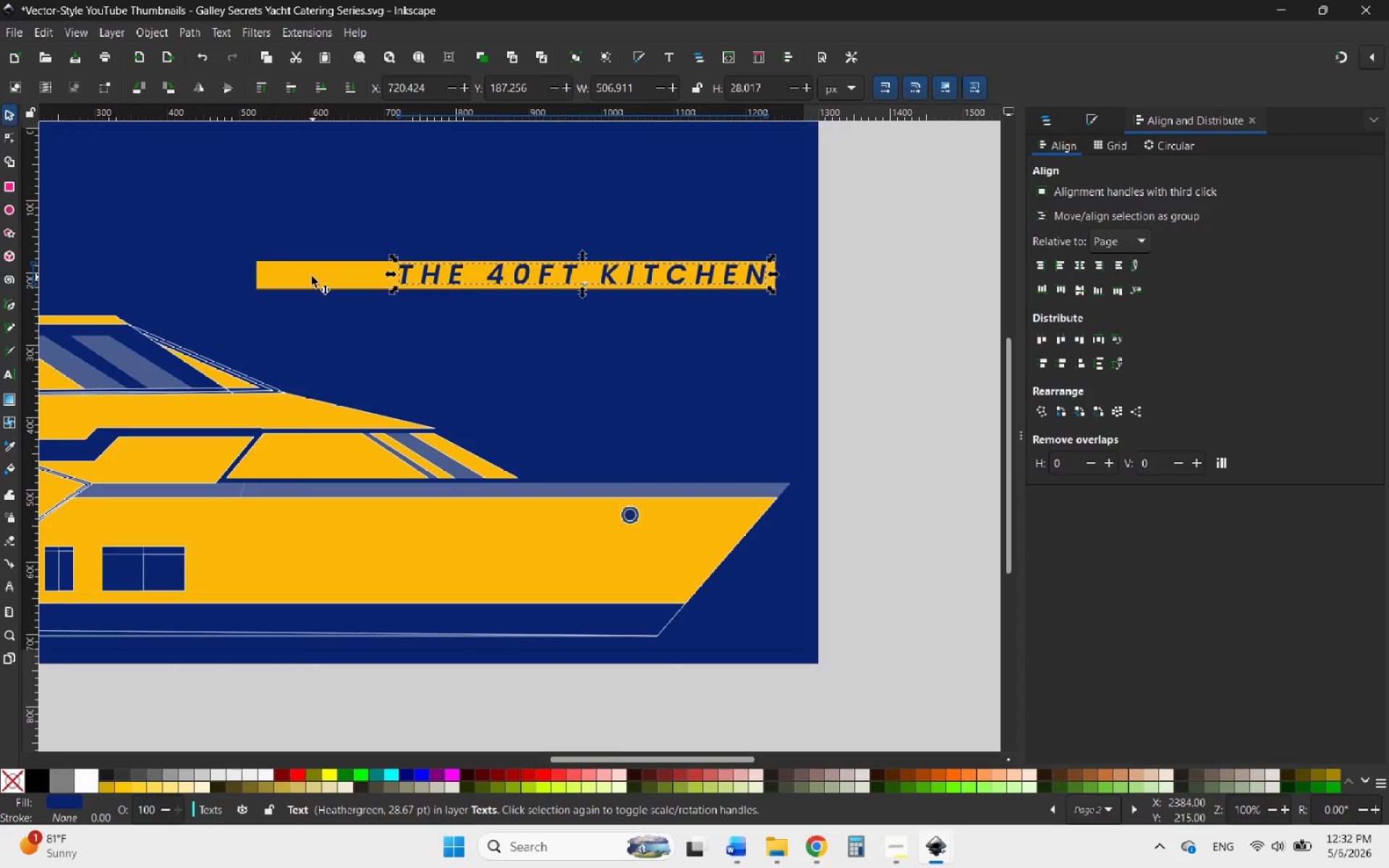 
hold_key(key=ControlLeft, duration=1.72)
 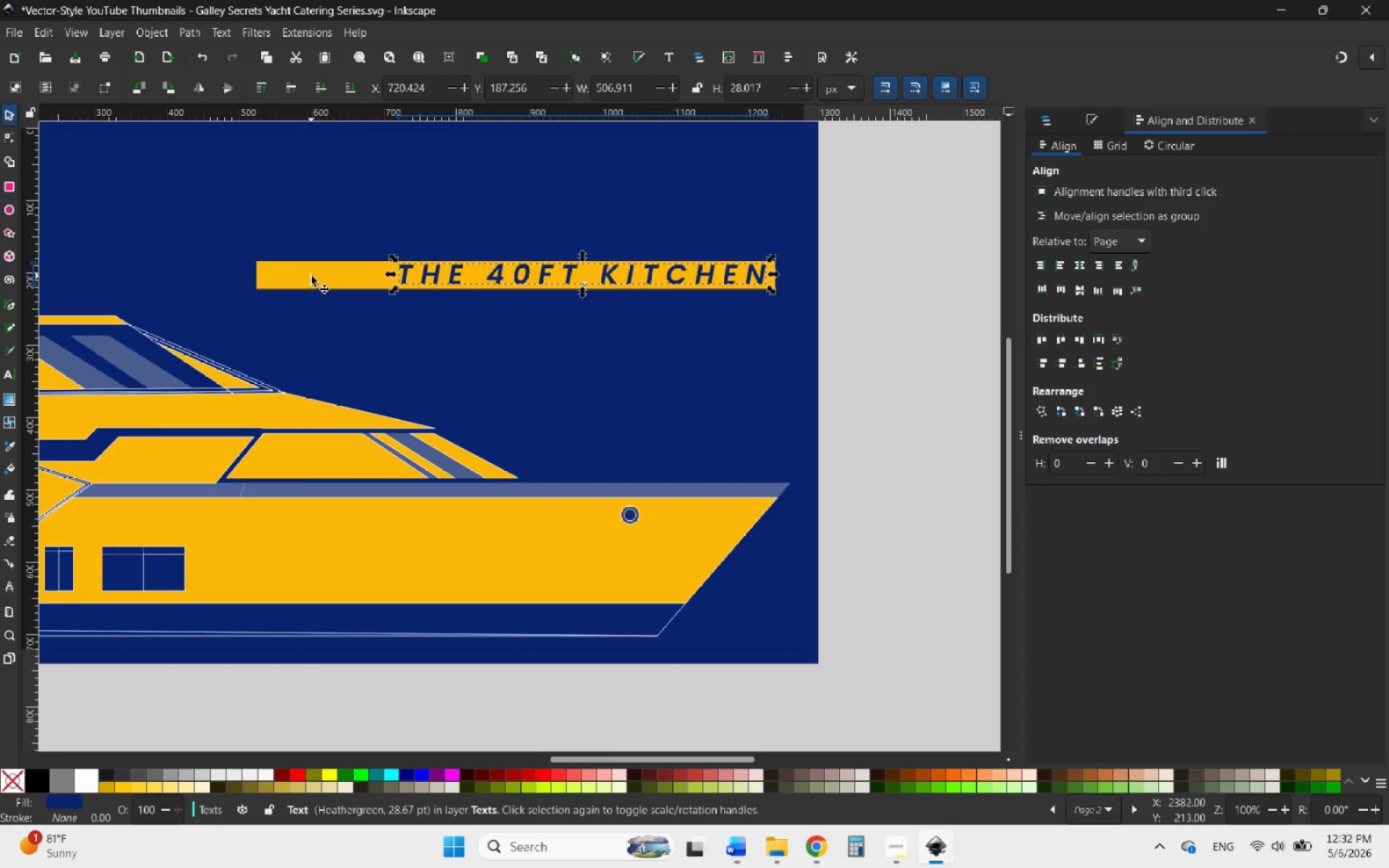 
left_click([311, 276])
 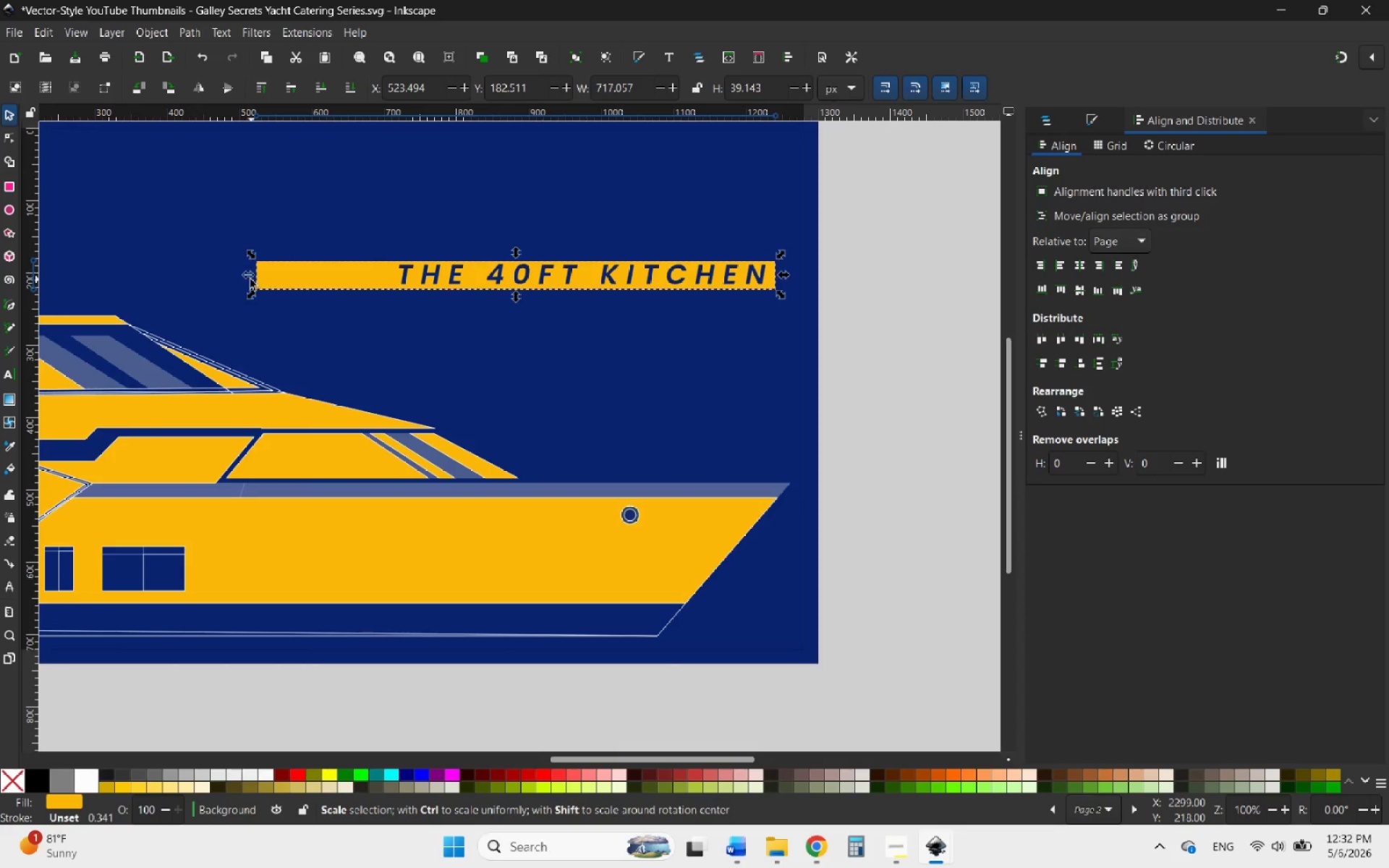 
left_click_drag(start_coordinate=[250, 279], to_coordinate=[381, 281])
 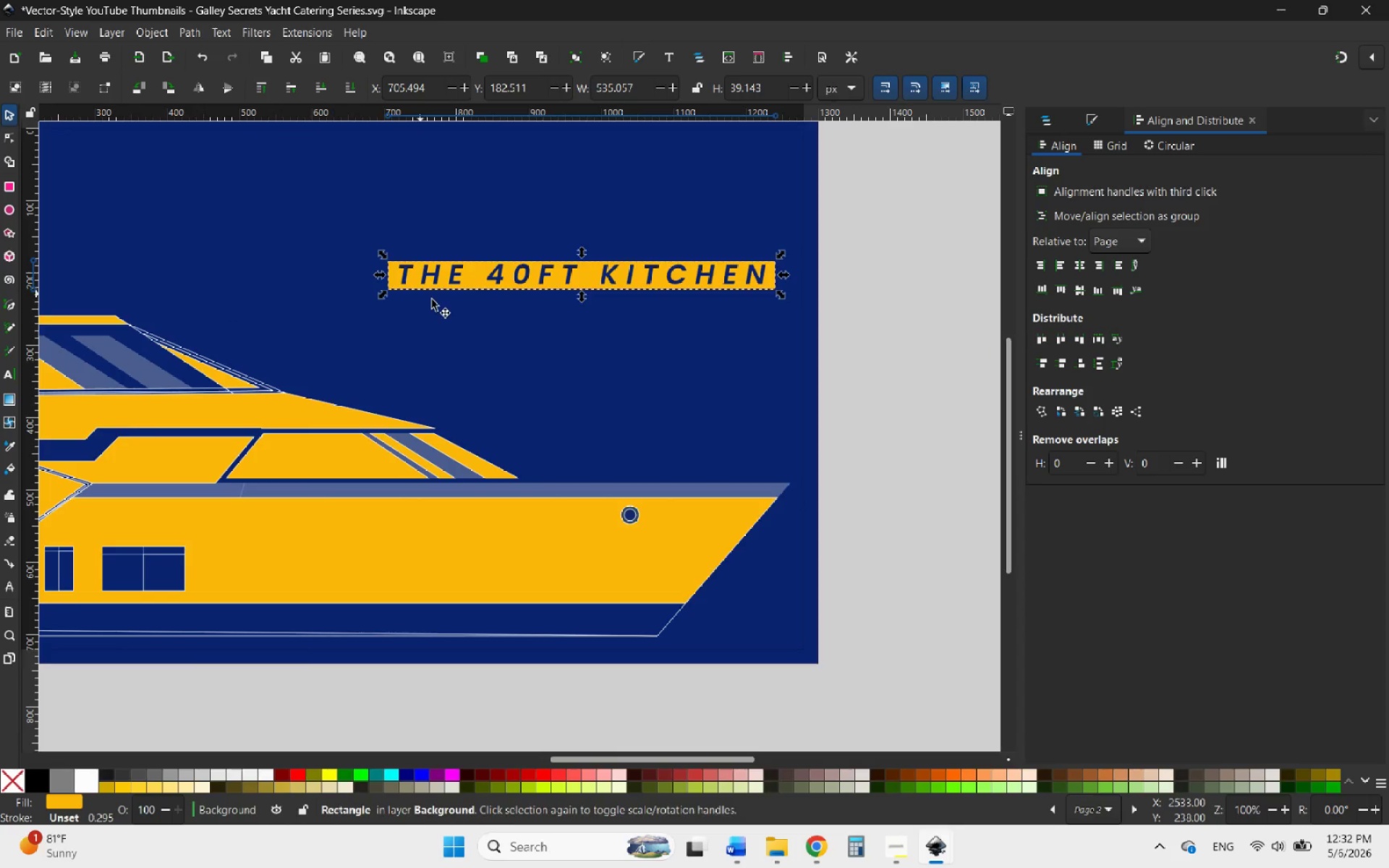 
hold_key(key=ControlLeft, duration=1.45)
scroll: coordinate [553, 349], scroll_direction: down, amount: 3.0
 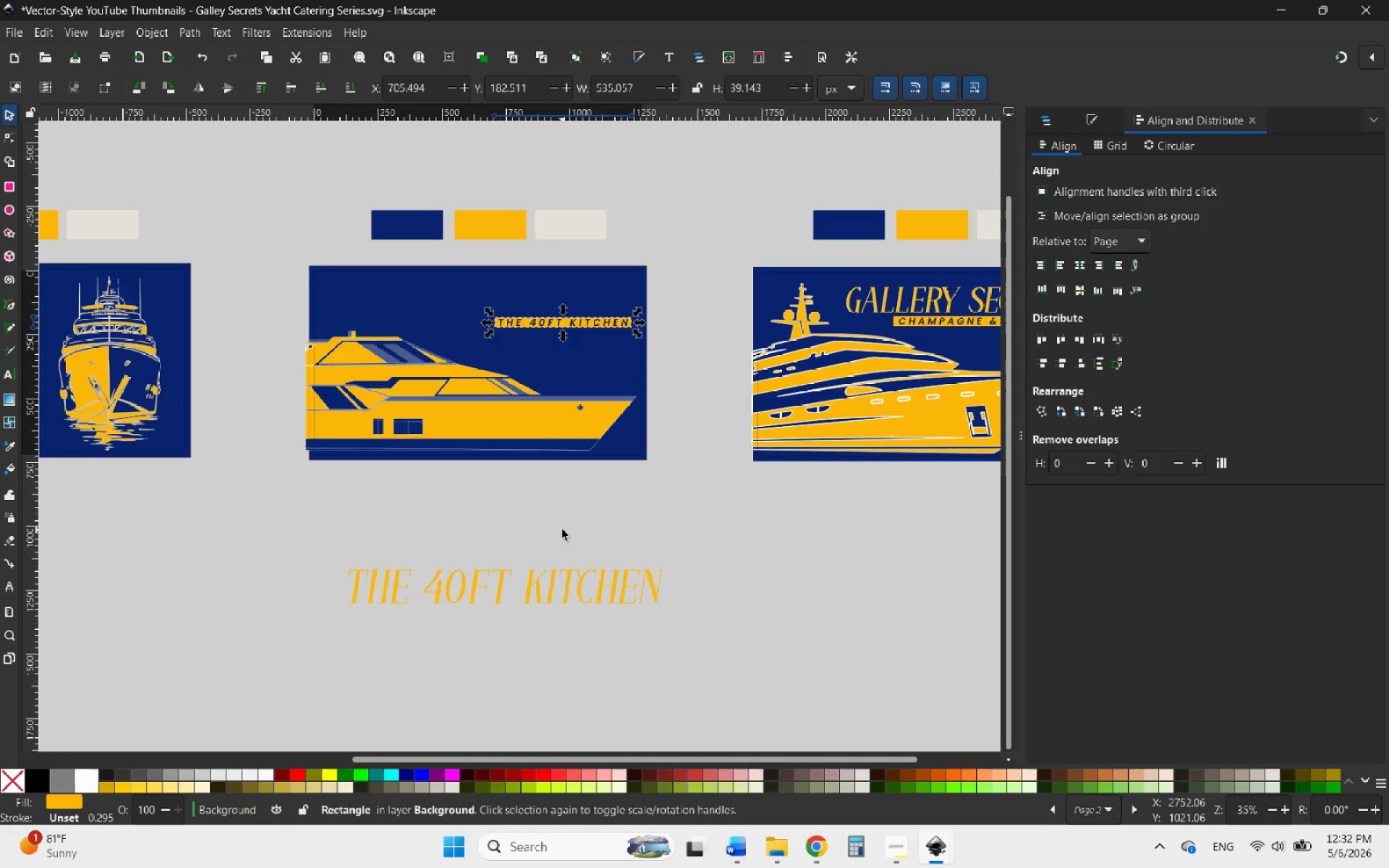 
left_click([561, 530])
 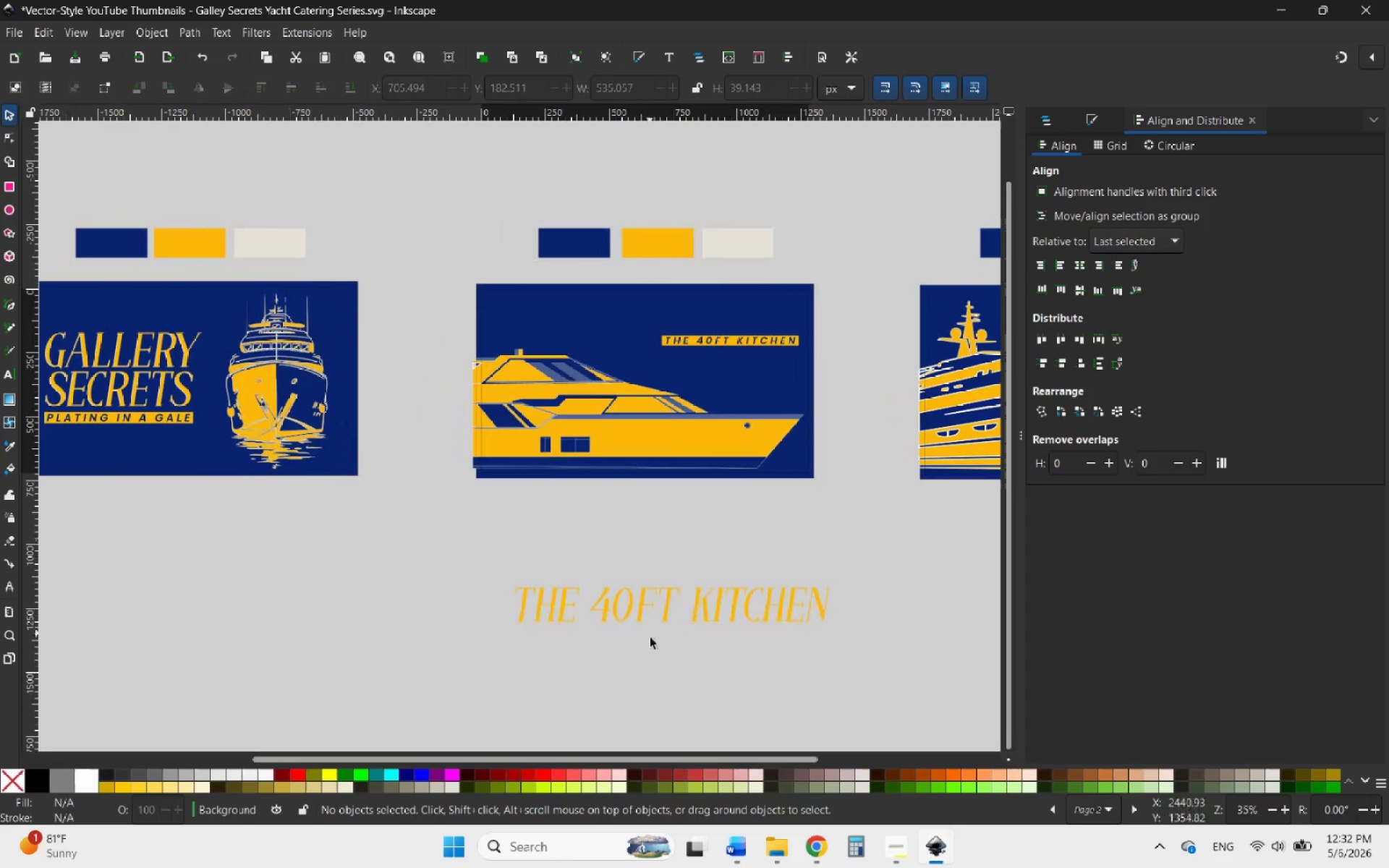 
double_click([636, 614])
 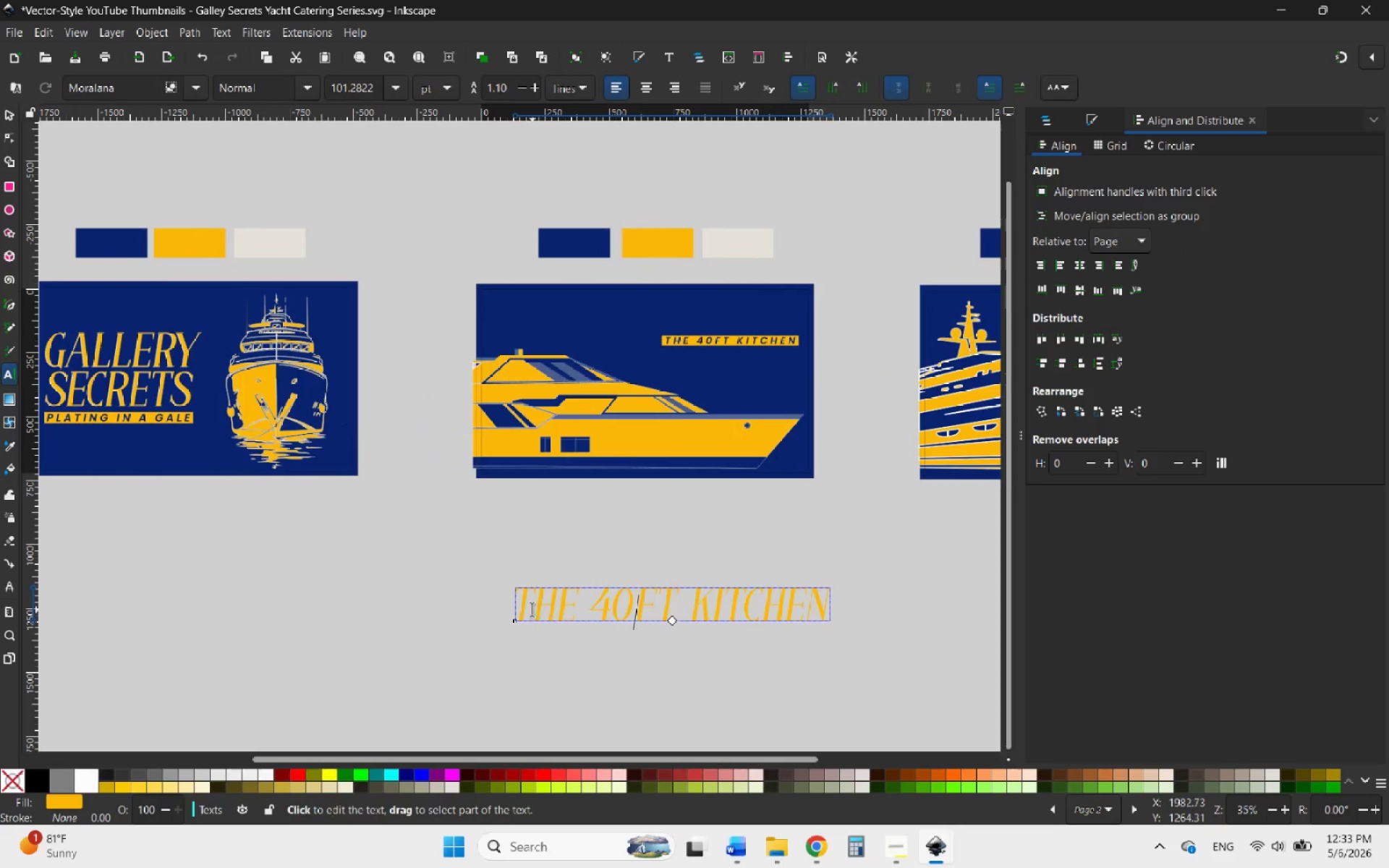 
left_click_drag(start_coordinate=[518, 606], to_coordinate=[847, 618])
 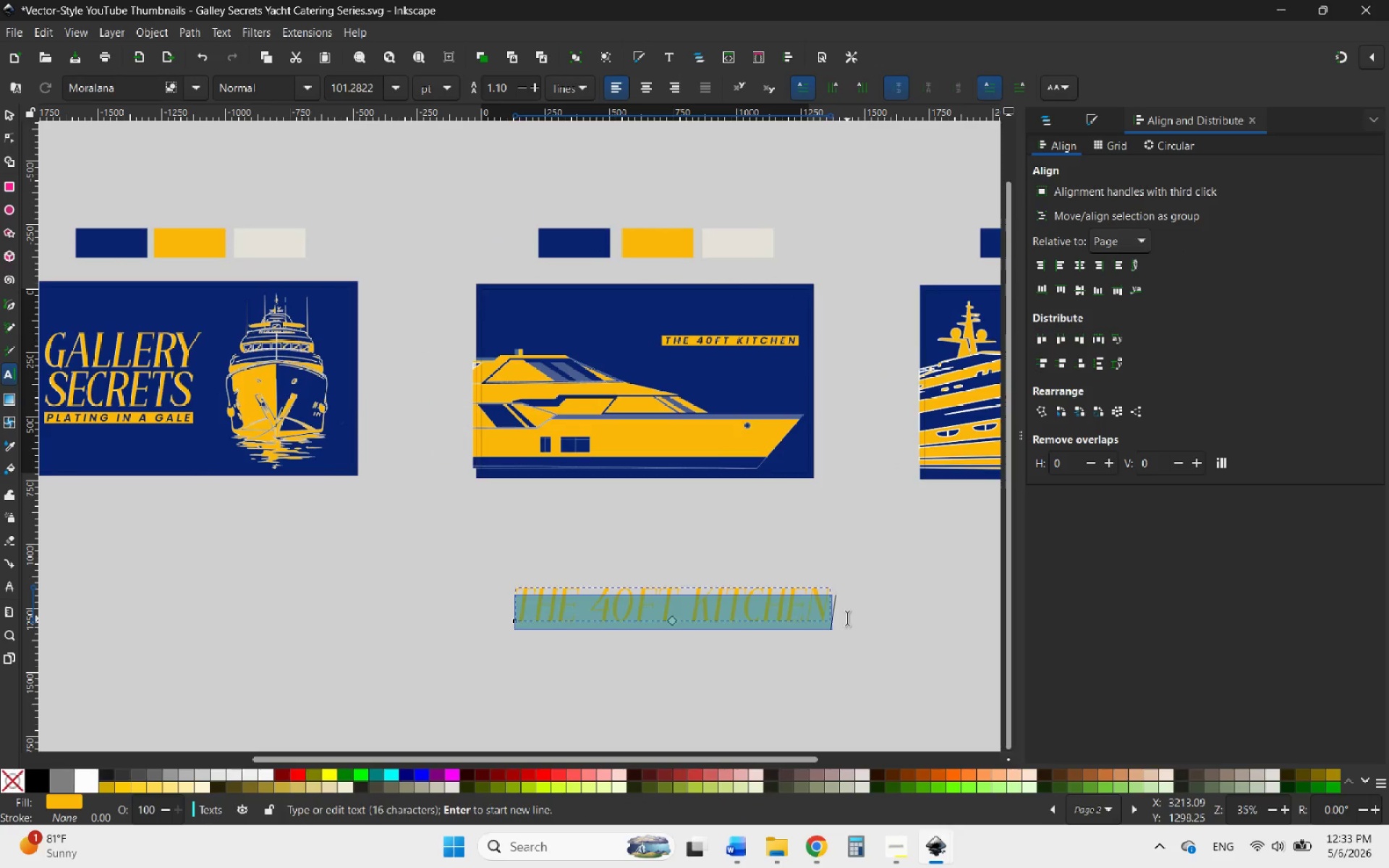 
type(GALLERY SECRETS)
 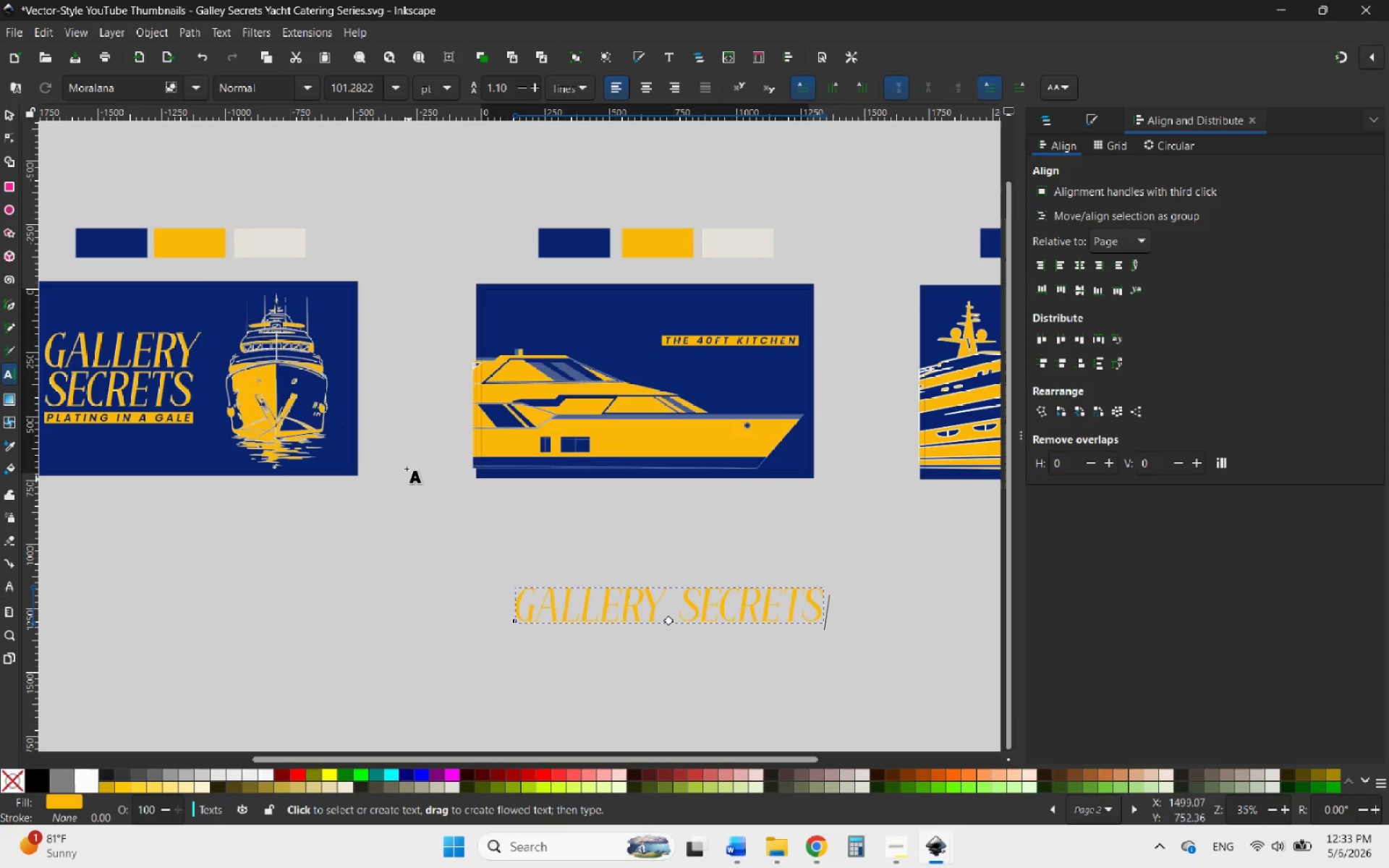 
left_click([13, 115])
 